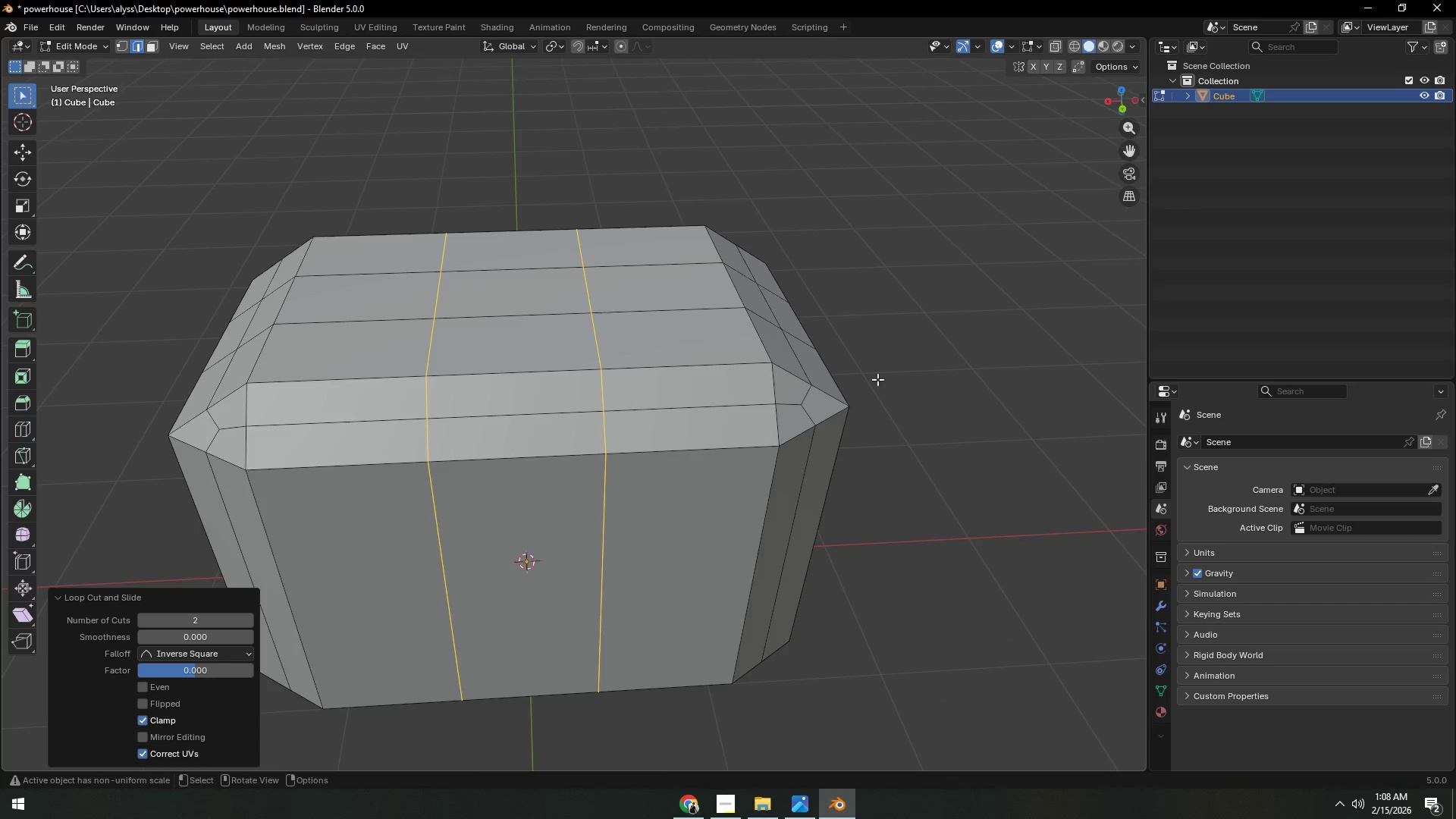 
left_click([534, 391])
 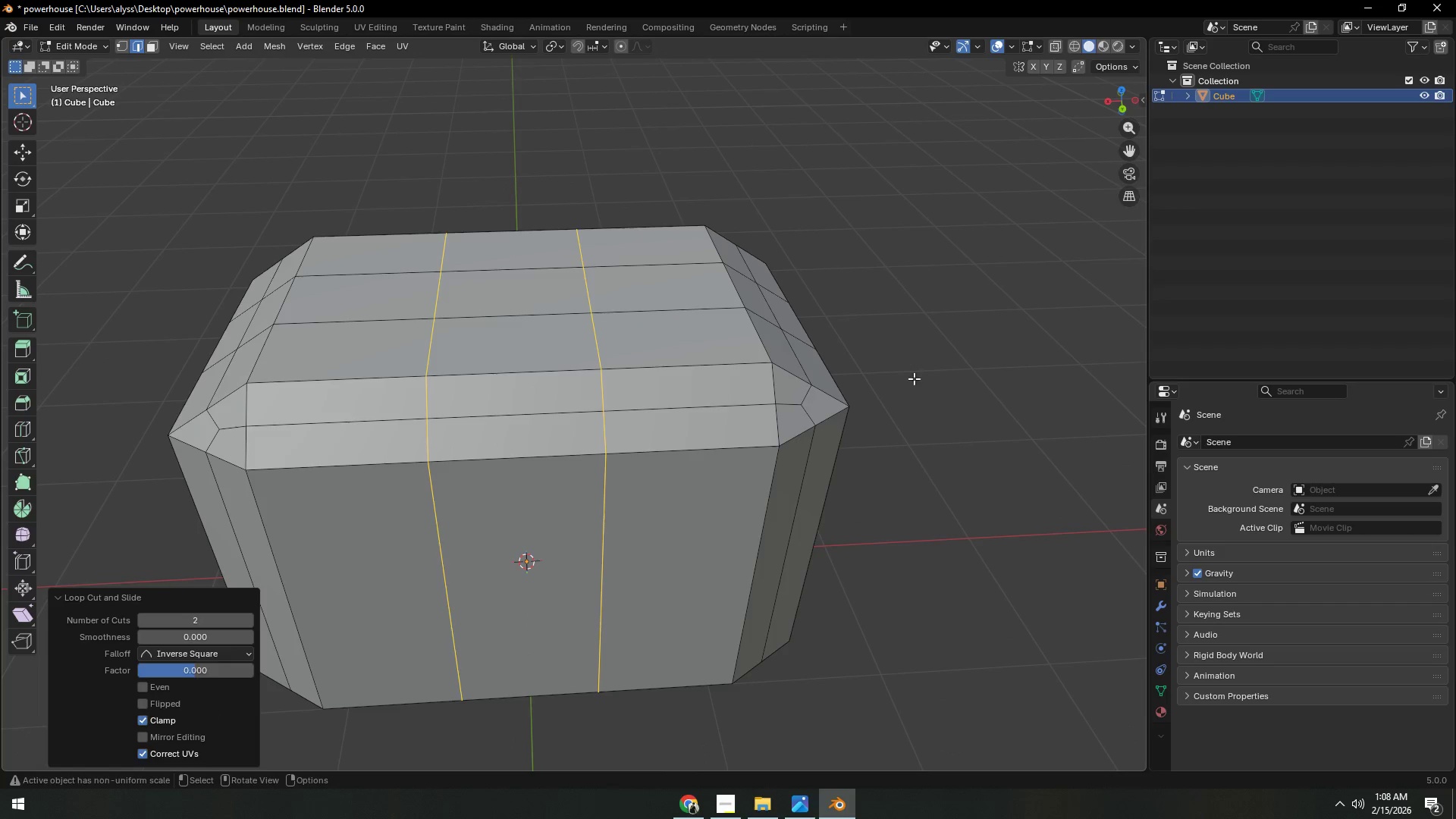 
left_click([930, 376])
 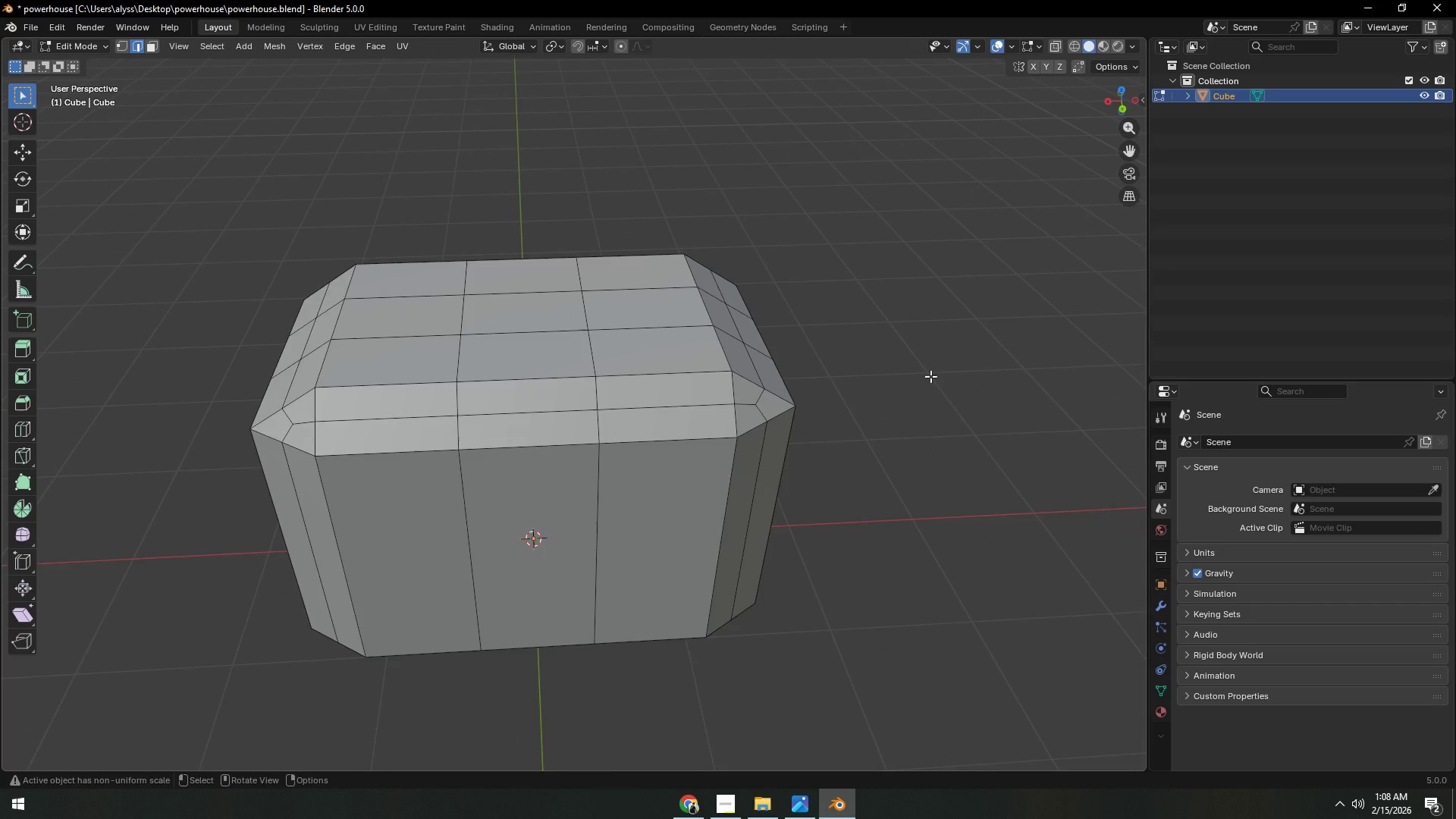 
scroll: coordinate [930, 376], scroll_direction: down, amount: 2.0
 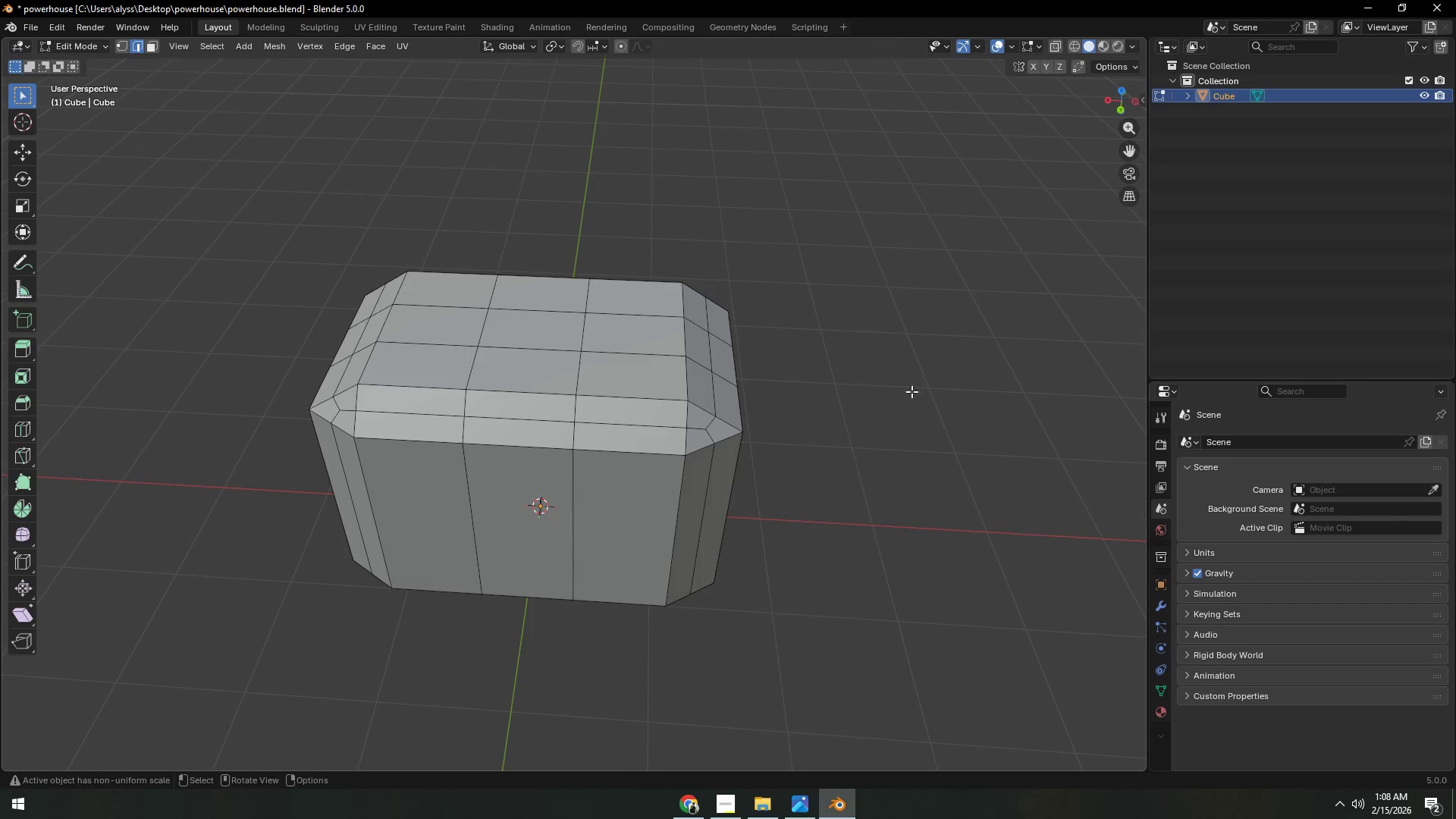 
hold_key(key=ControlLeft, duration=0.78)
 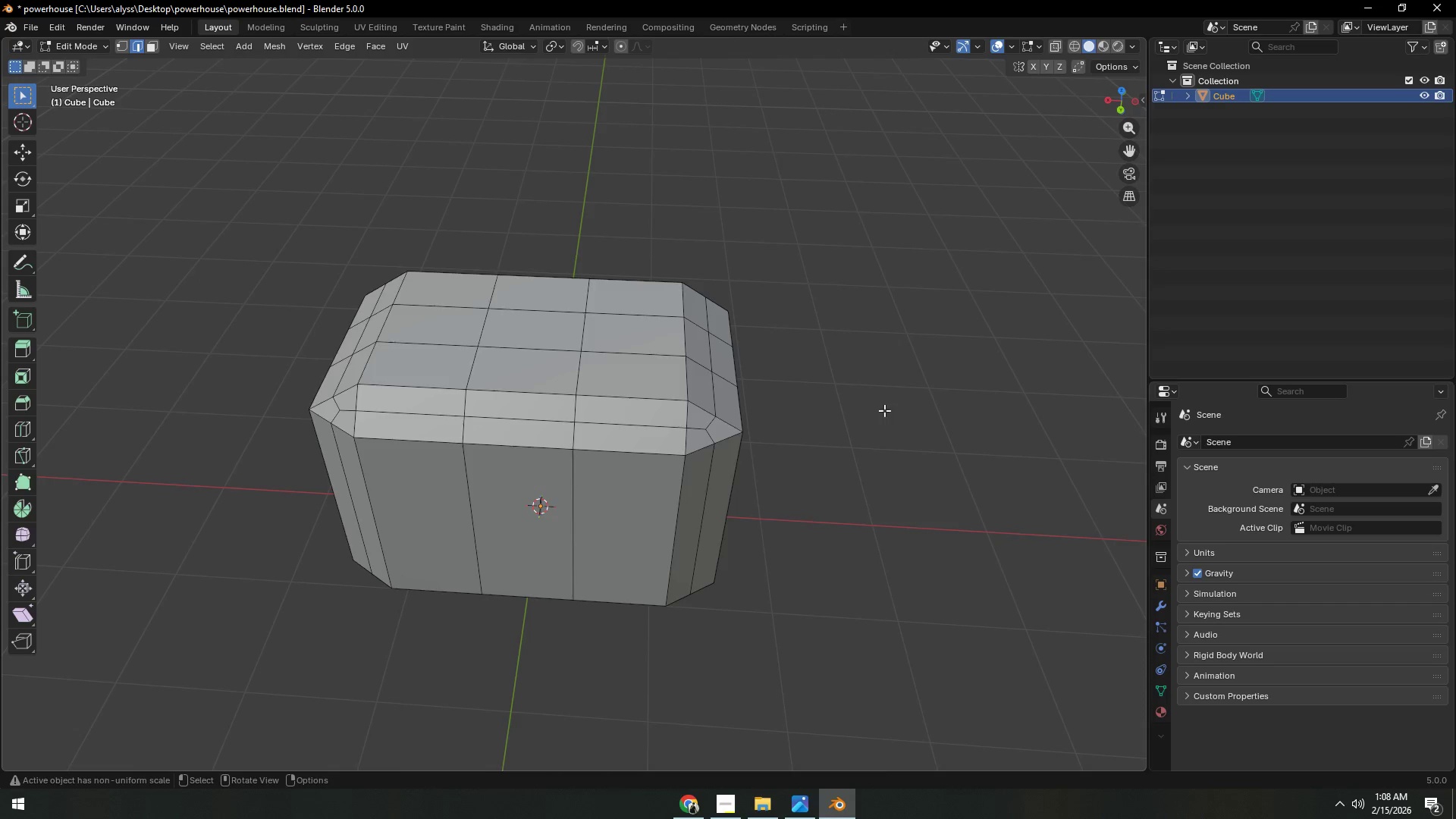 
key(Control+ControlLeft)
 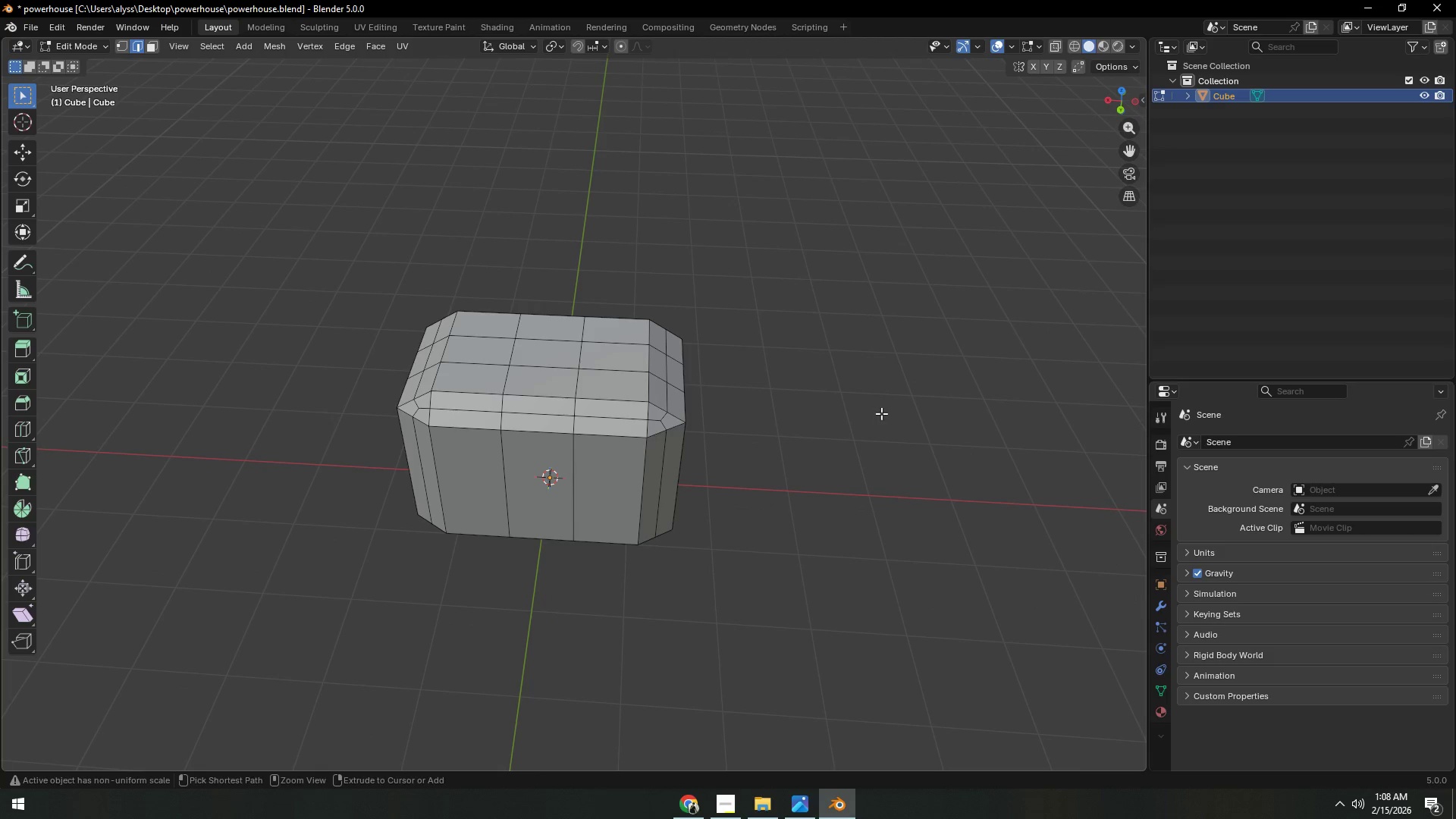 
key(Control+S)
 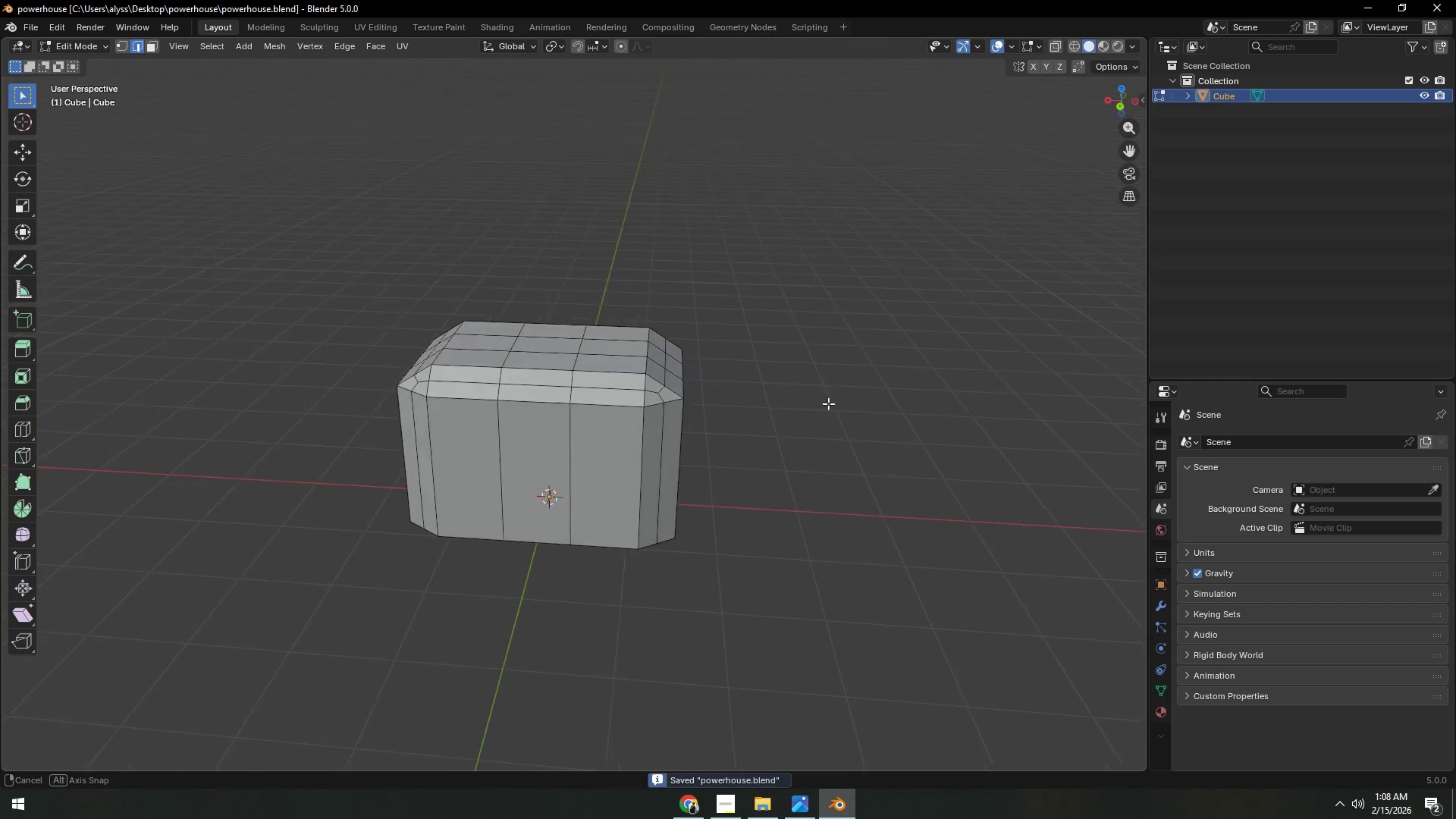 
scroll: coordinate [883, 413], scroll_direction: down, amount: 2.0
 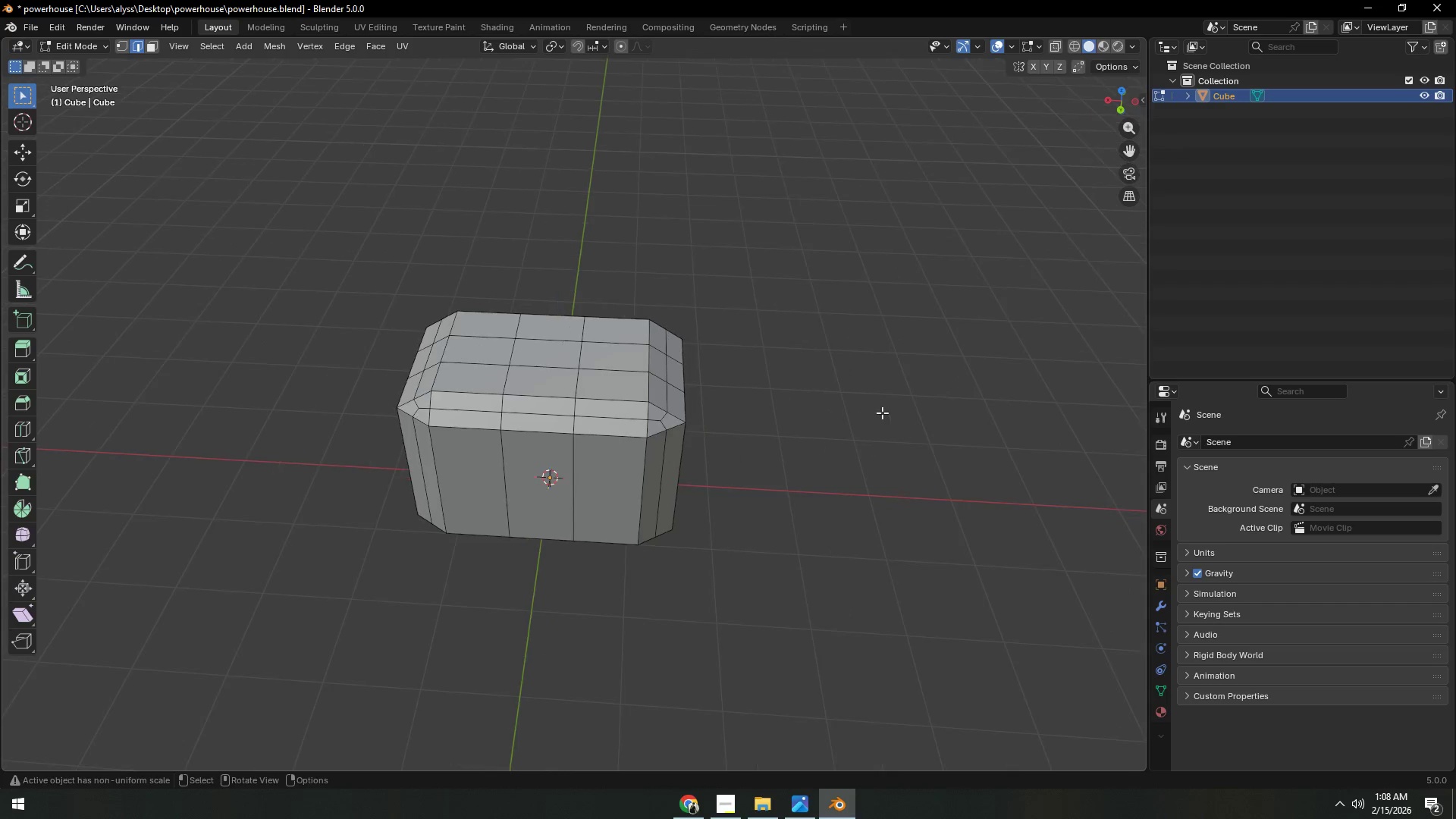 
left_click([833, 394])
 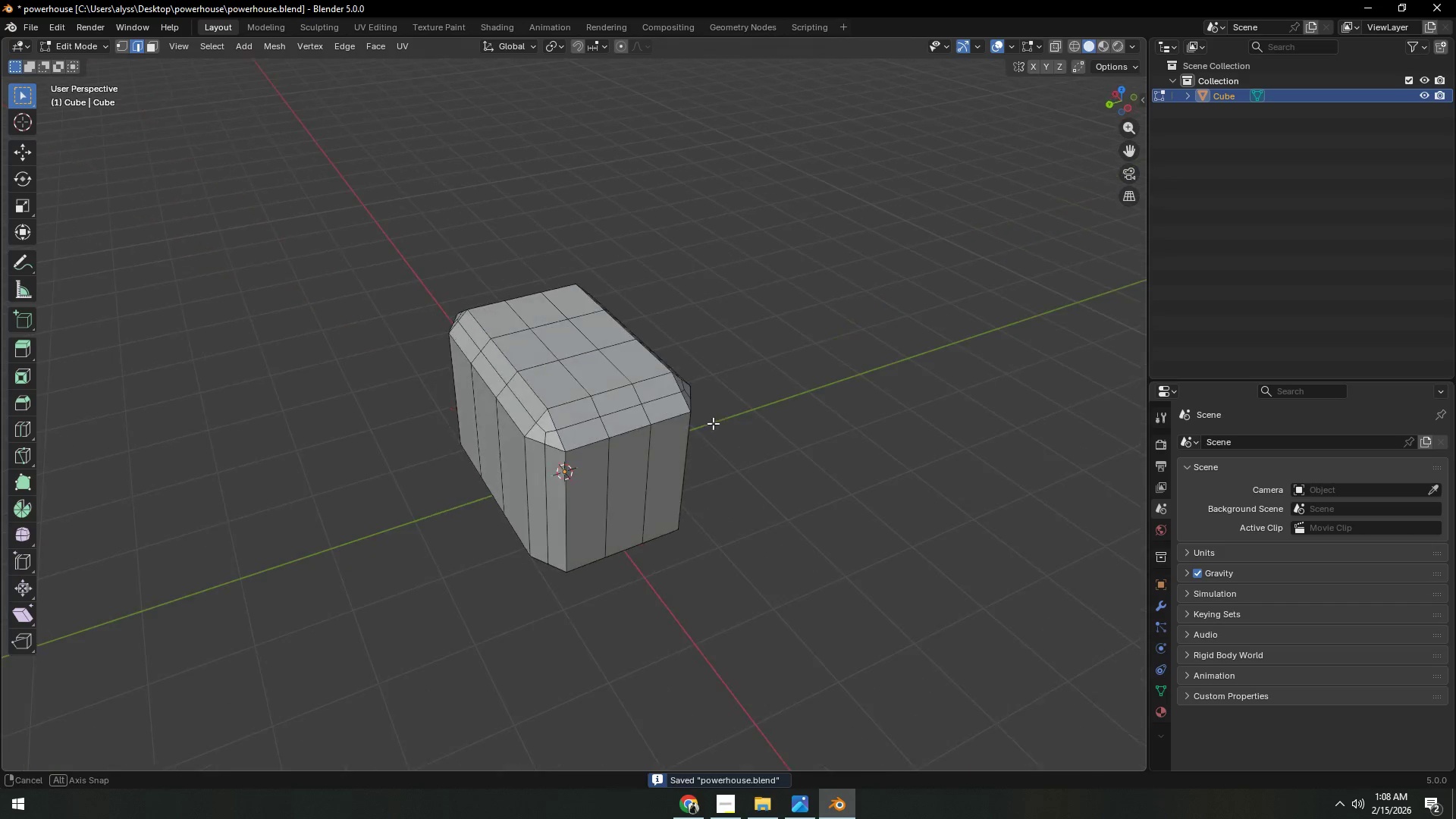 
key(Tab)
 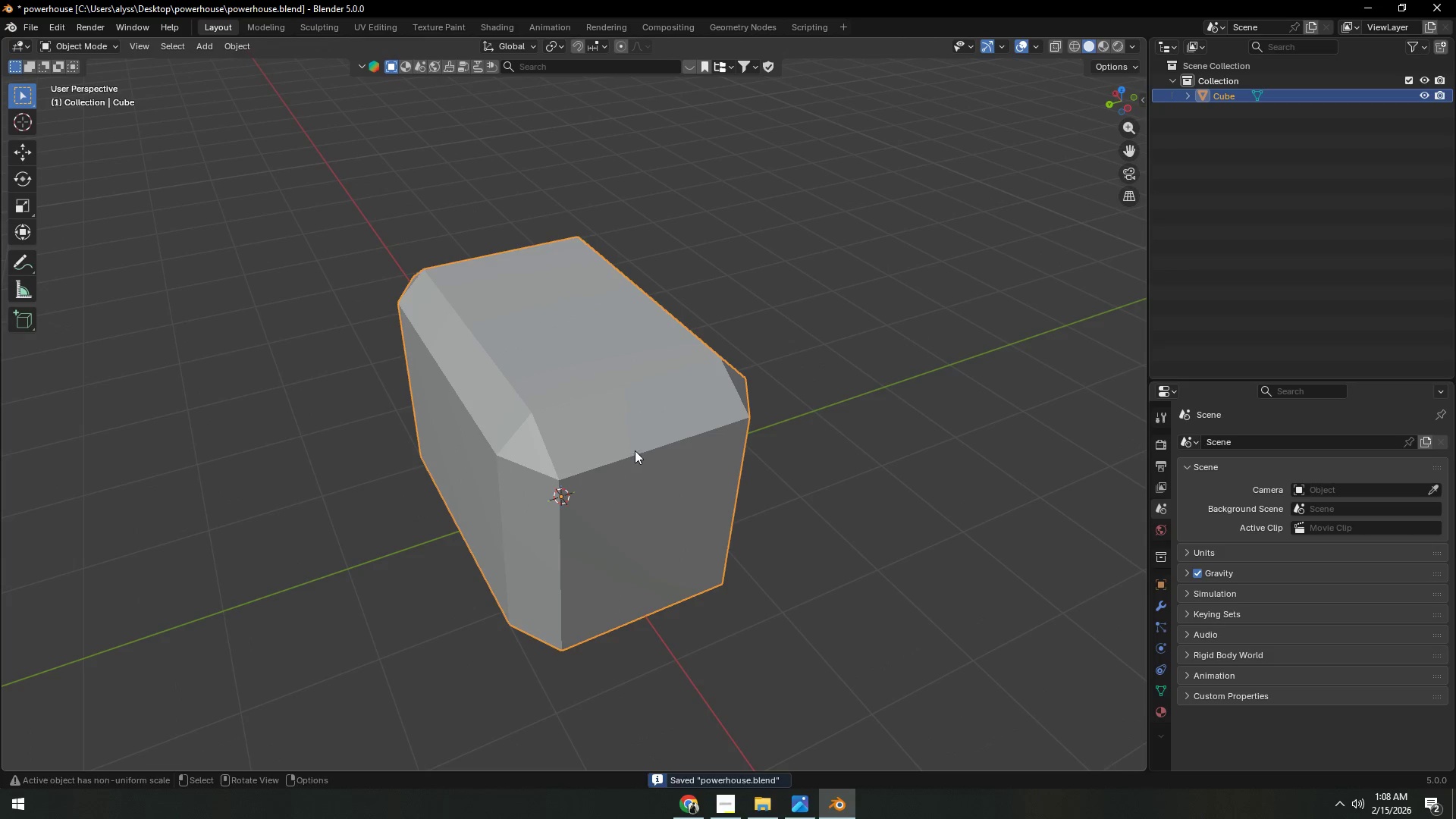 
scroll: coordinate [704, 432], scroll_direction: up, amount: 2.0
 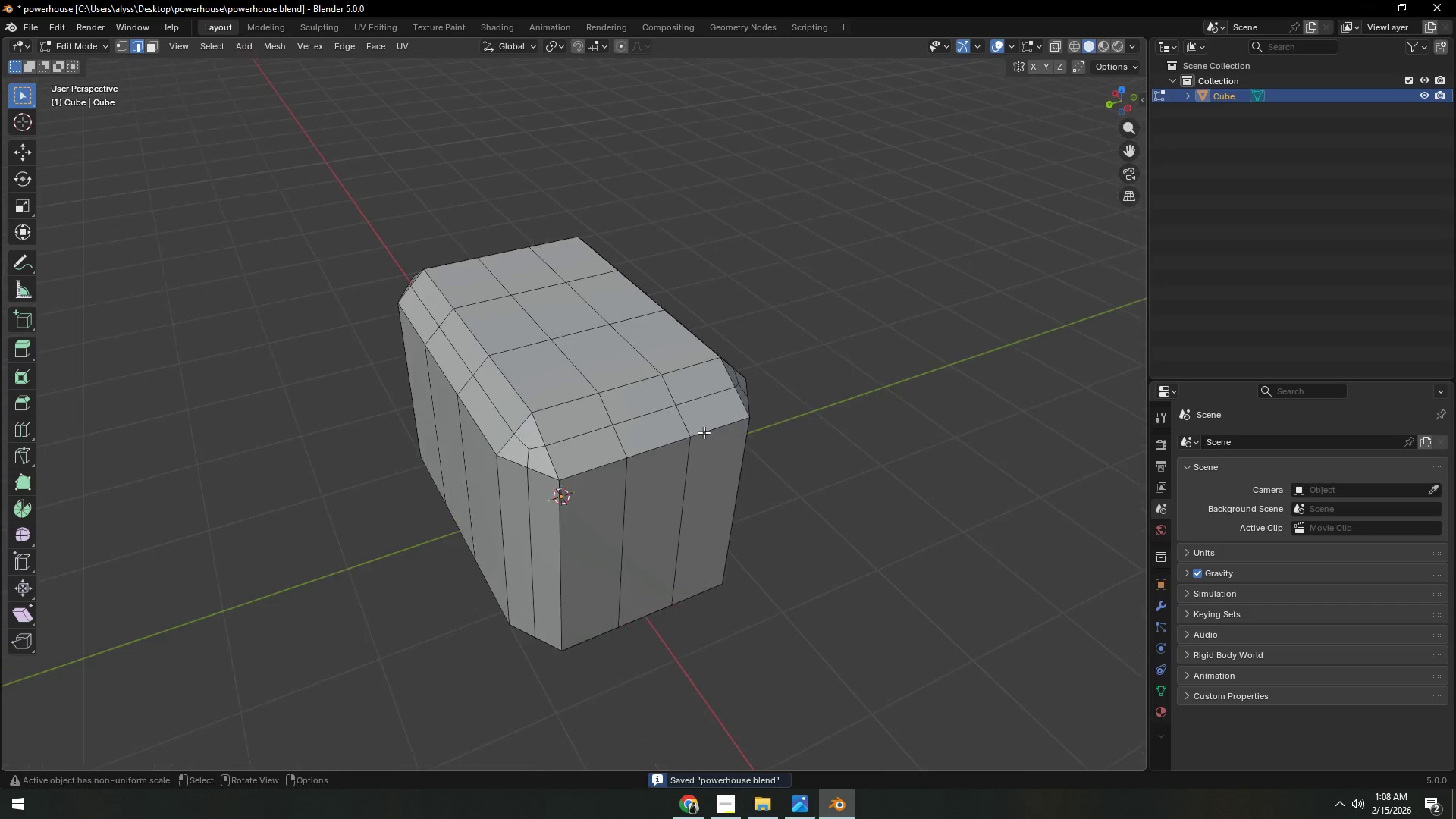 
right_click([635, 450])
 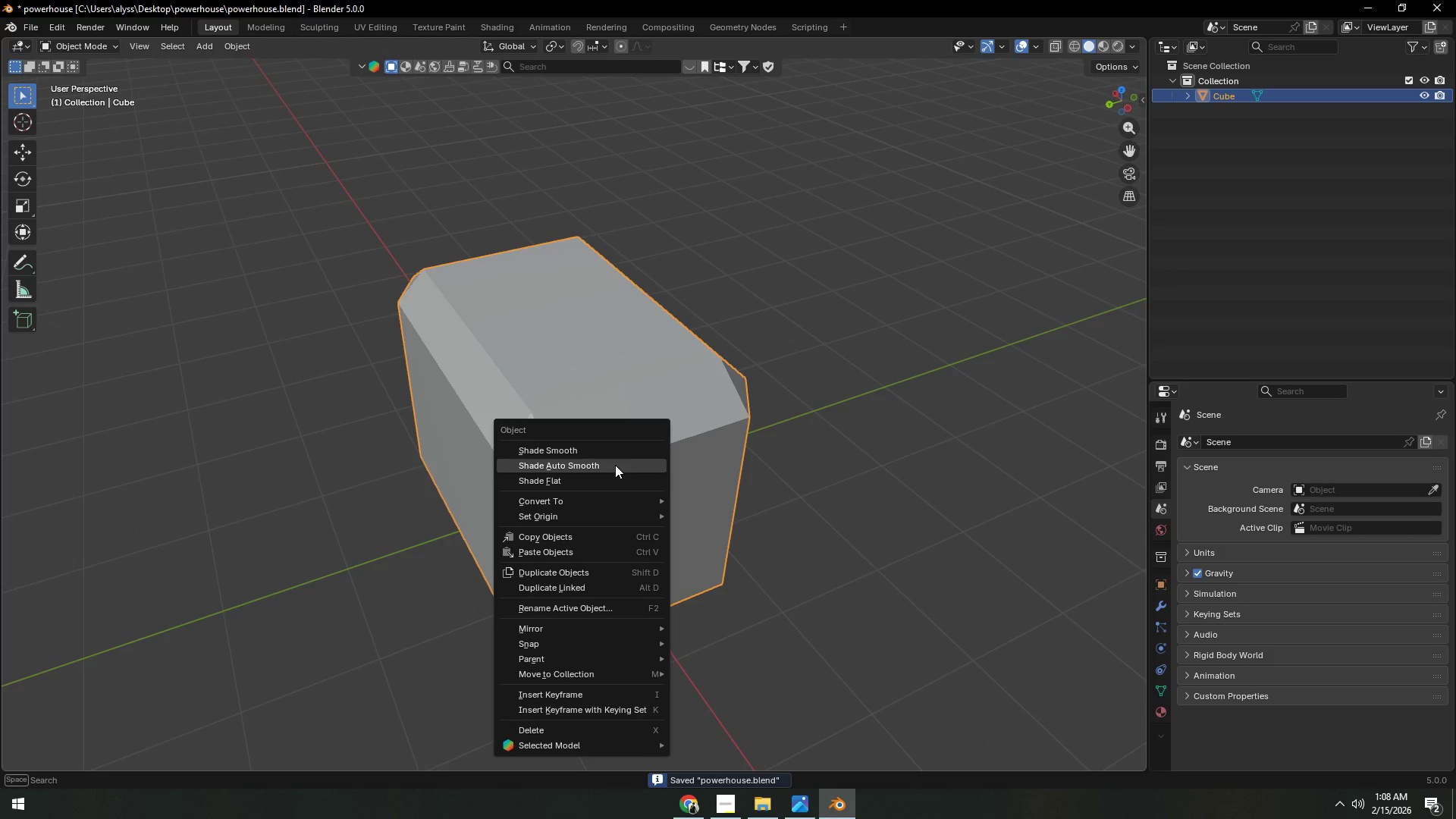 
left_click([615, 465])
 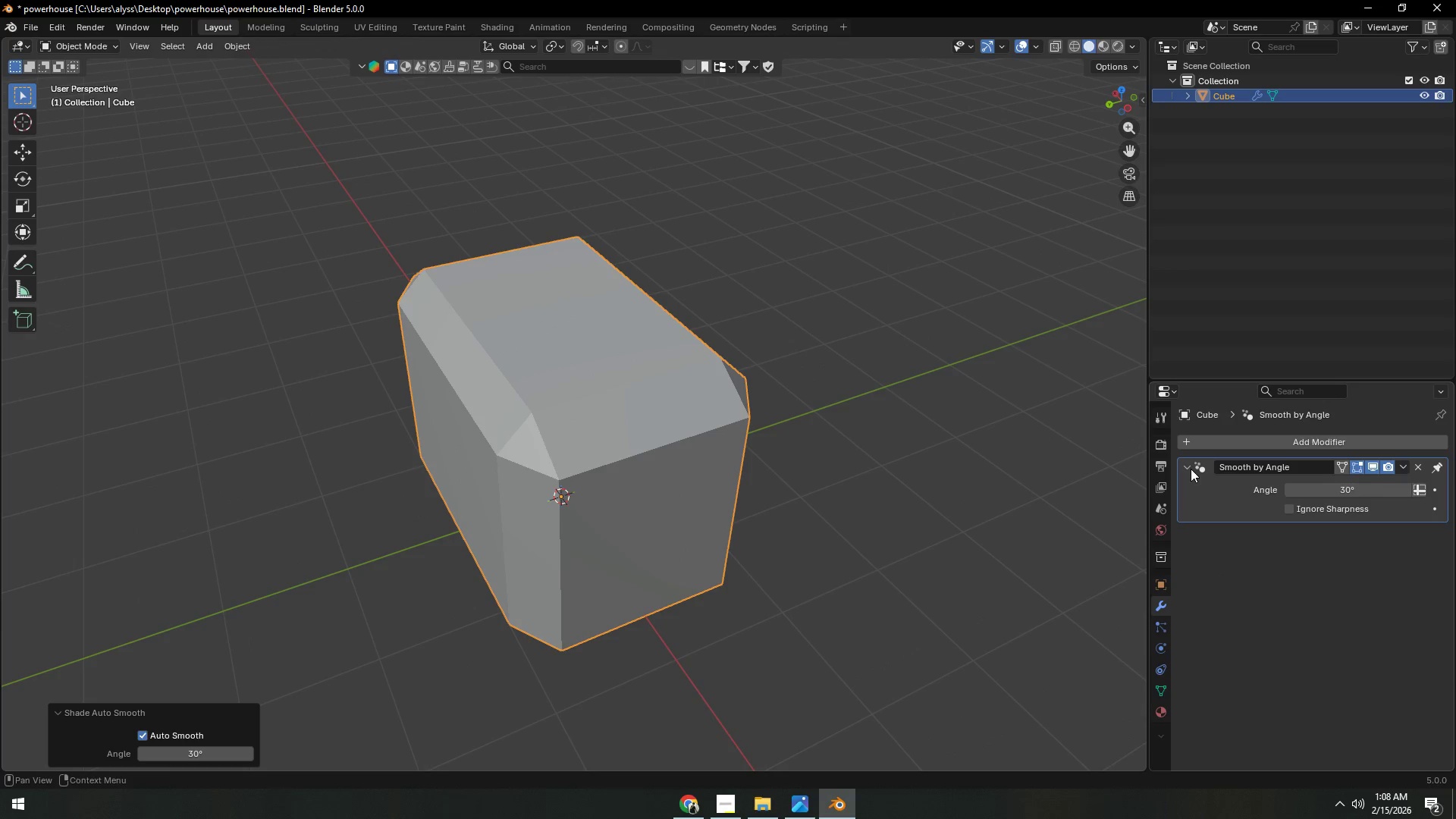 
double_click([1269, 439])
 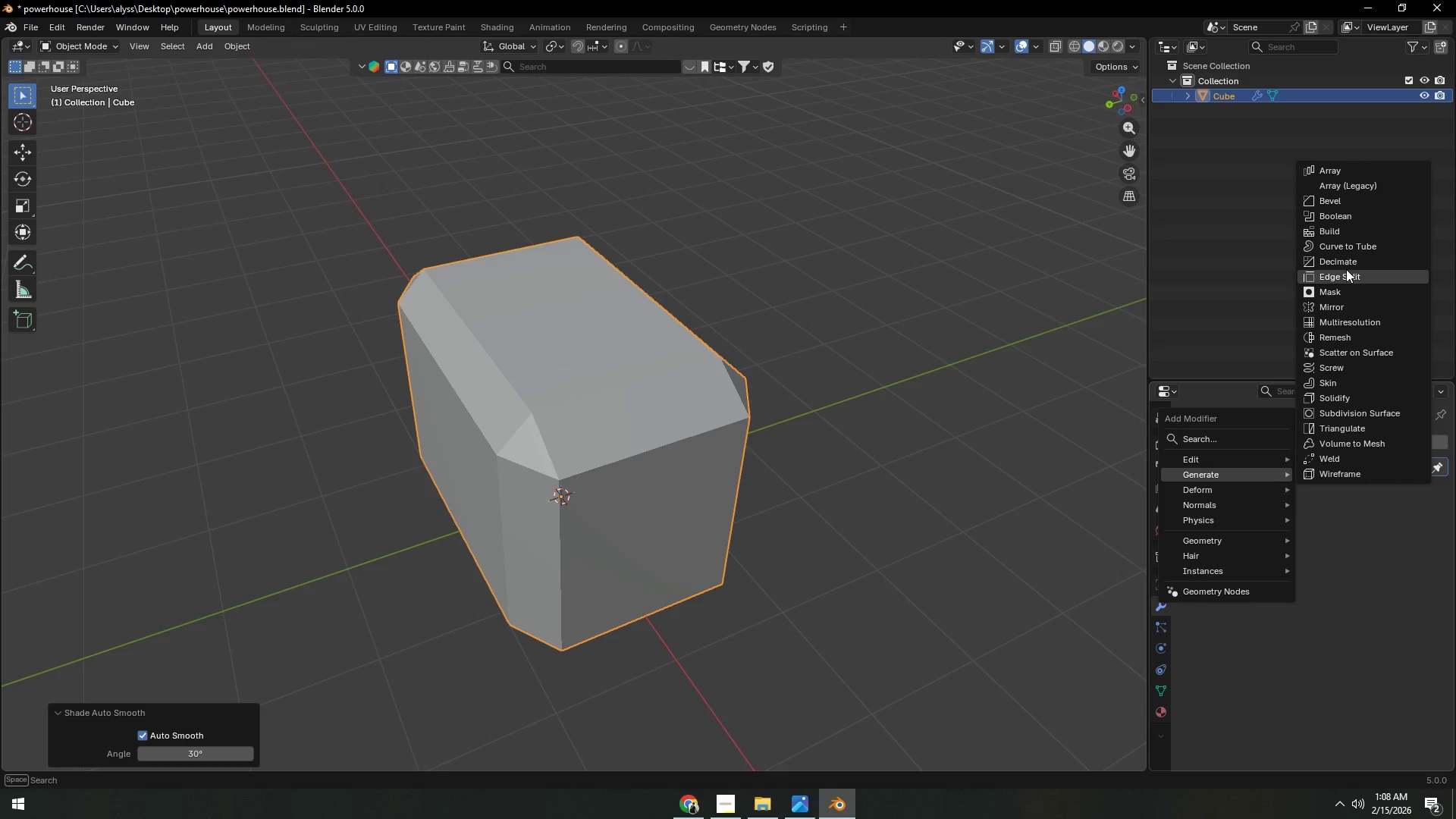 
mouse_move([1360, 305])
 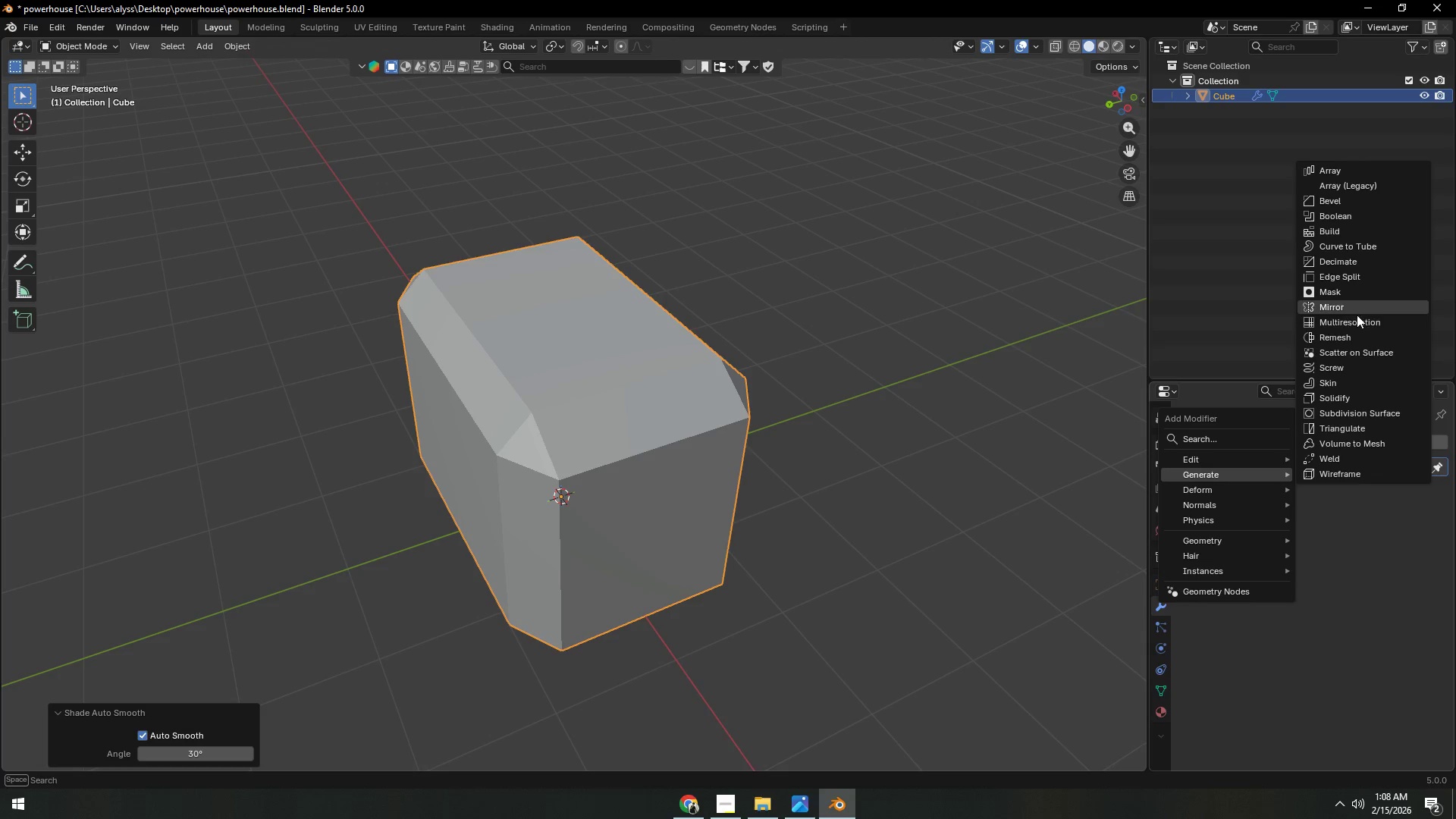 
mouse_move([1352, 368])
 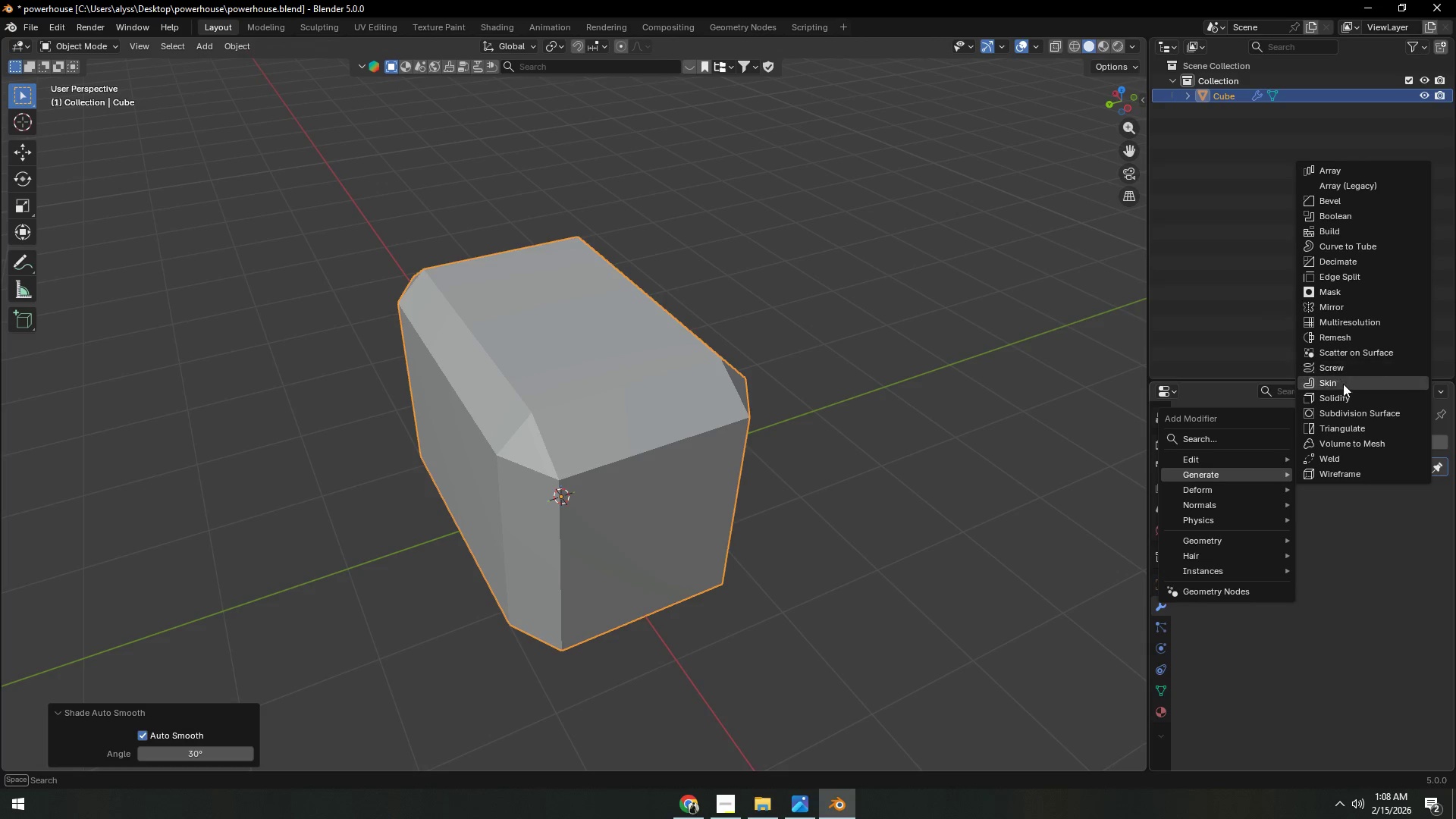 
left_click([1339, 417])
 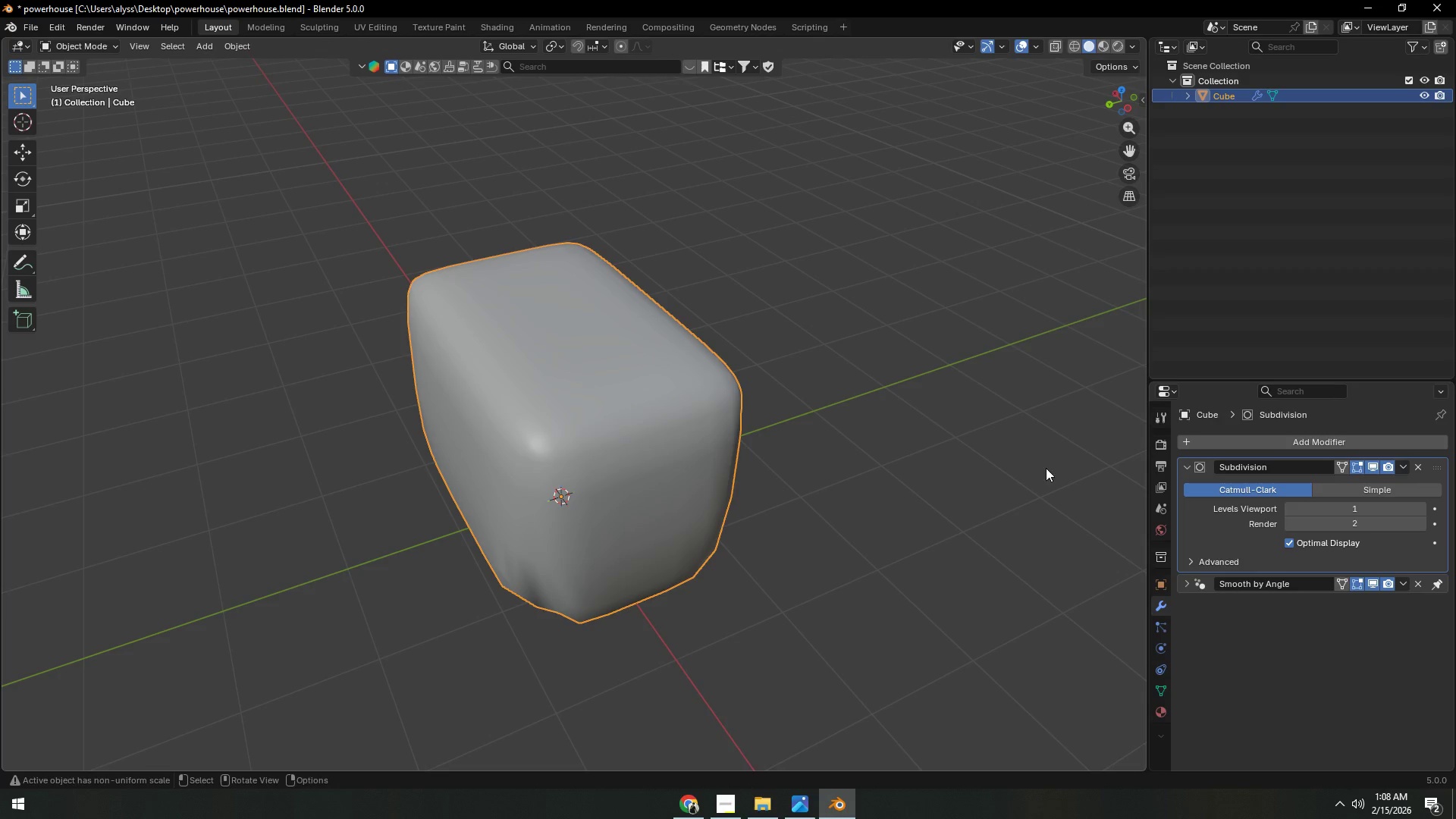 
left_click([908, 497])
 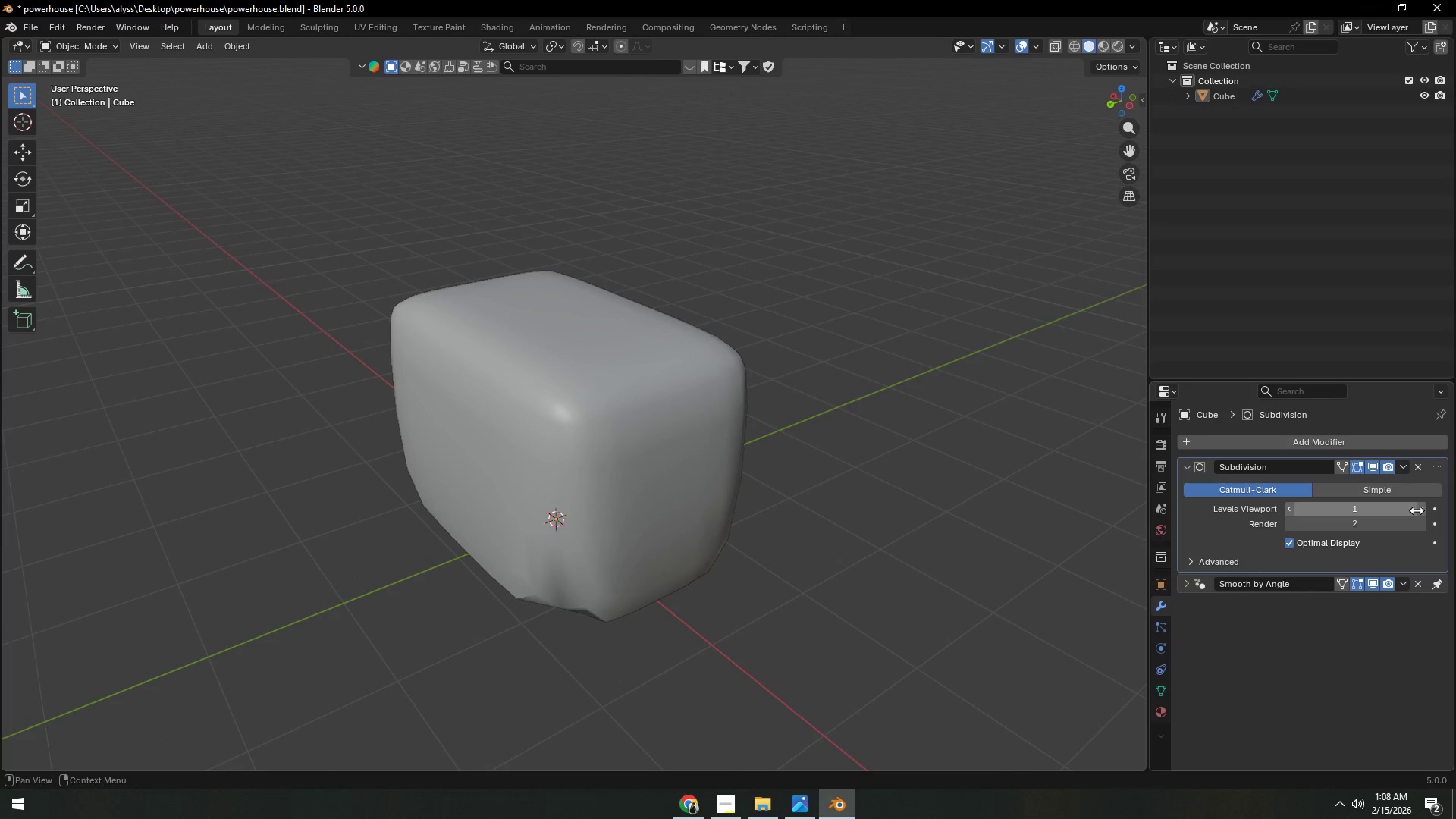 
left_click([1423, 508])
 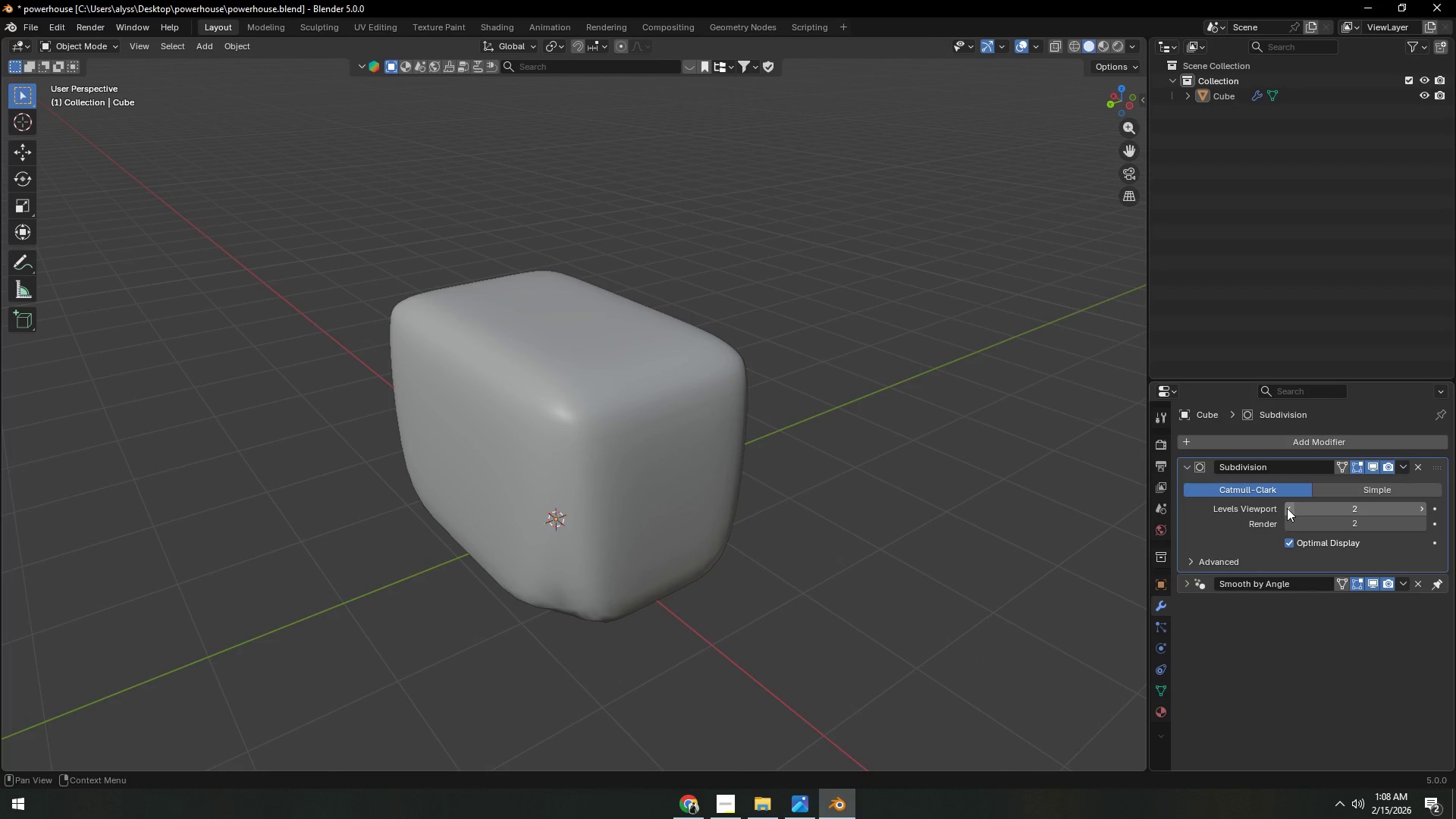 
left_click([1287, 508])
 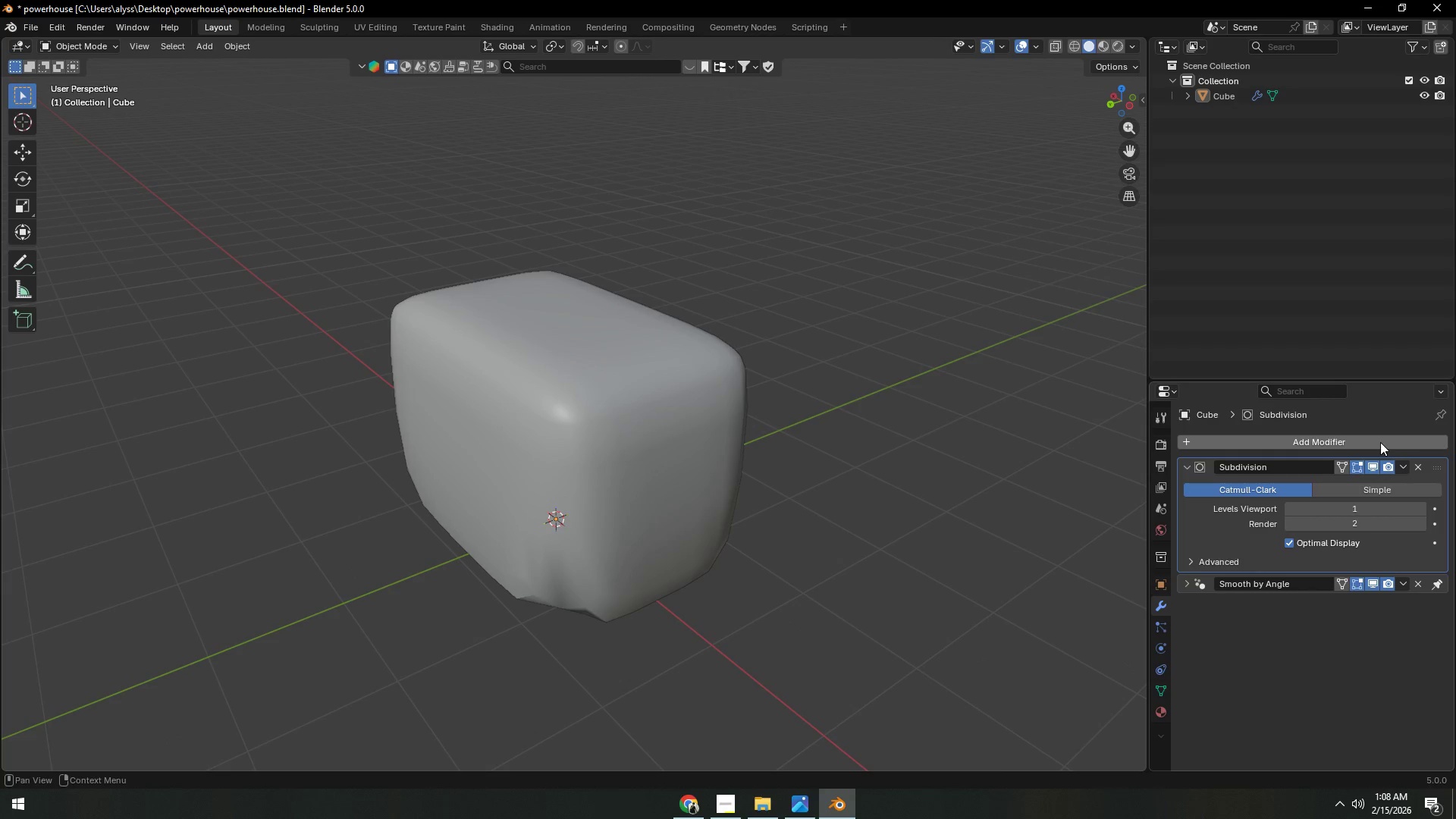 
left_click([1380, 442])
 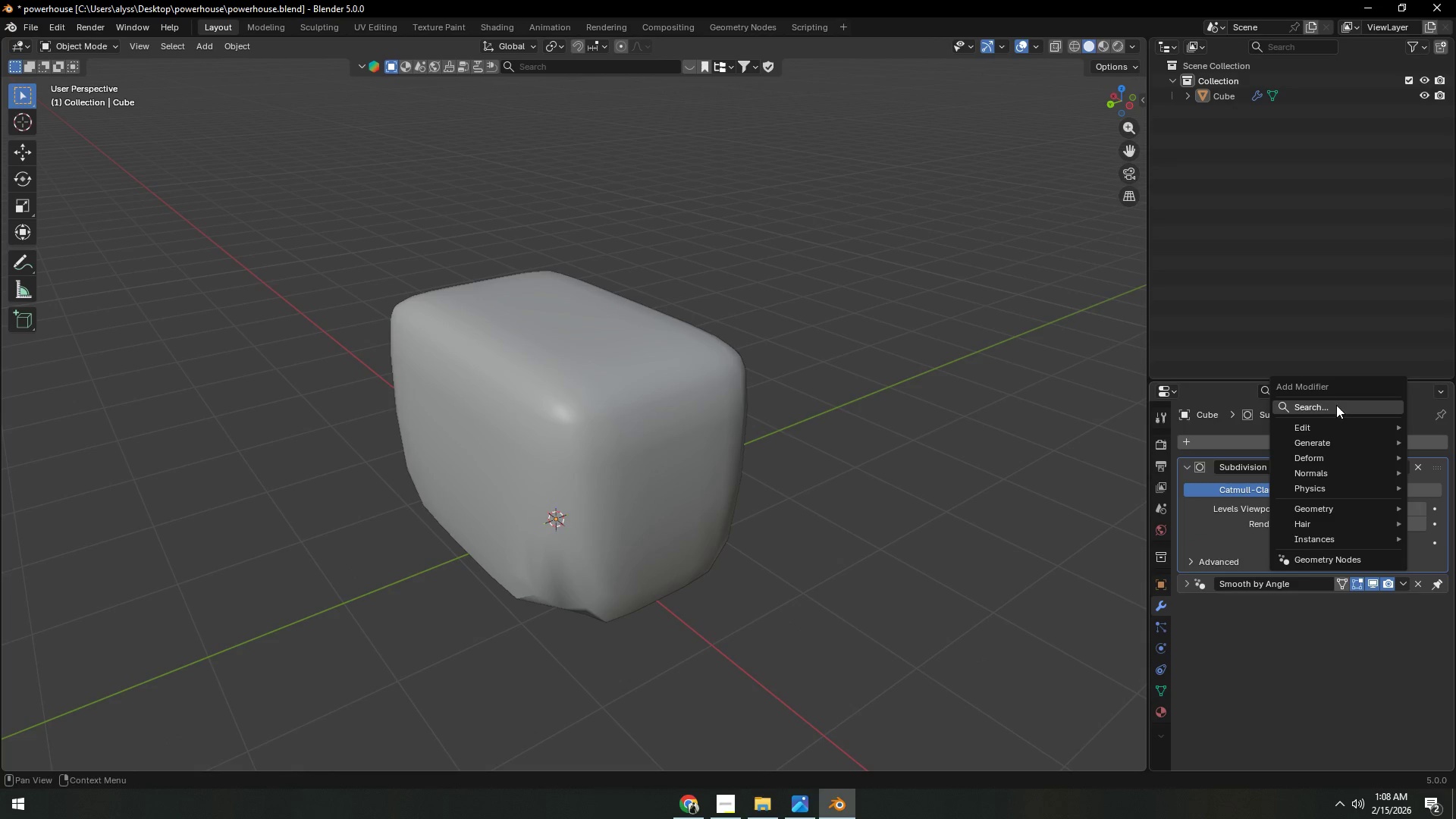 
left_click([1330, 405])
 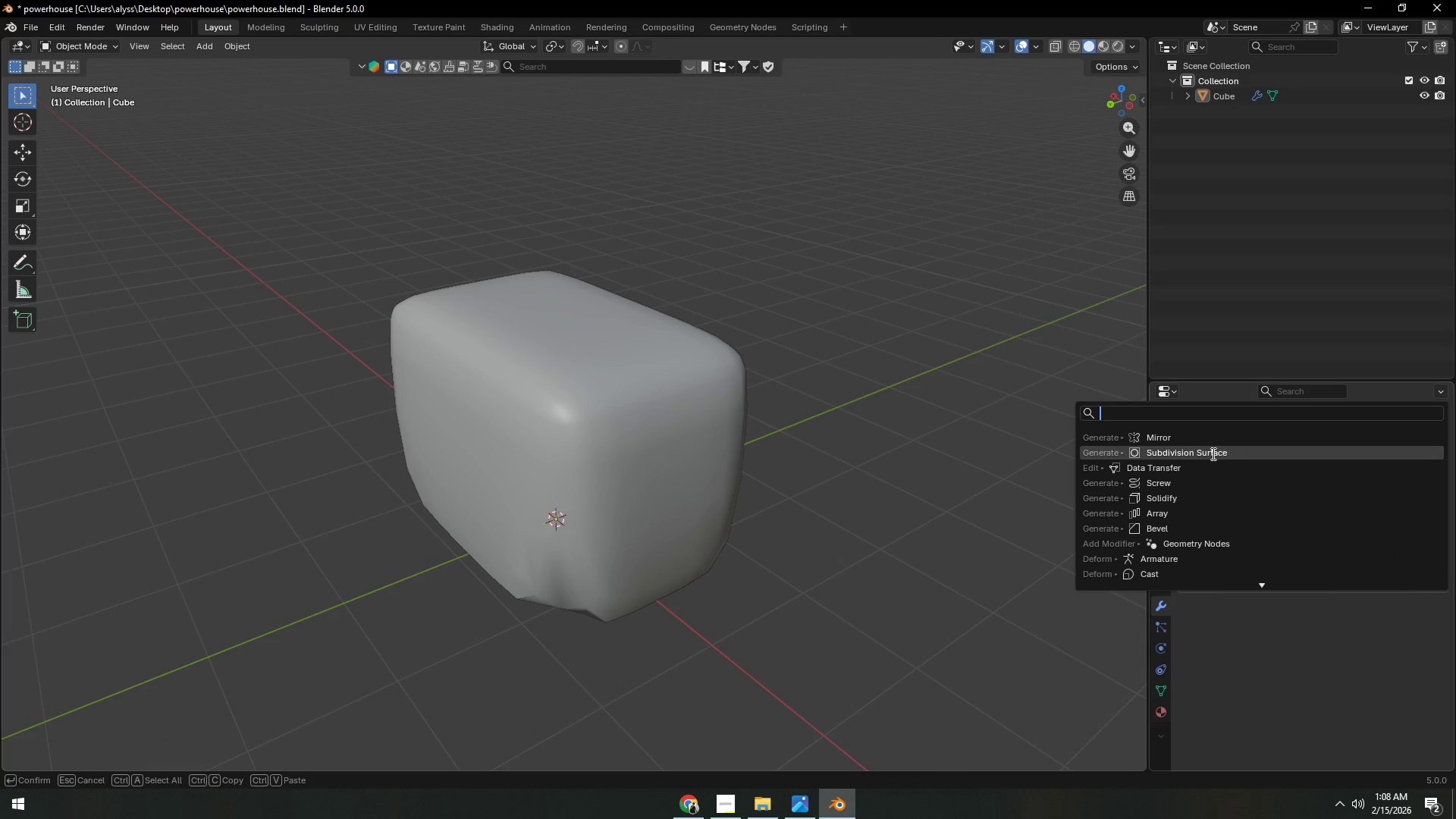 
left_click([1213, 453])
 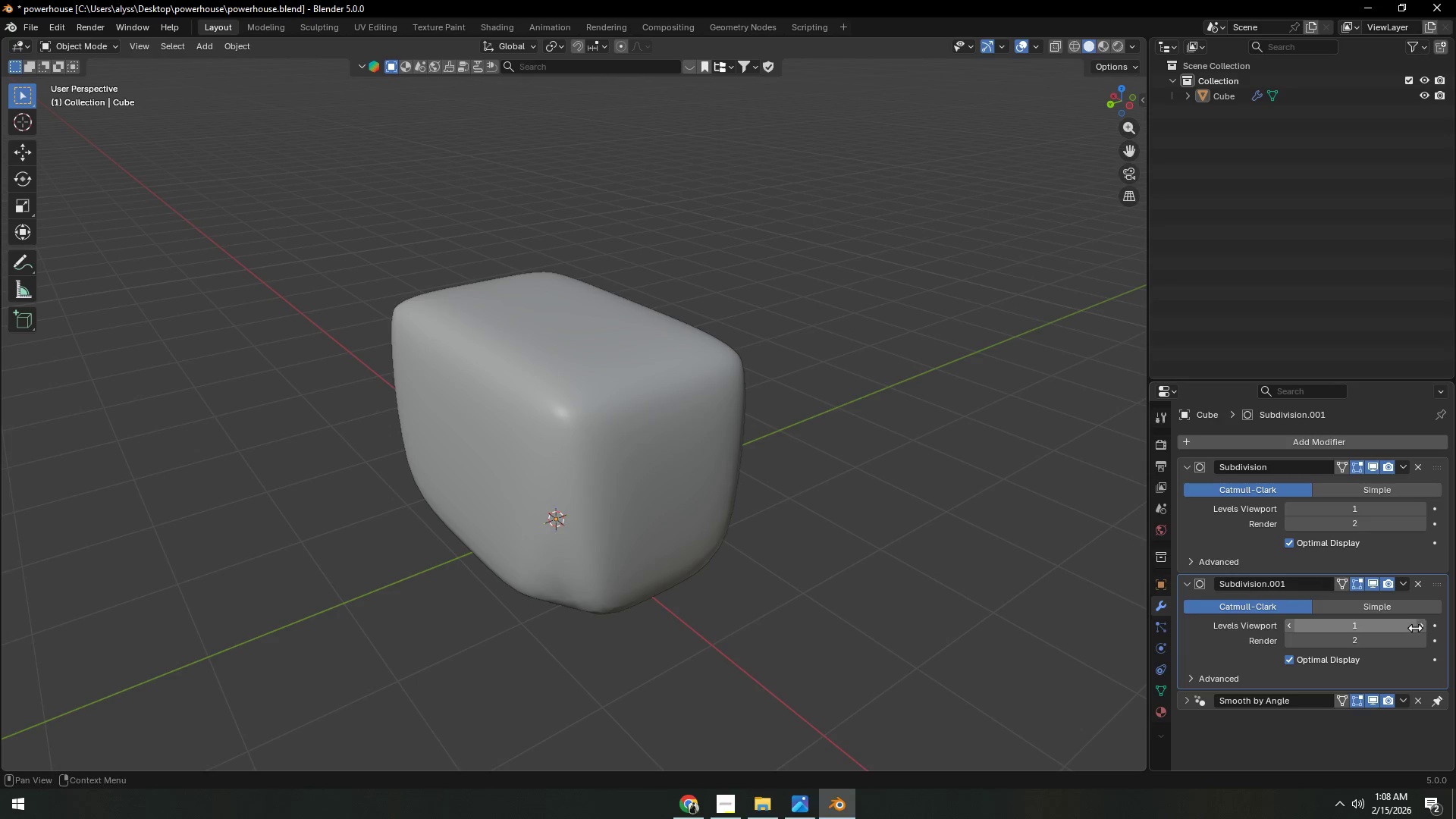 
left_click([1422, 626])
 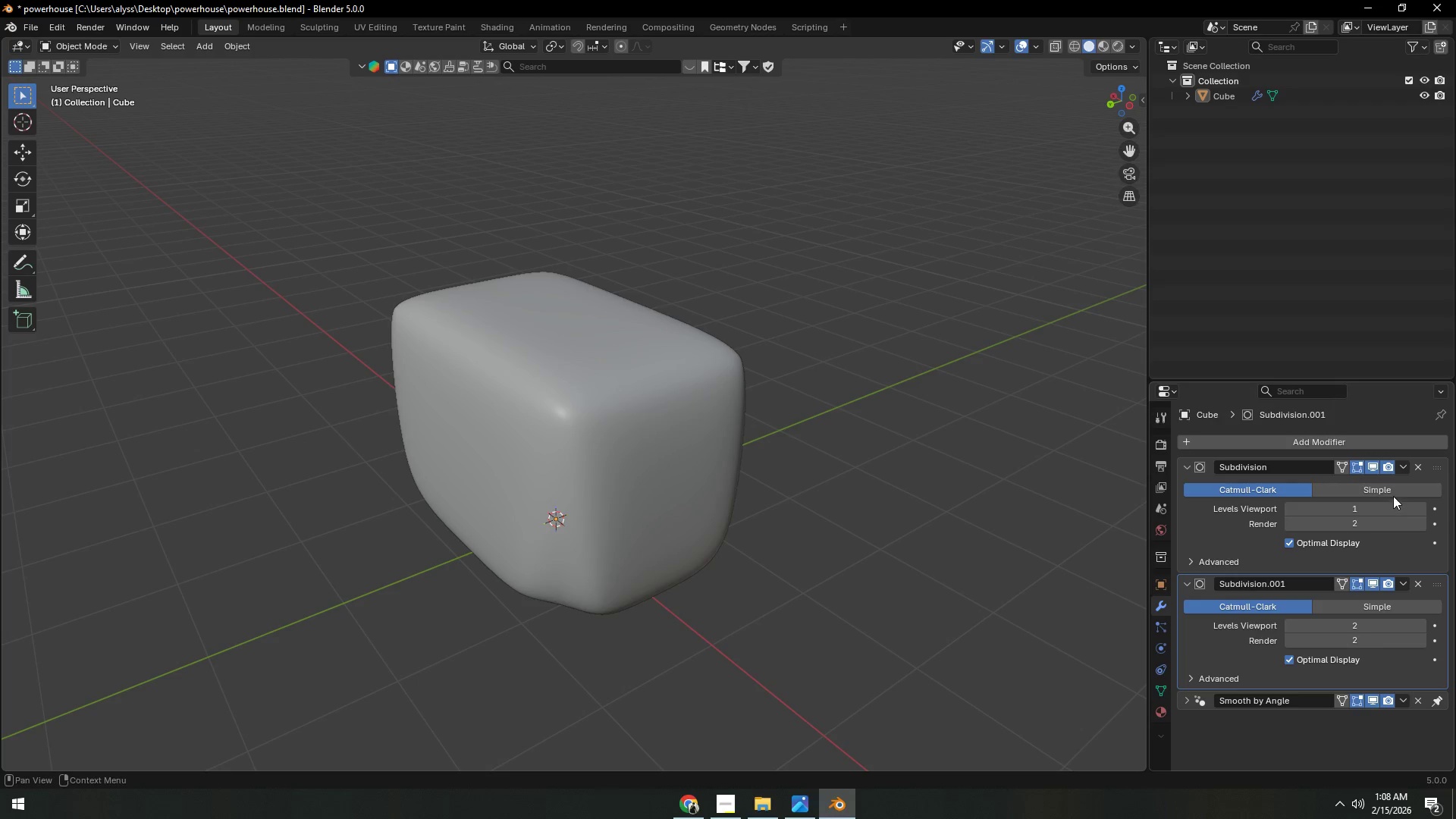 
left_click([1393, 494])
 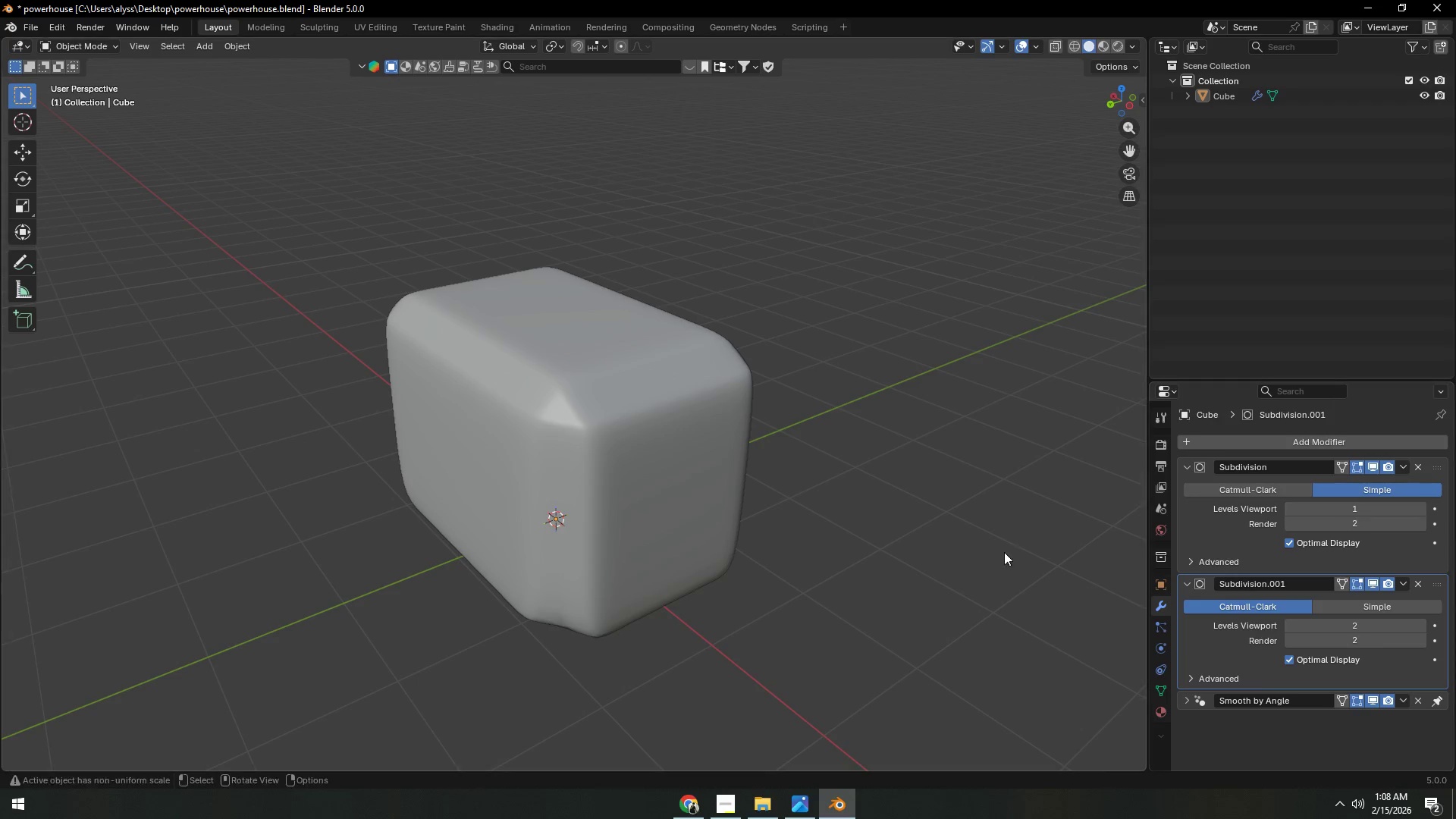 
left_click([951, 552])
 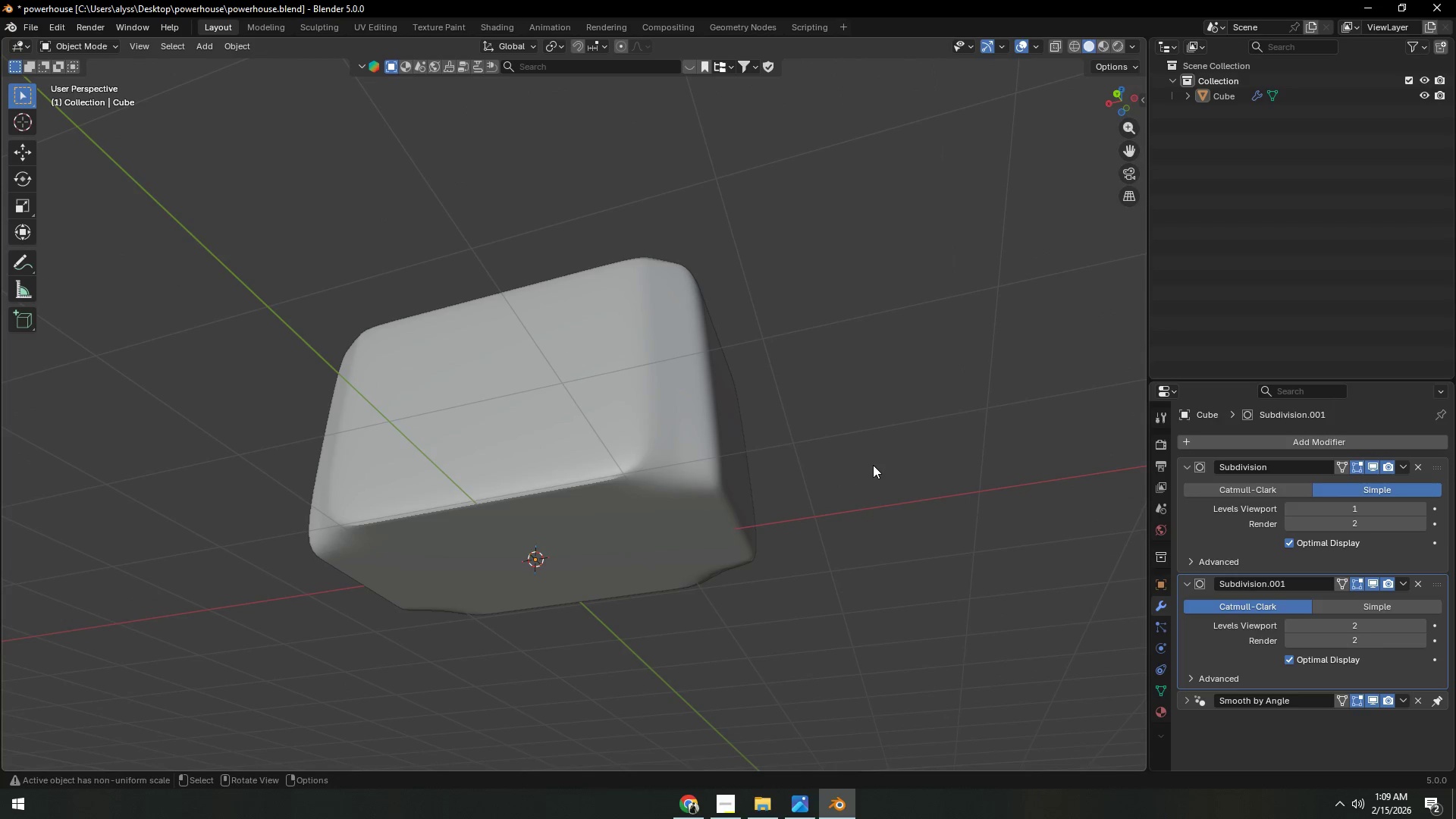 
left_click([714, 500])
 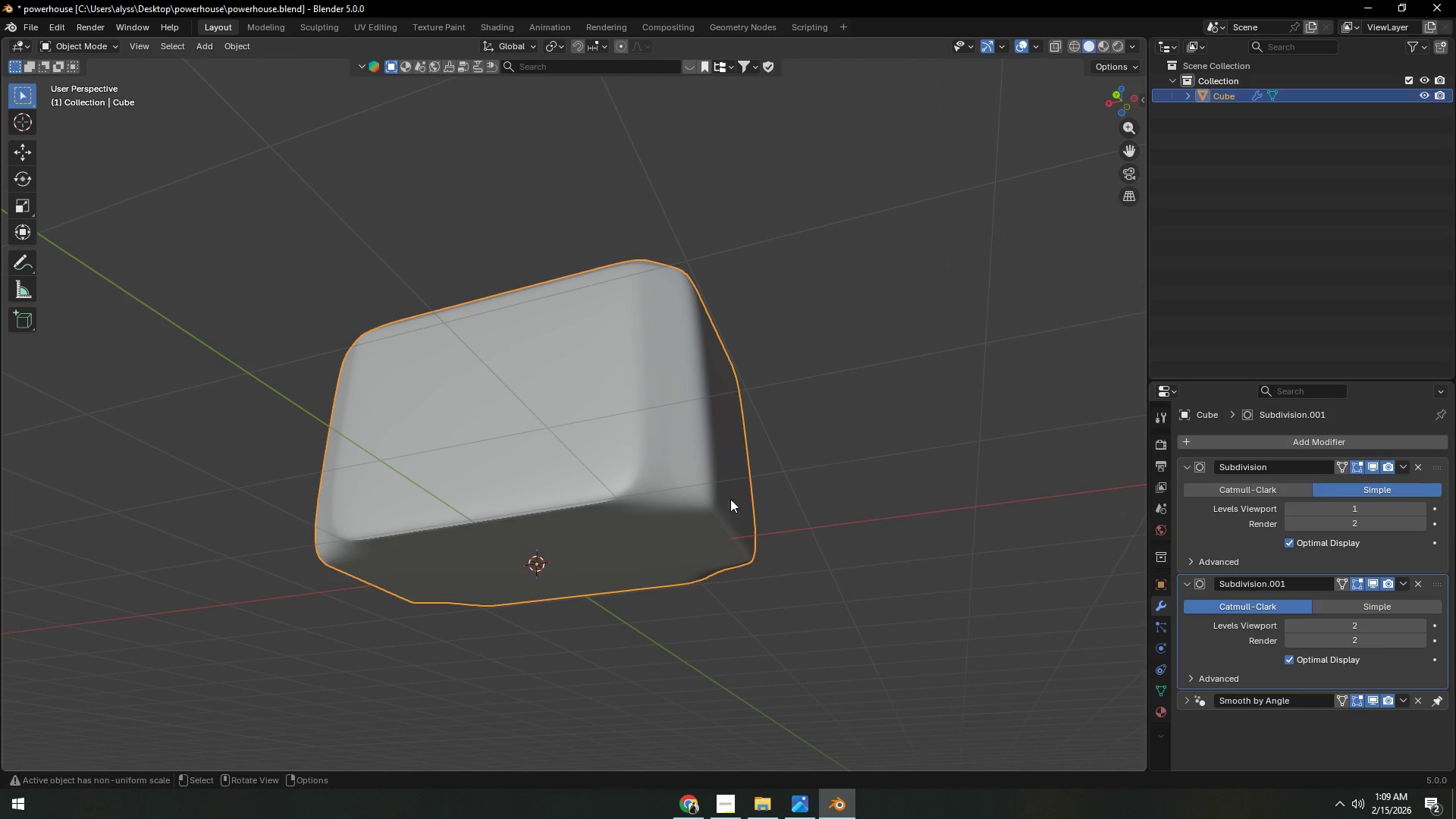 
key(Tab)
 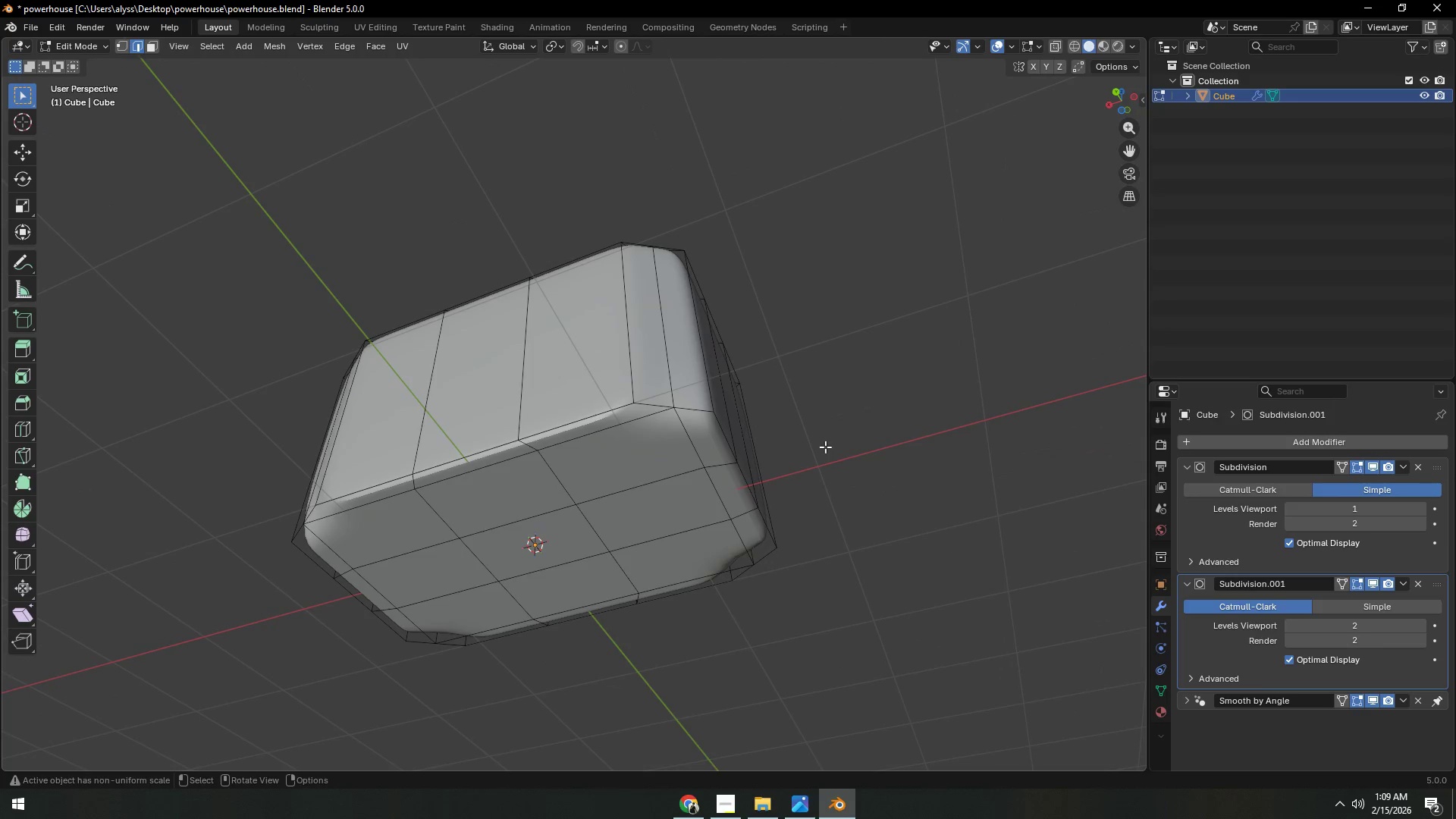 
scroll: coordinate [827, 442], scroll_direction: up, amount: 2.0
 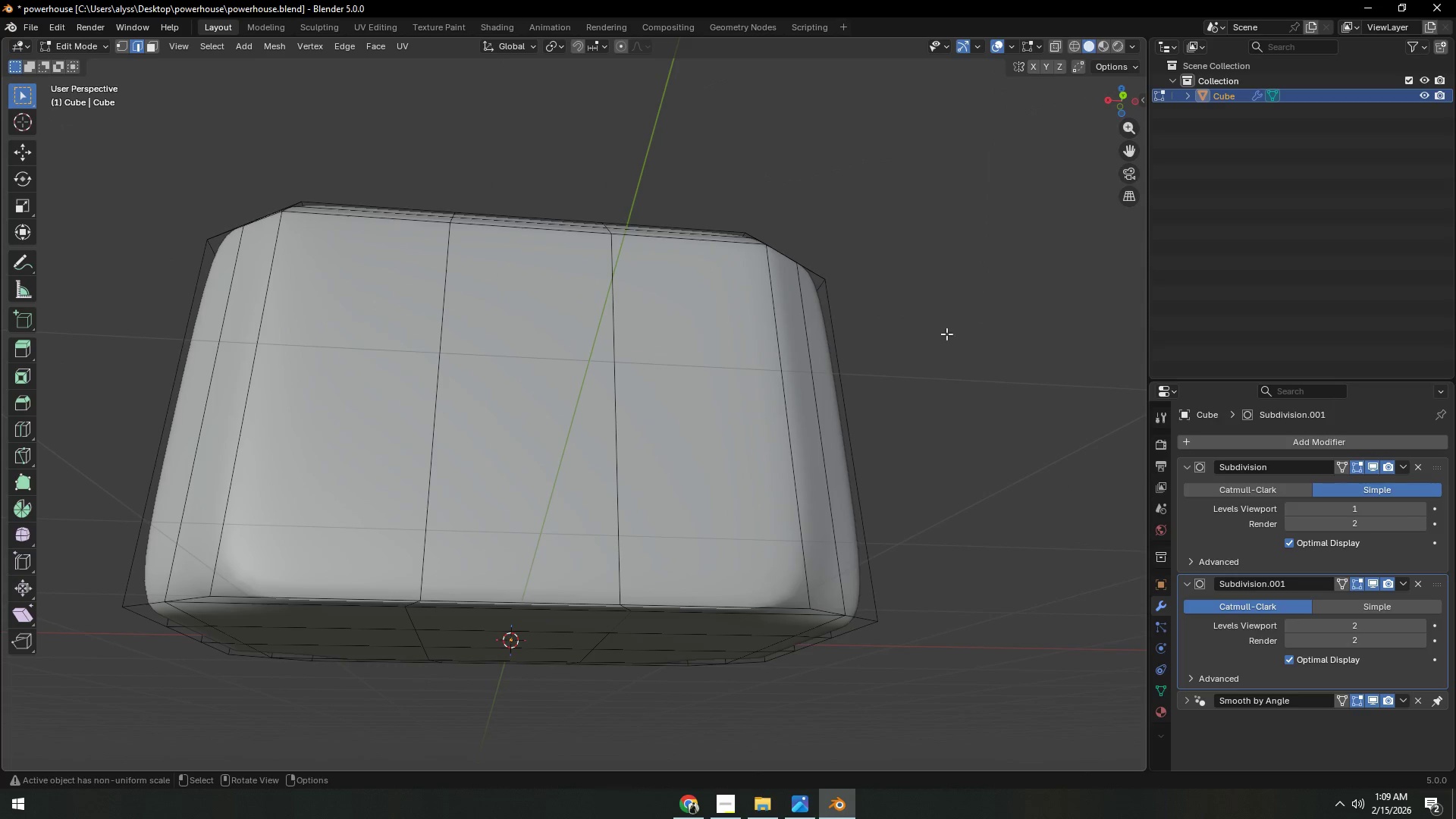 
wait(11.66)
 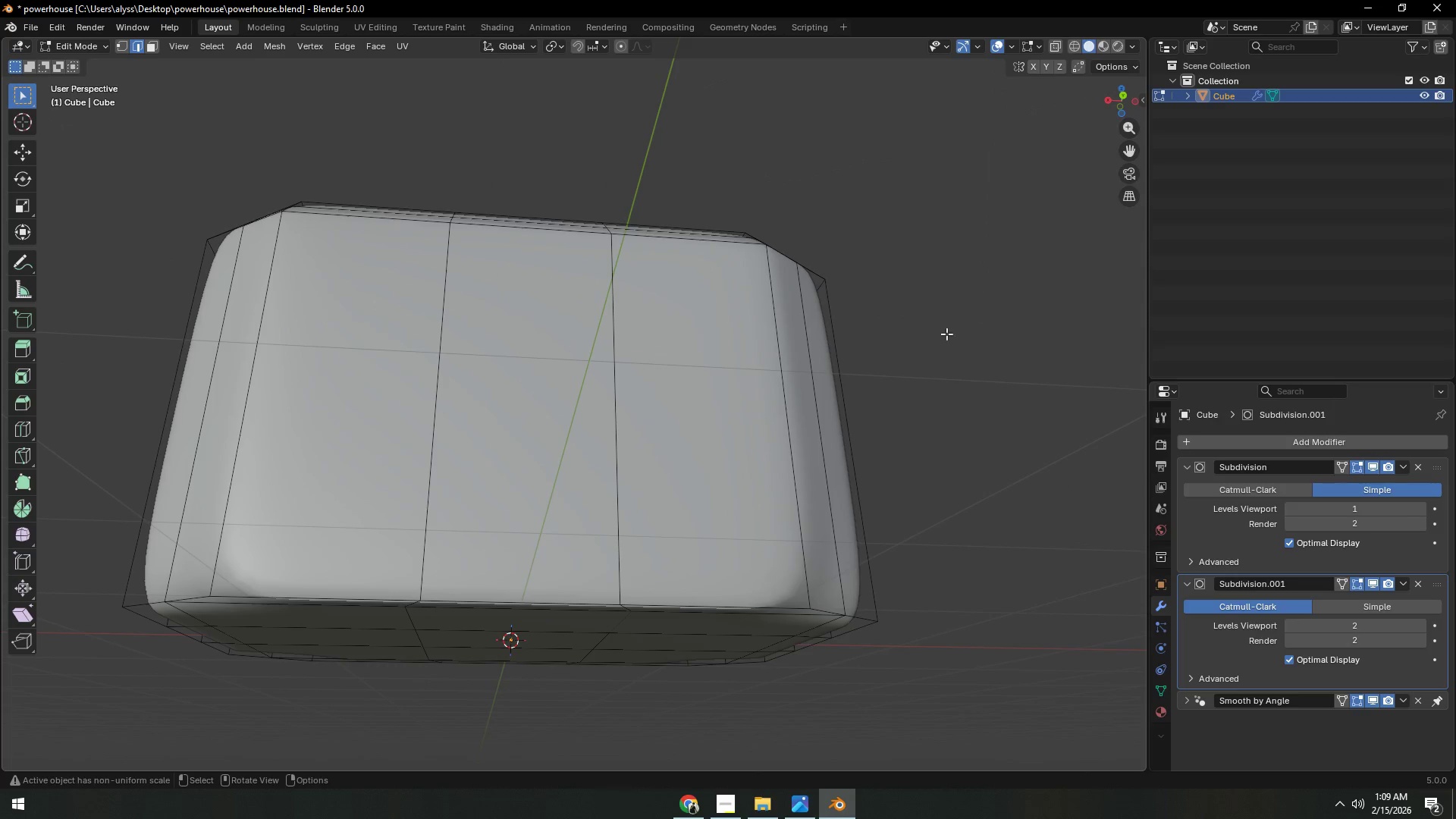 
scroll: coordinate [927, 476], scroll_direction: up, amount: 1.0
 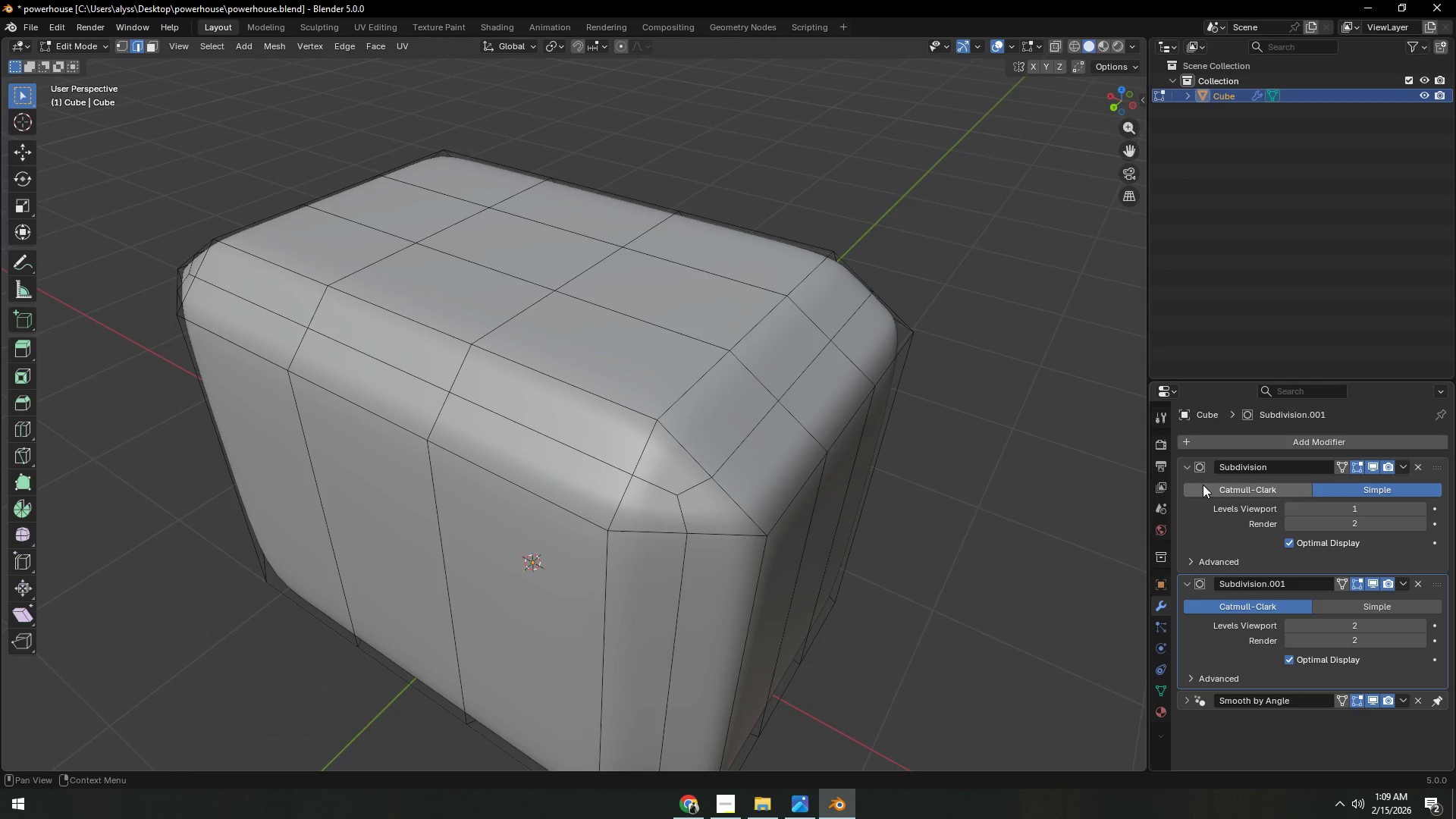 
left_click([1186, 462])
 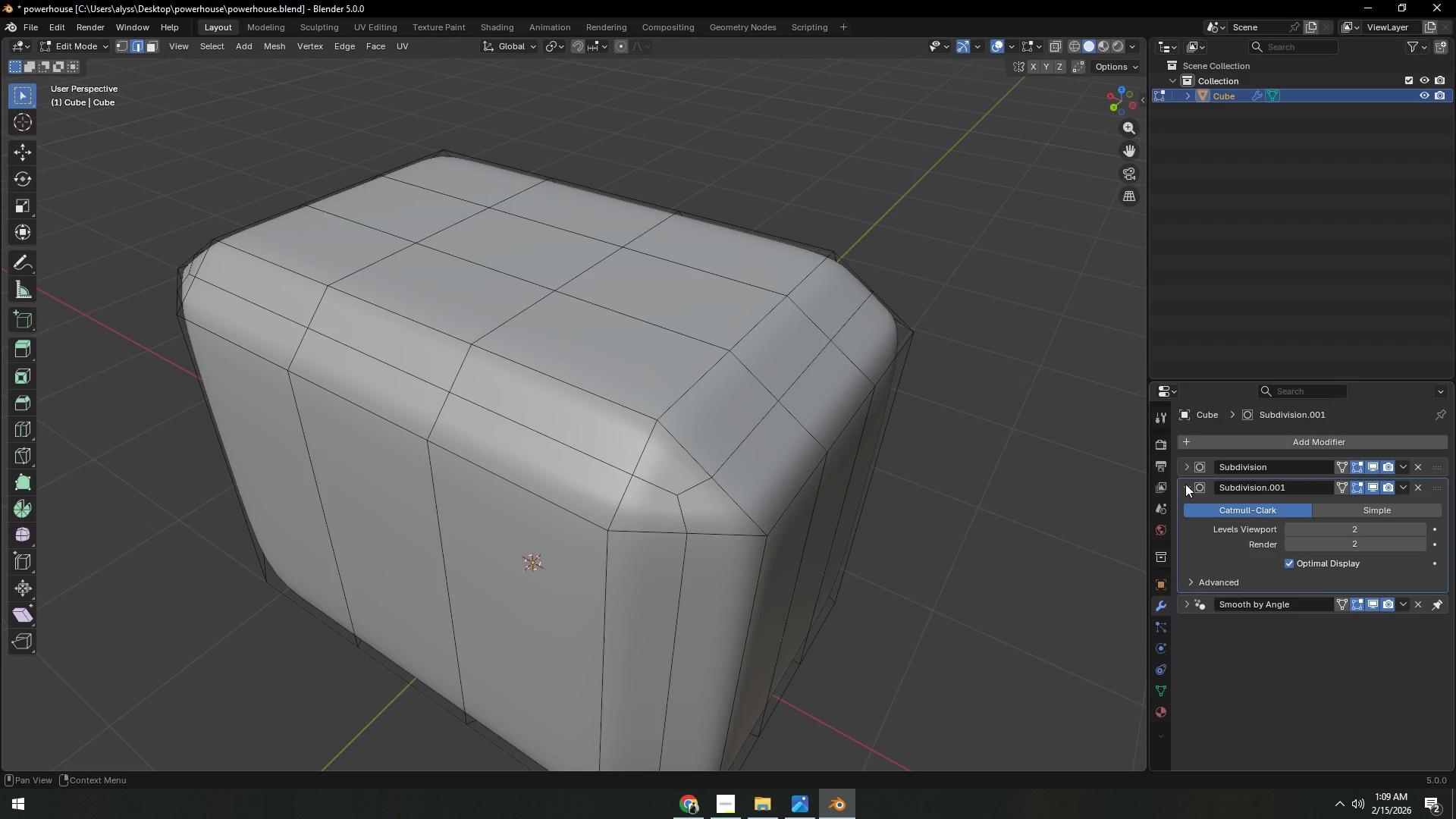 
left_click([1185, 485])
 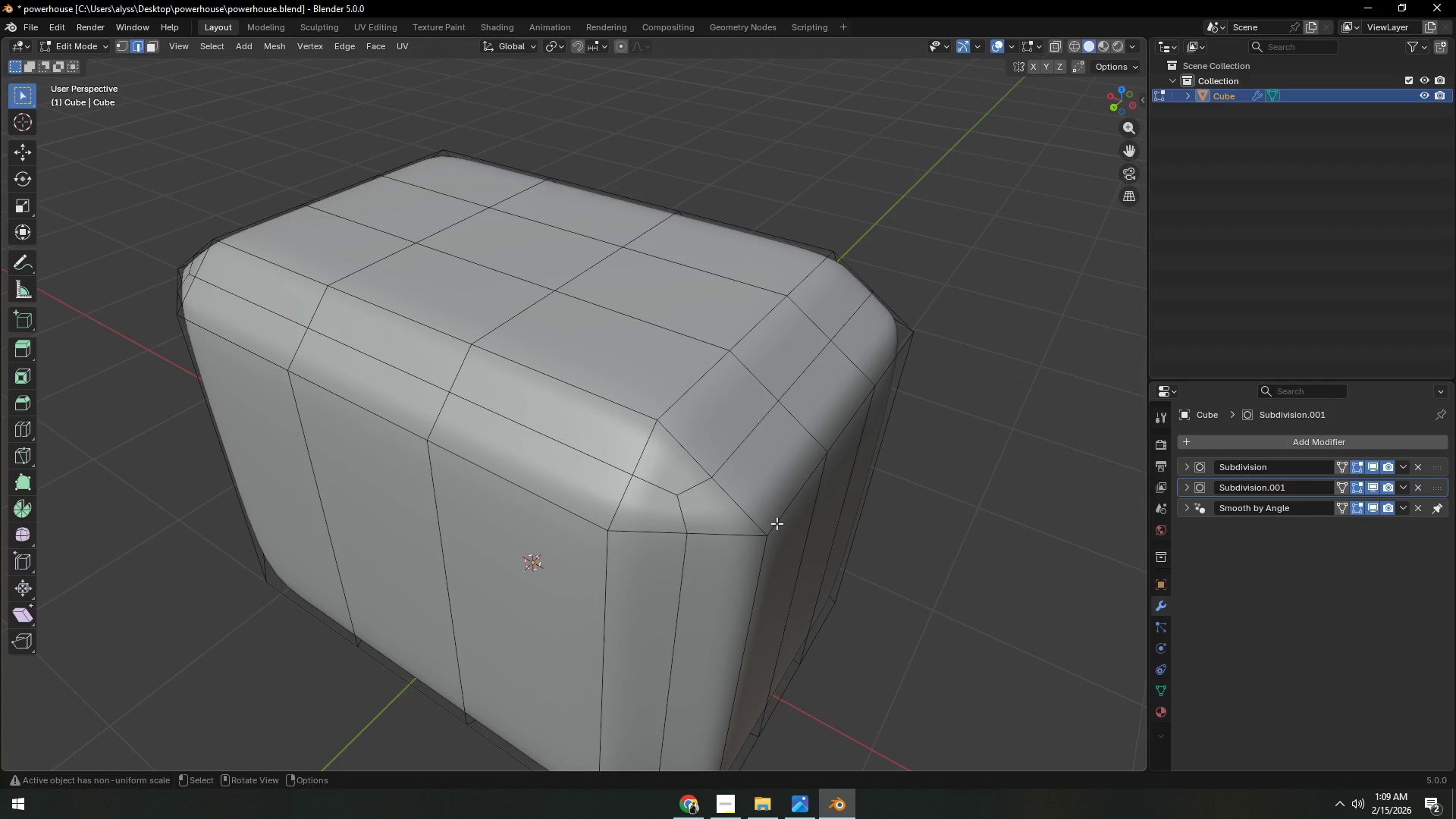 
left_click([740, 526])
 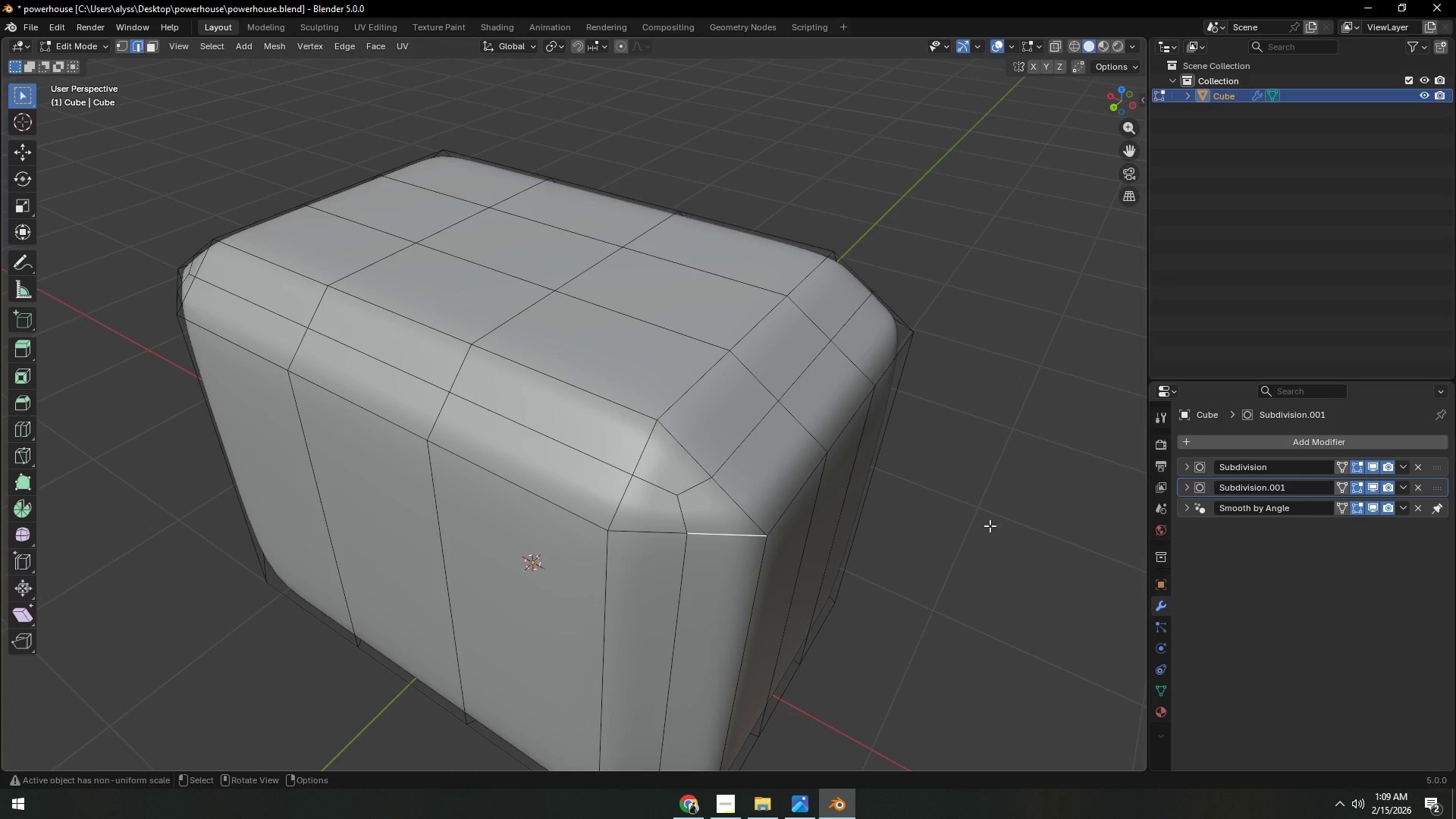 
left_click([1011, 523])
 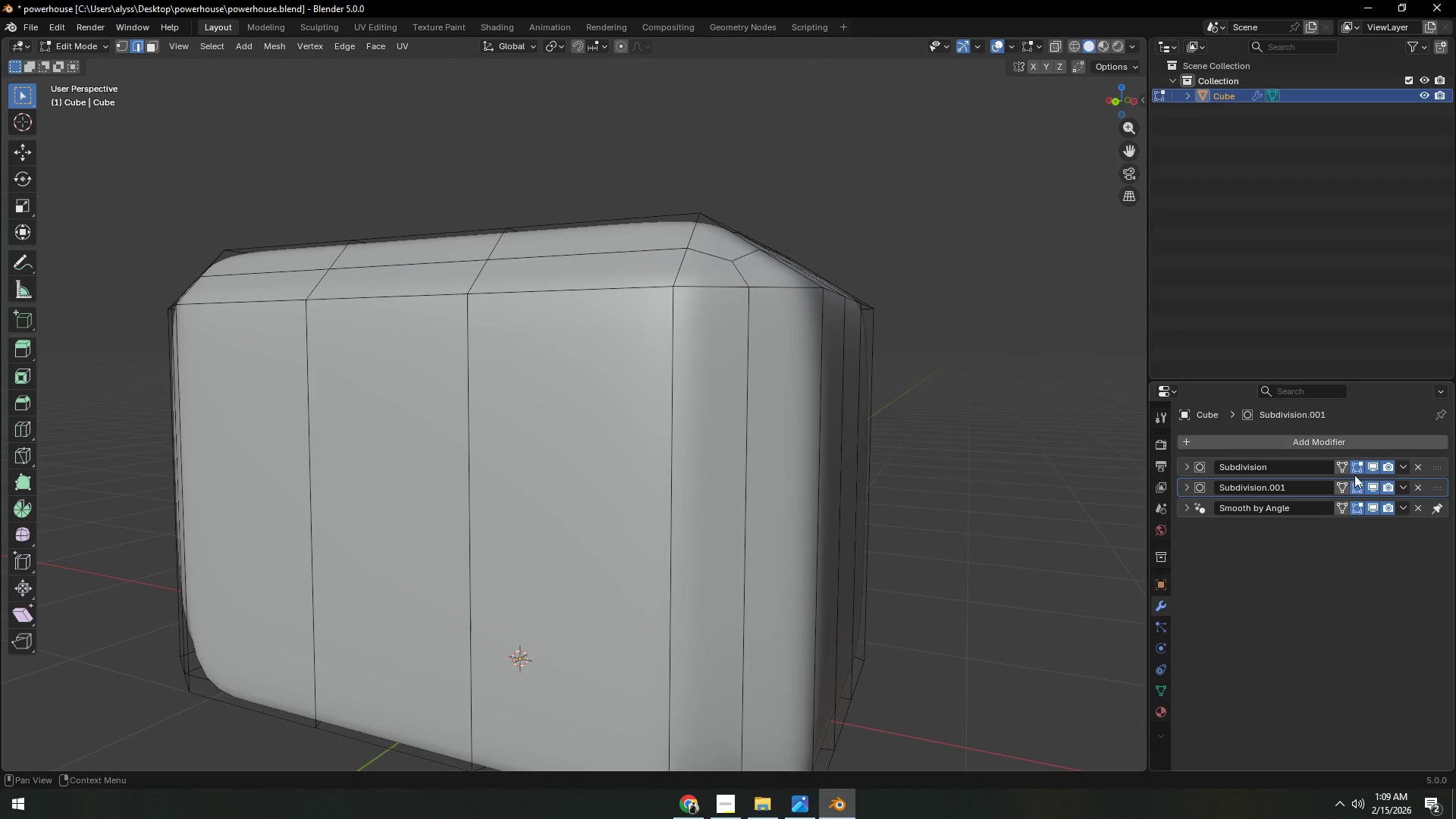 
left_click([1373, 483])
 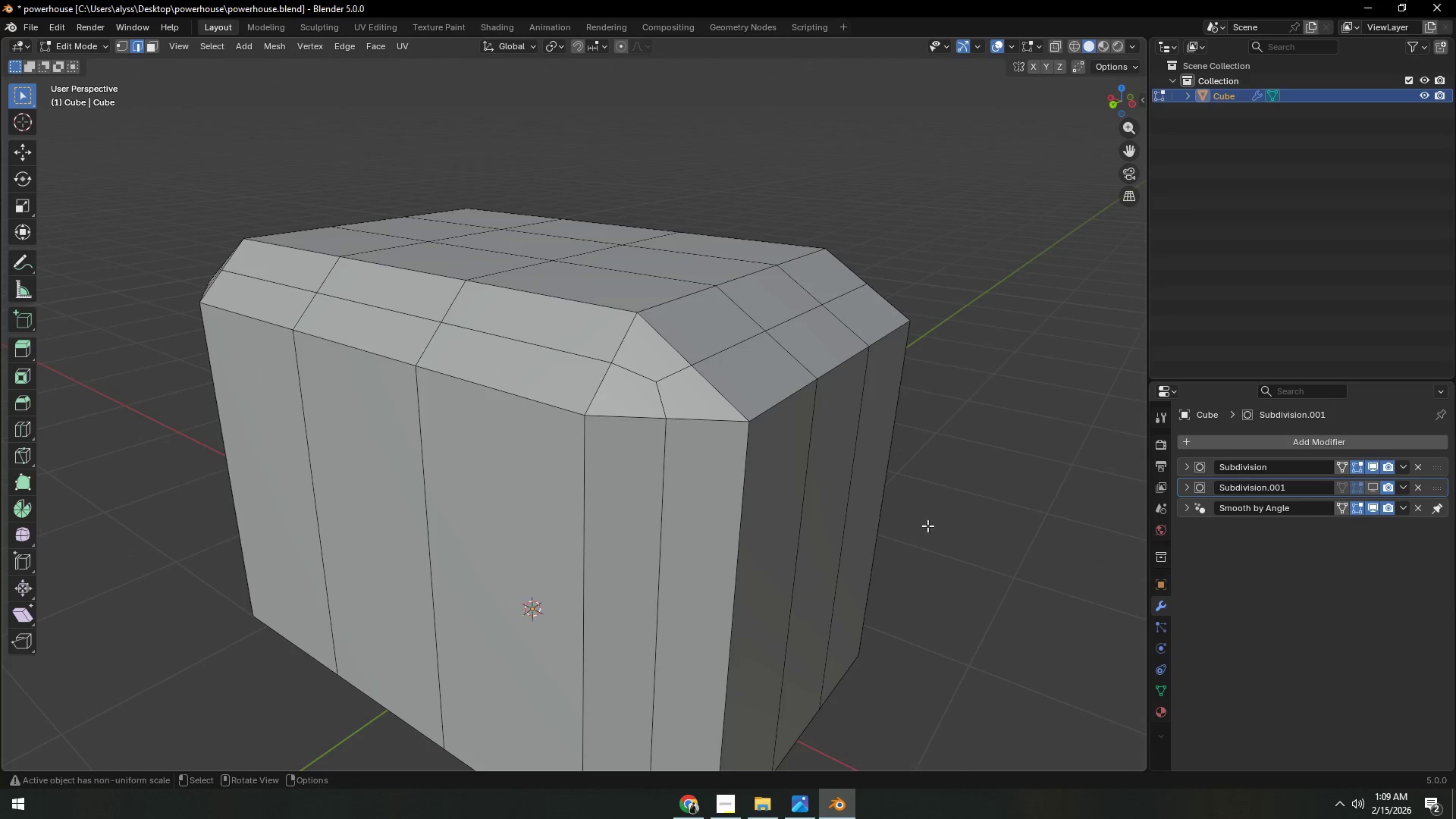 
scroll: coordinate [858, 541], scroll_direction: up, amount: 2.0
 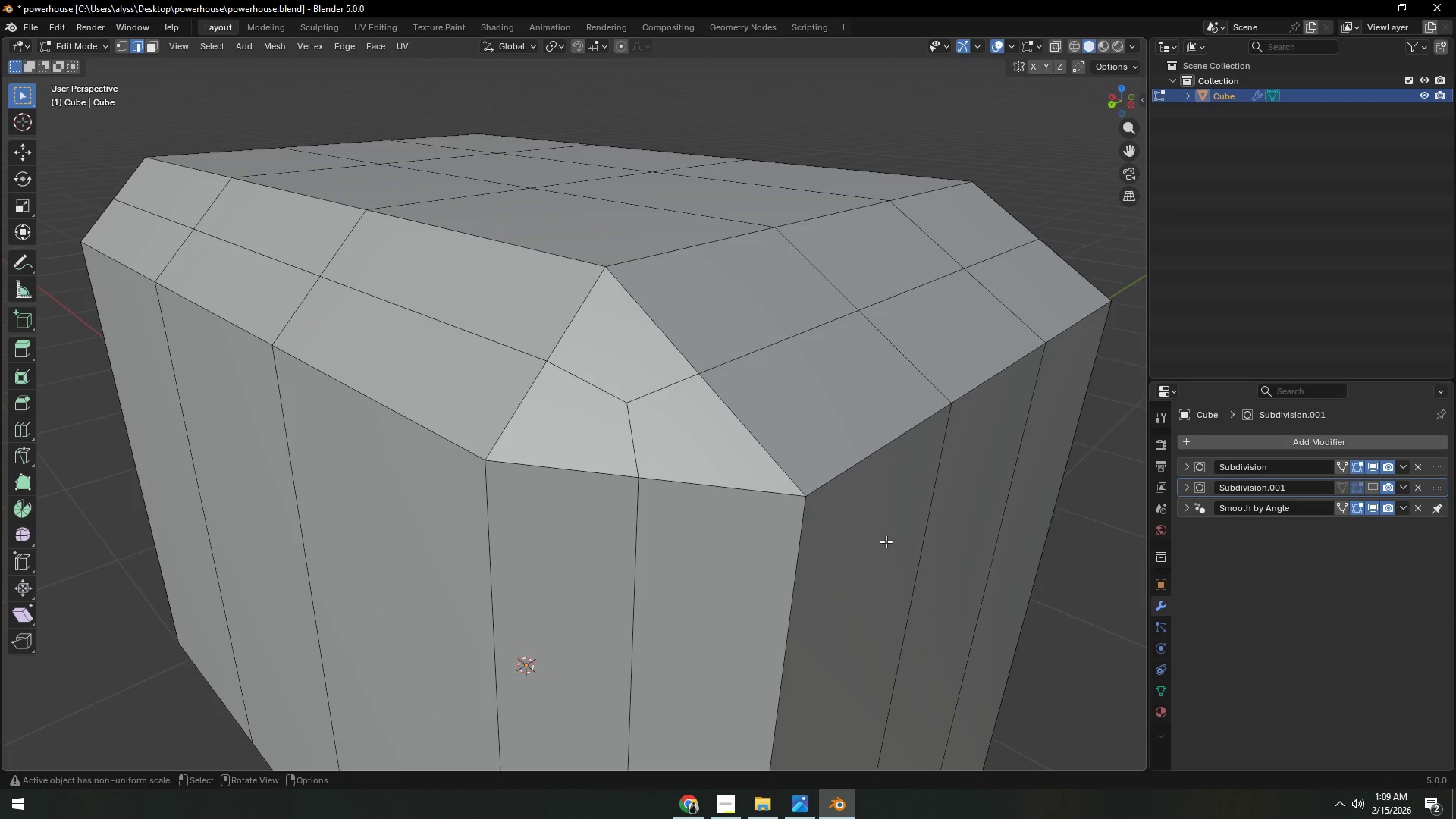 
hold_key(key=ShiftLeft, duration=0.48)
 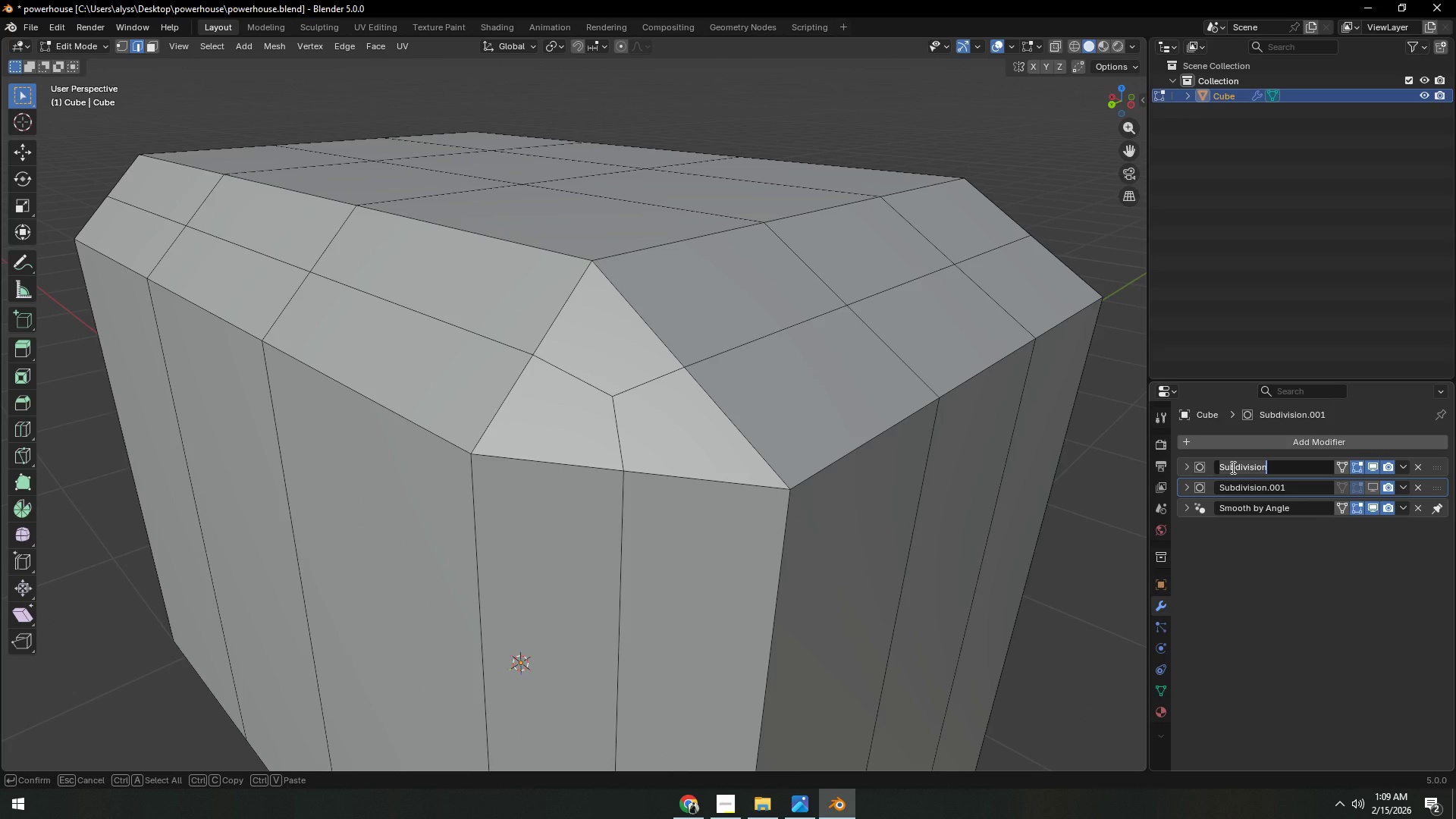 
type(simple sub)
 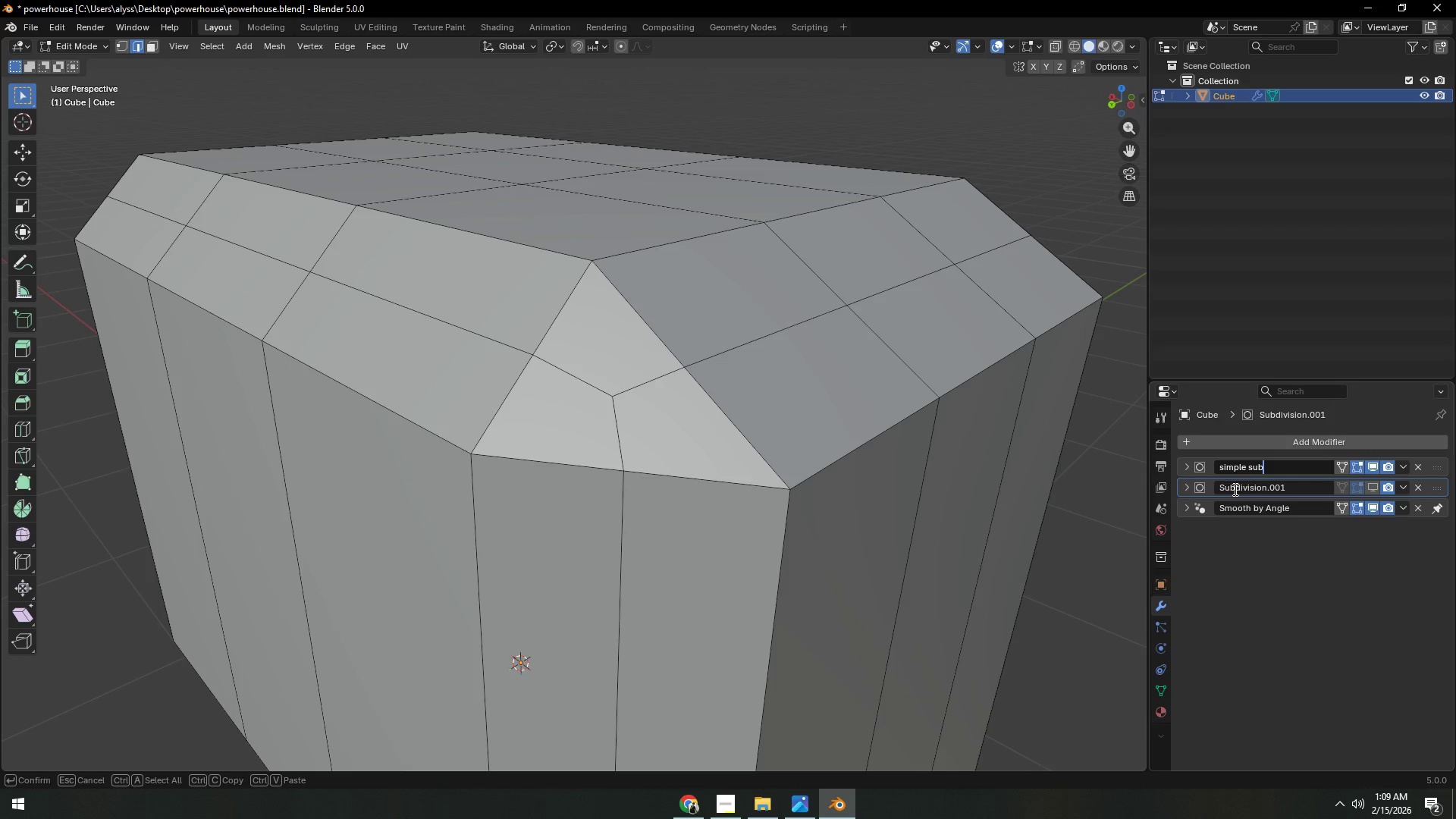 
double_click([1234, 488])
 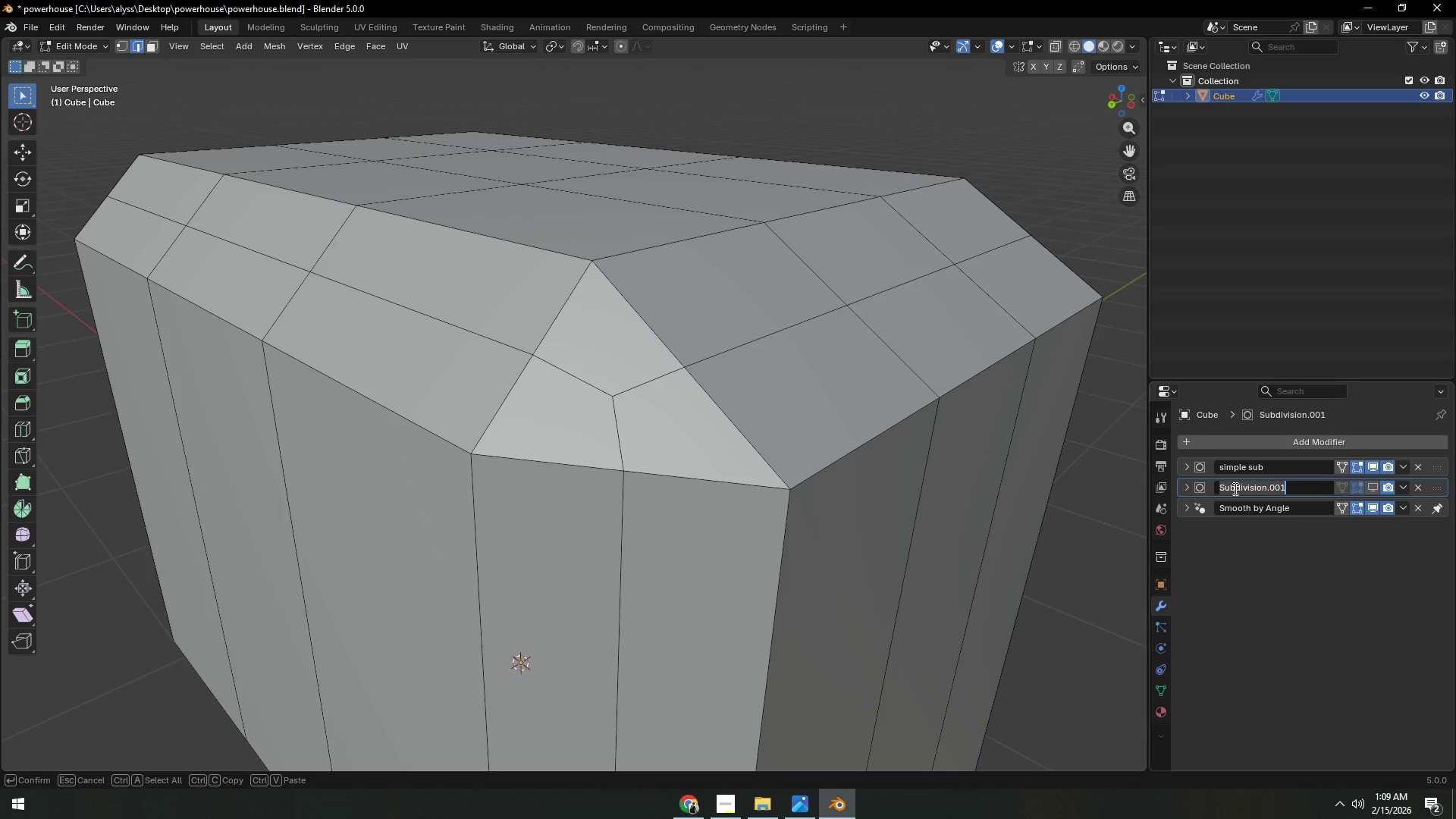 
type(catmull sub)
 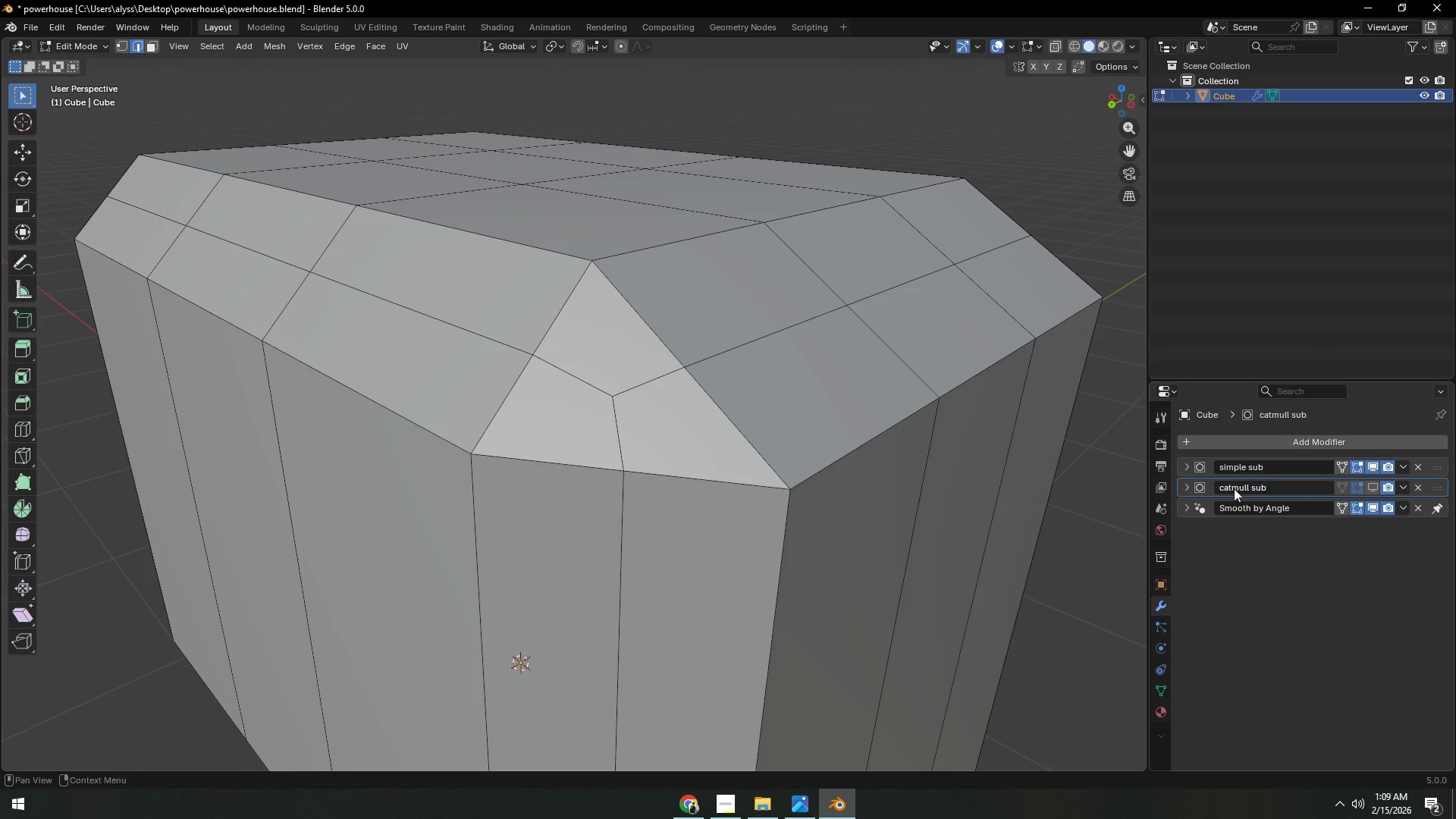 
key(Enter)
 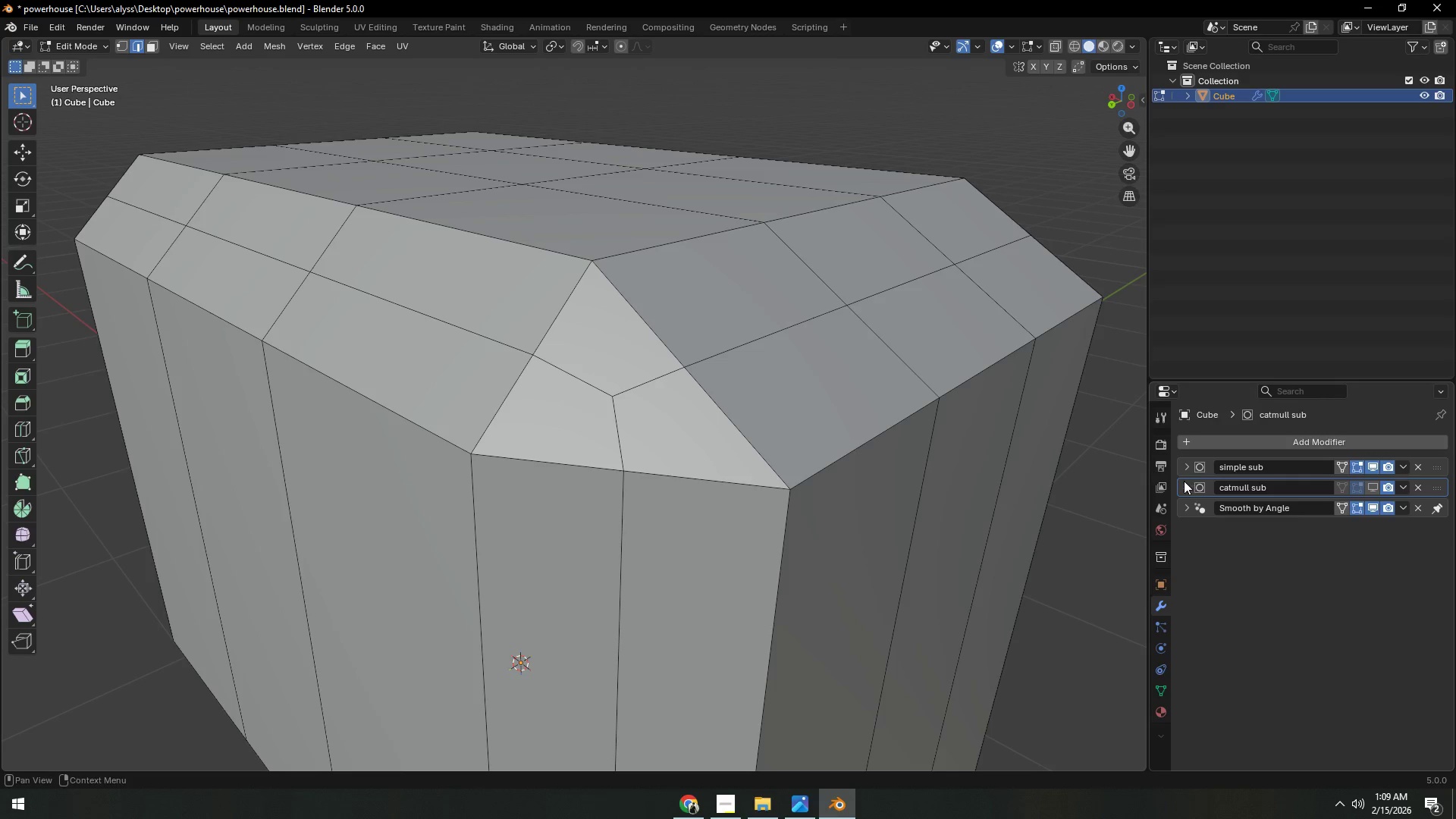 
left_click([1184, 481])
 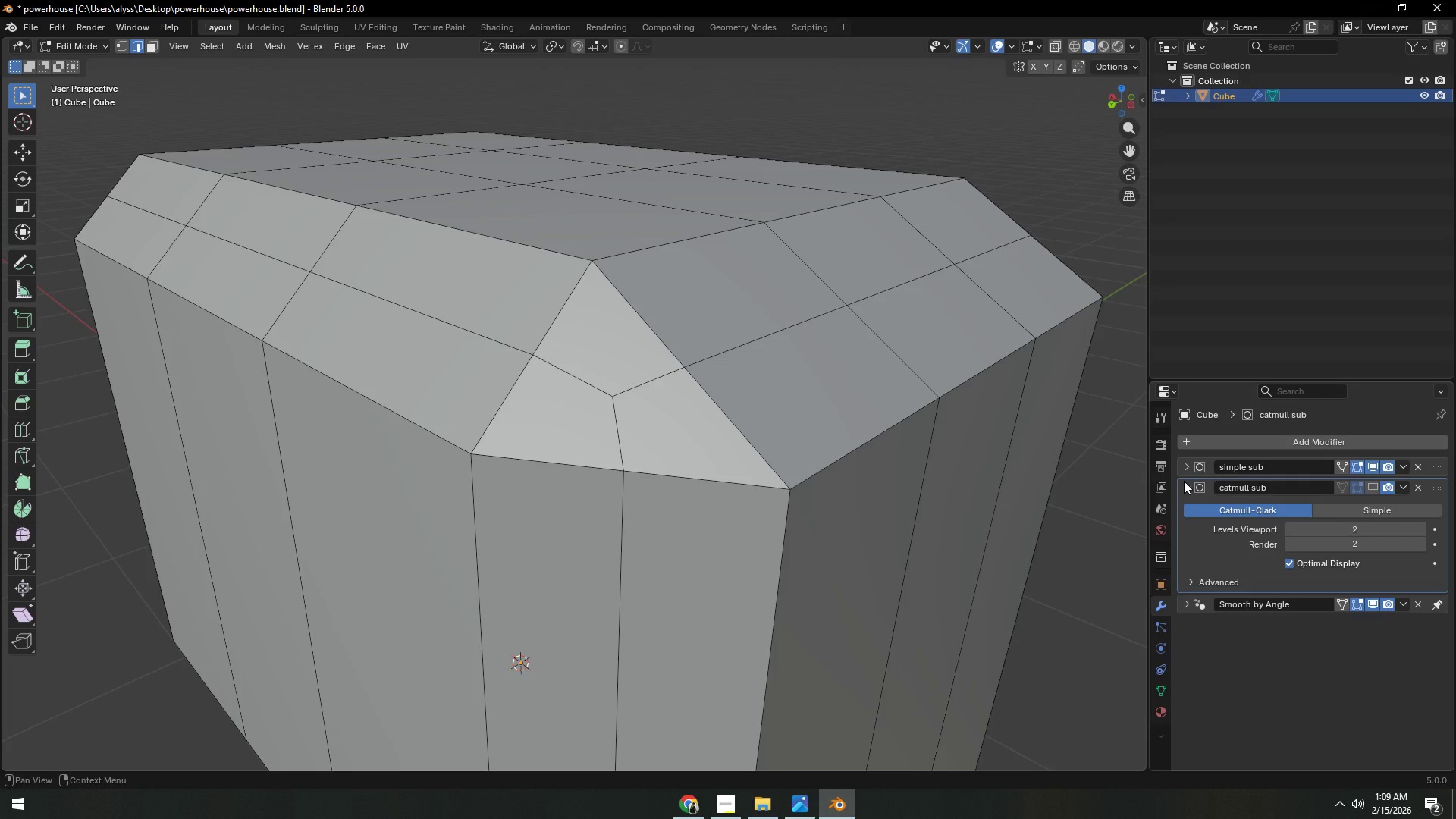 
left_click([1184, 481])
 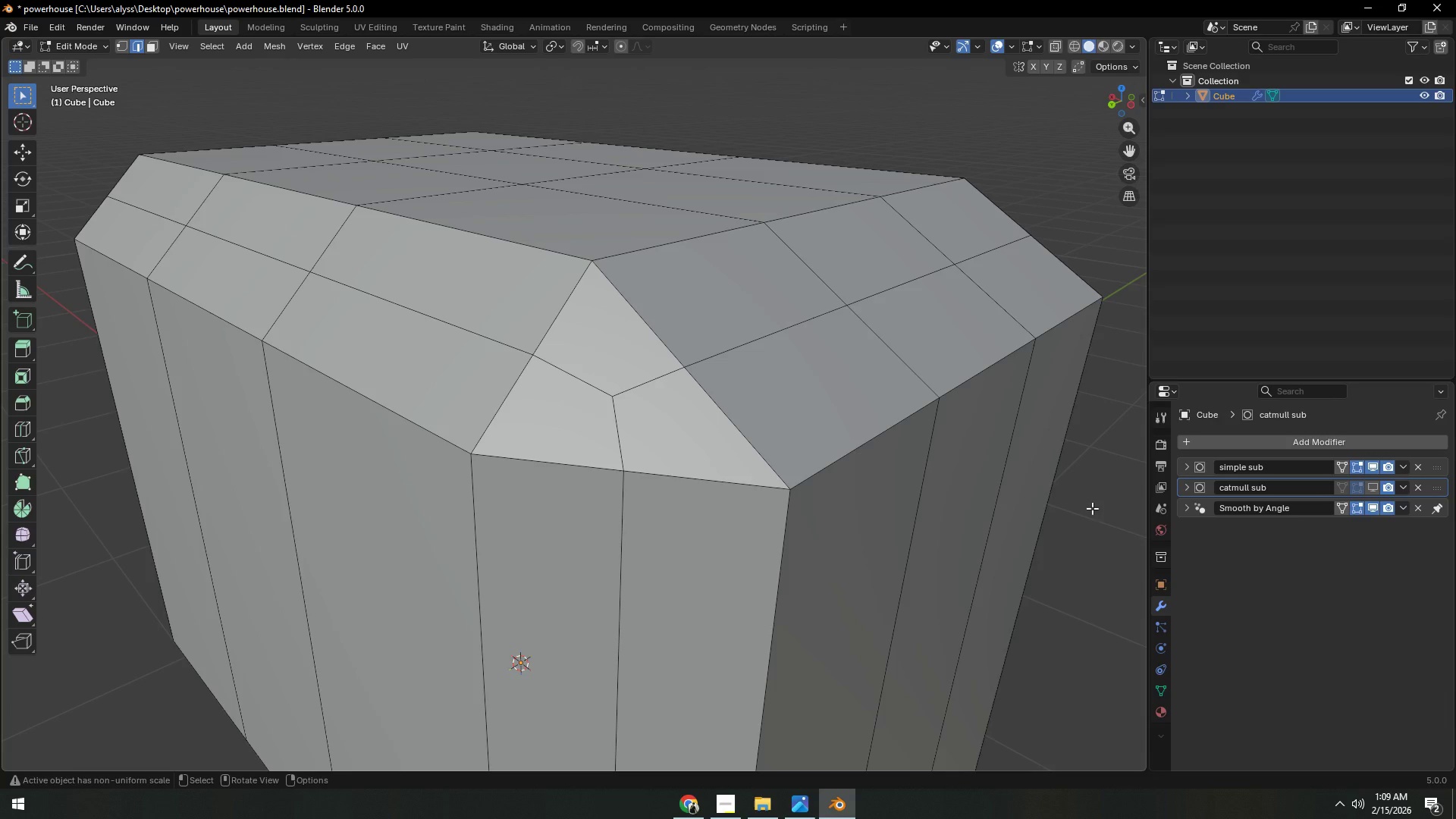 
left_click([1092, 508])
 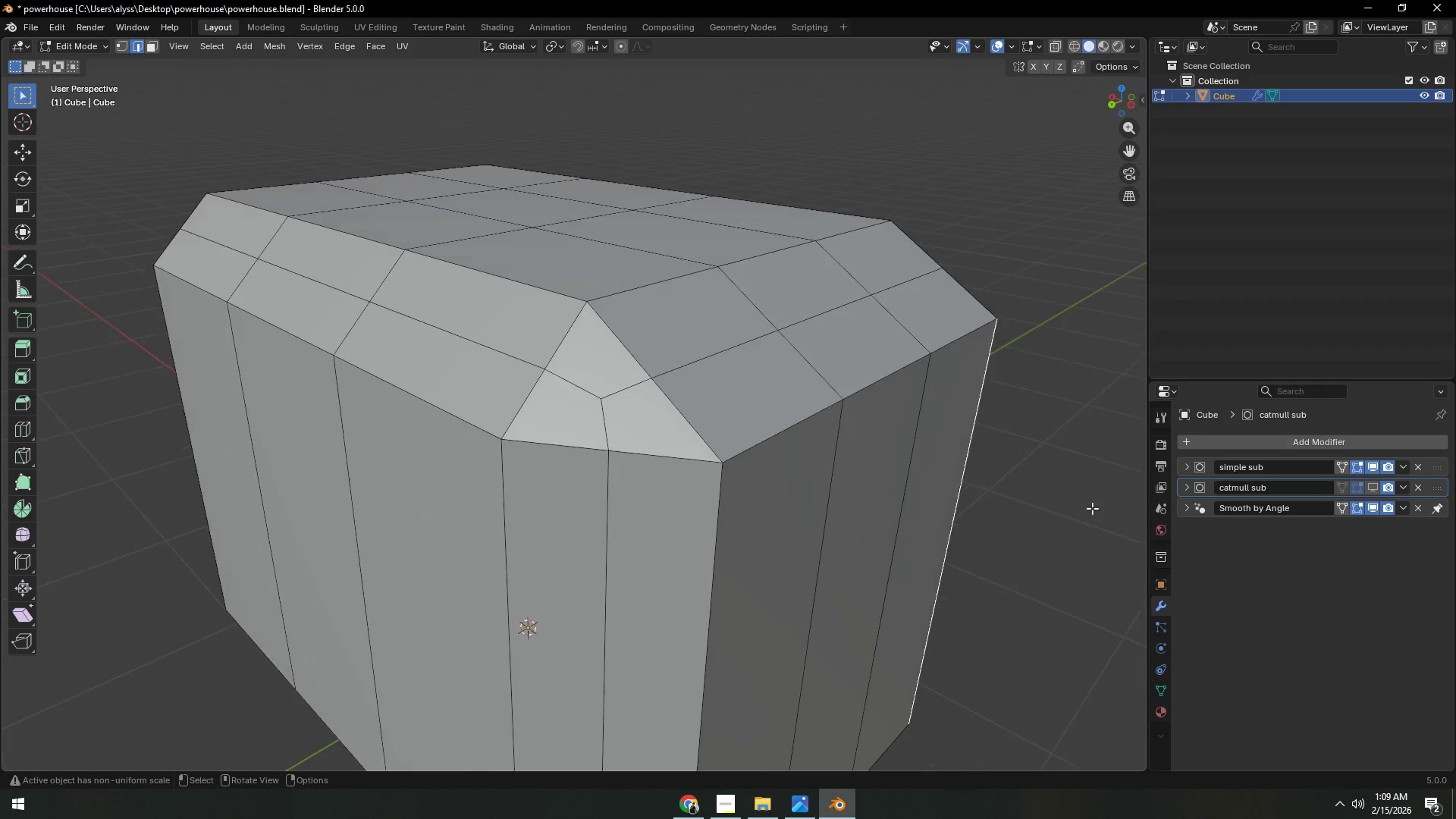 
scroll: coordinate [1092, 508], scroll_direction: down, amount: 2.0
 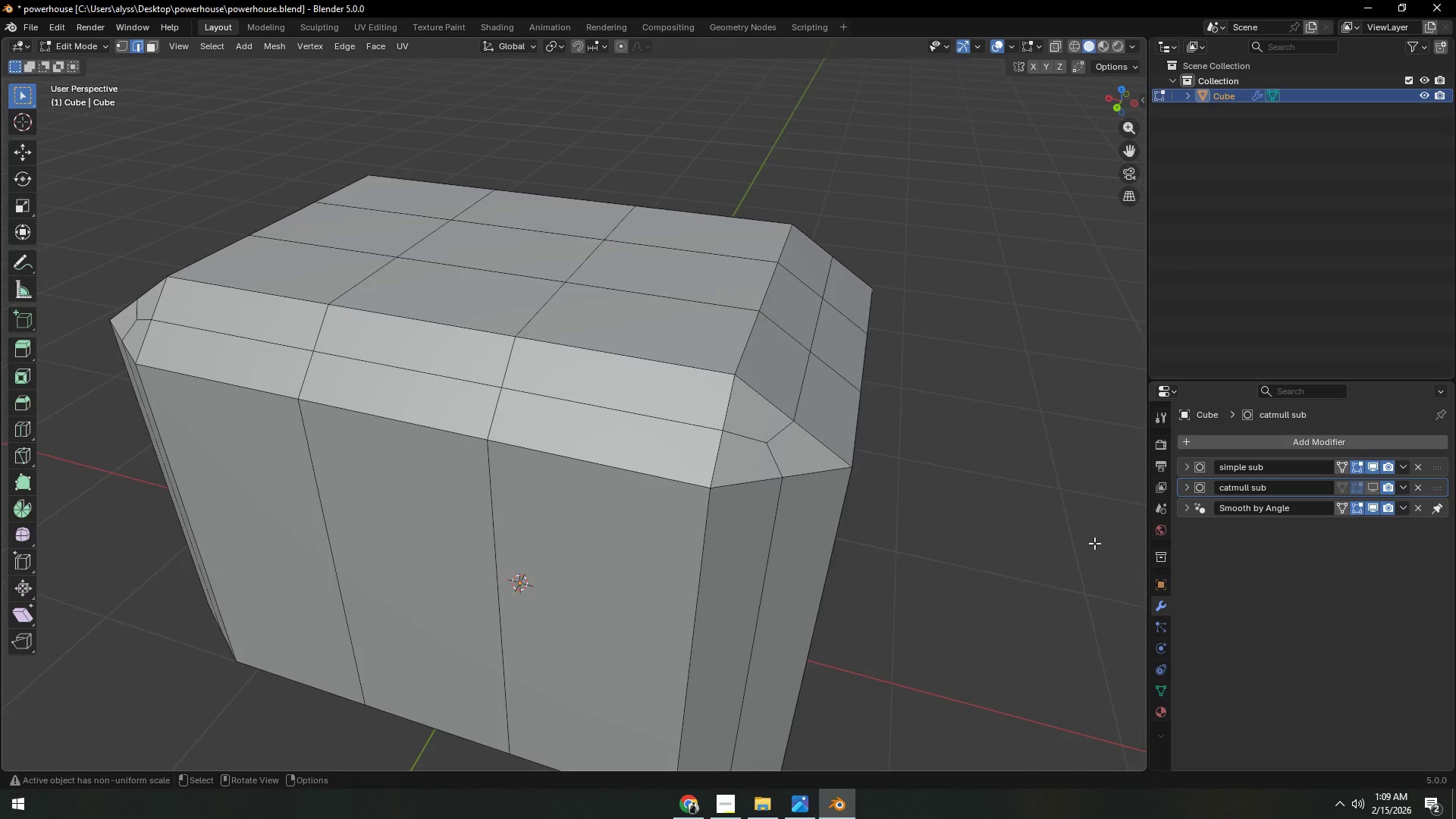 
key(Control+ControlLeft)
 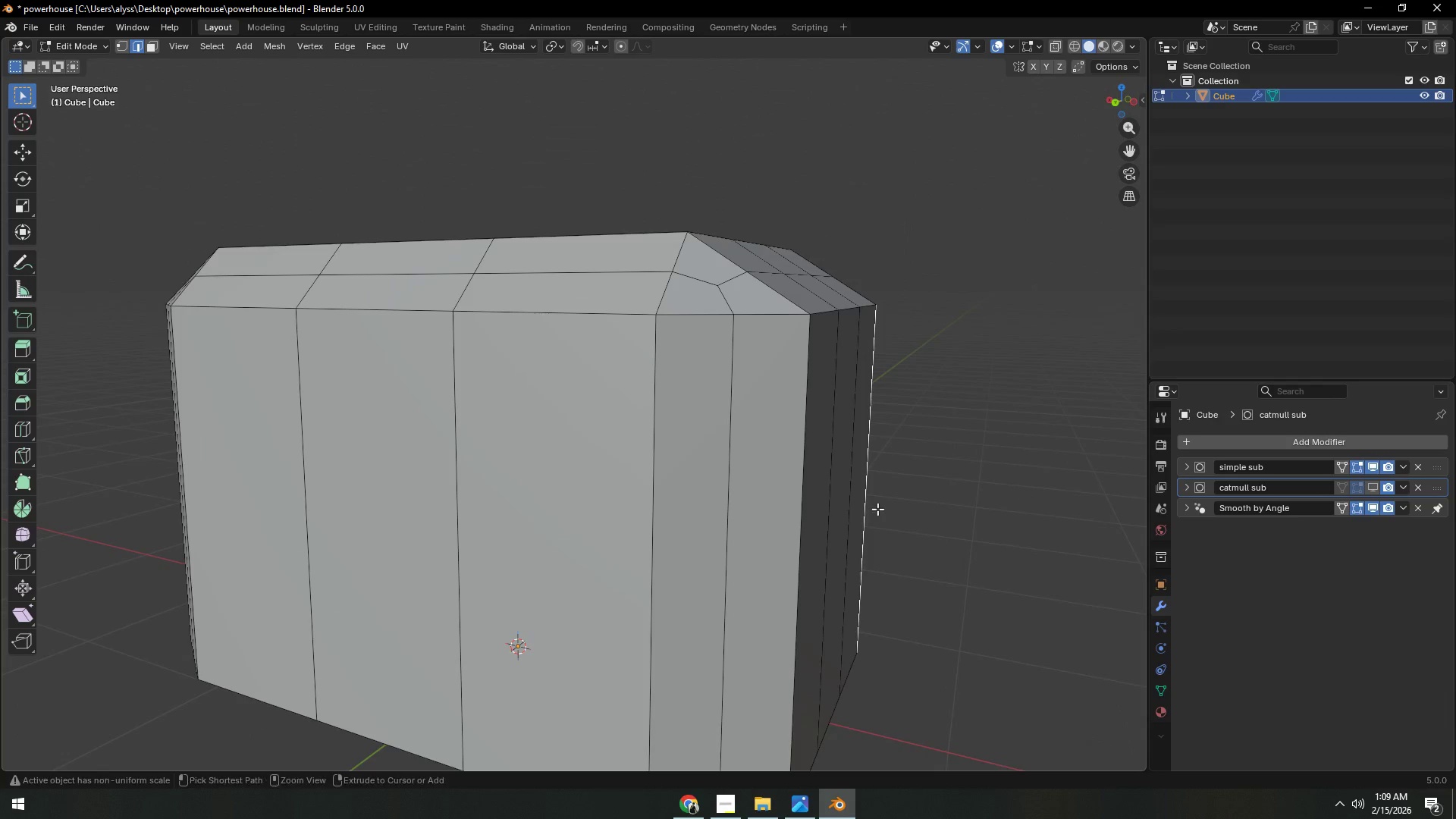 
key(Control+R)
 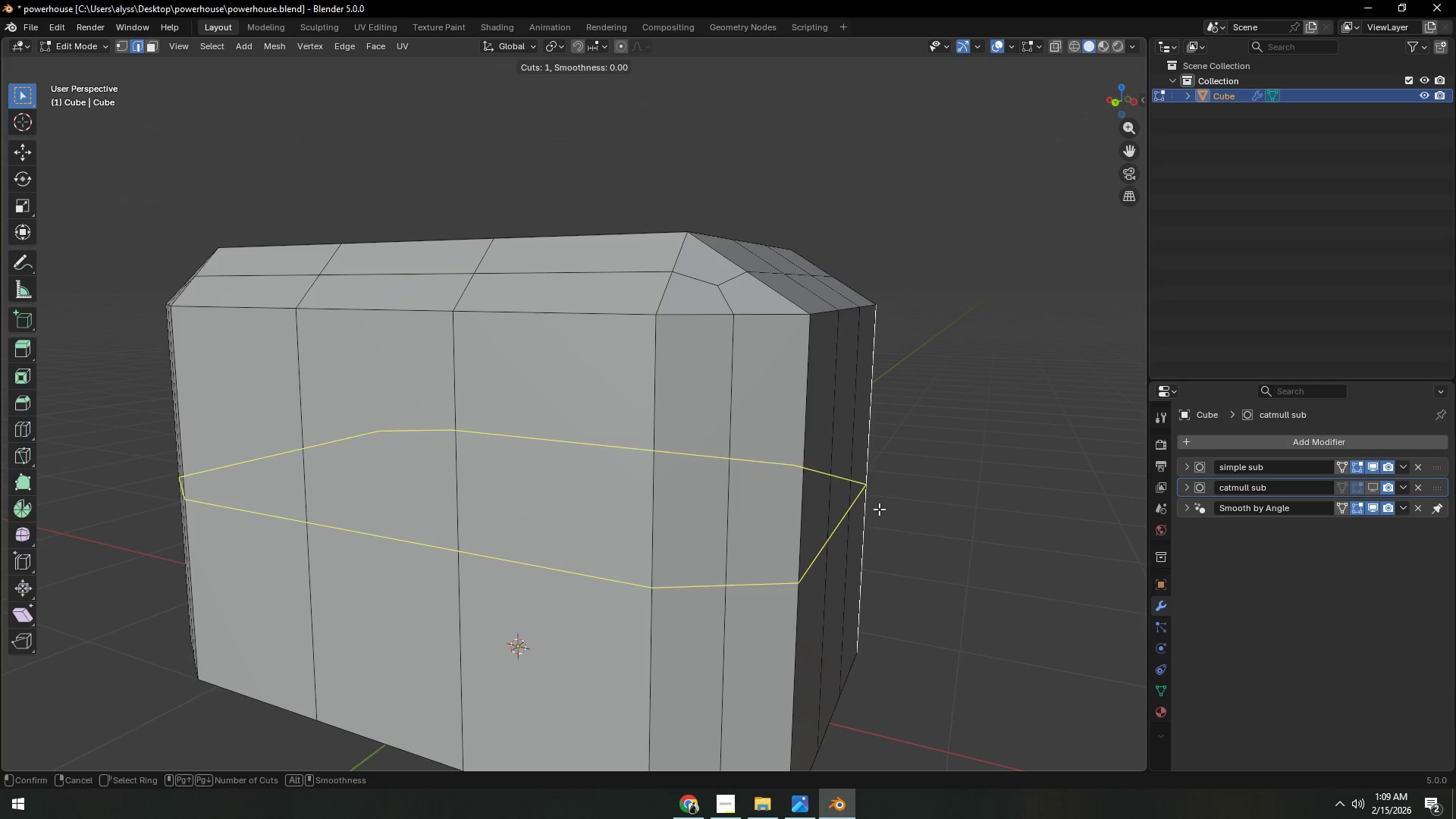 
left_click([879, 509])
 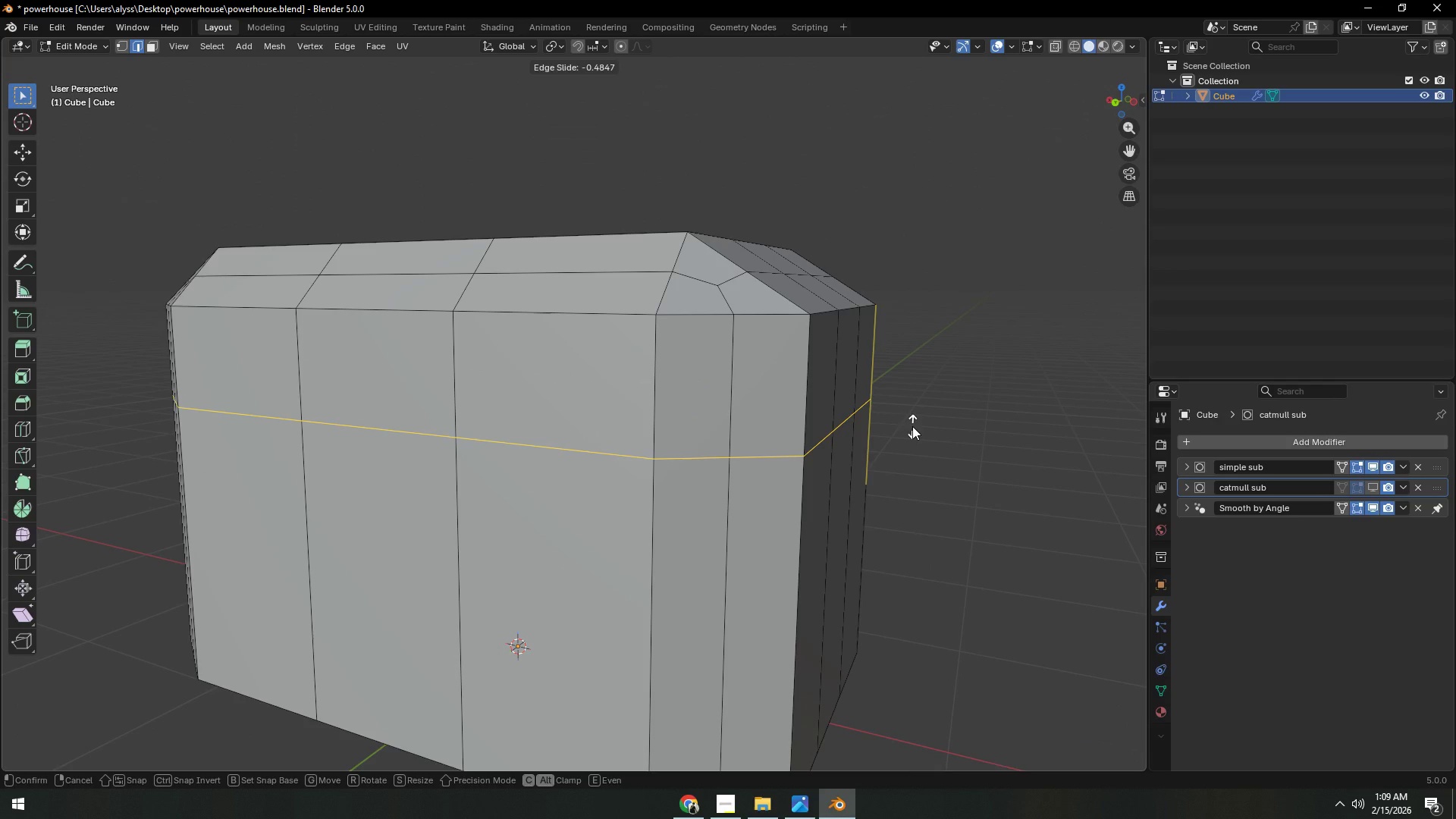 
wait(7.91)
 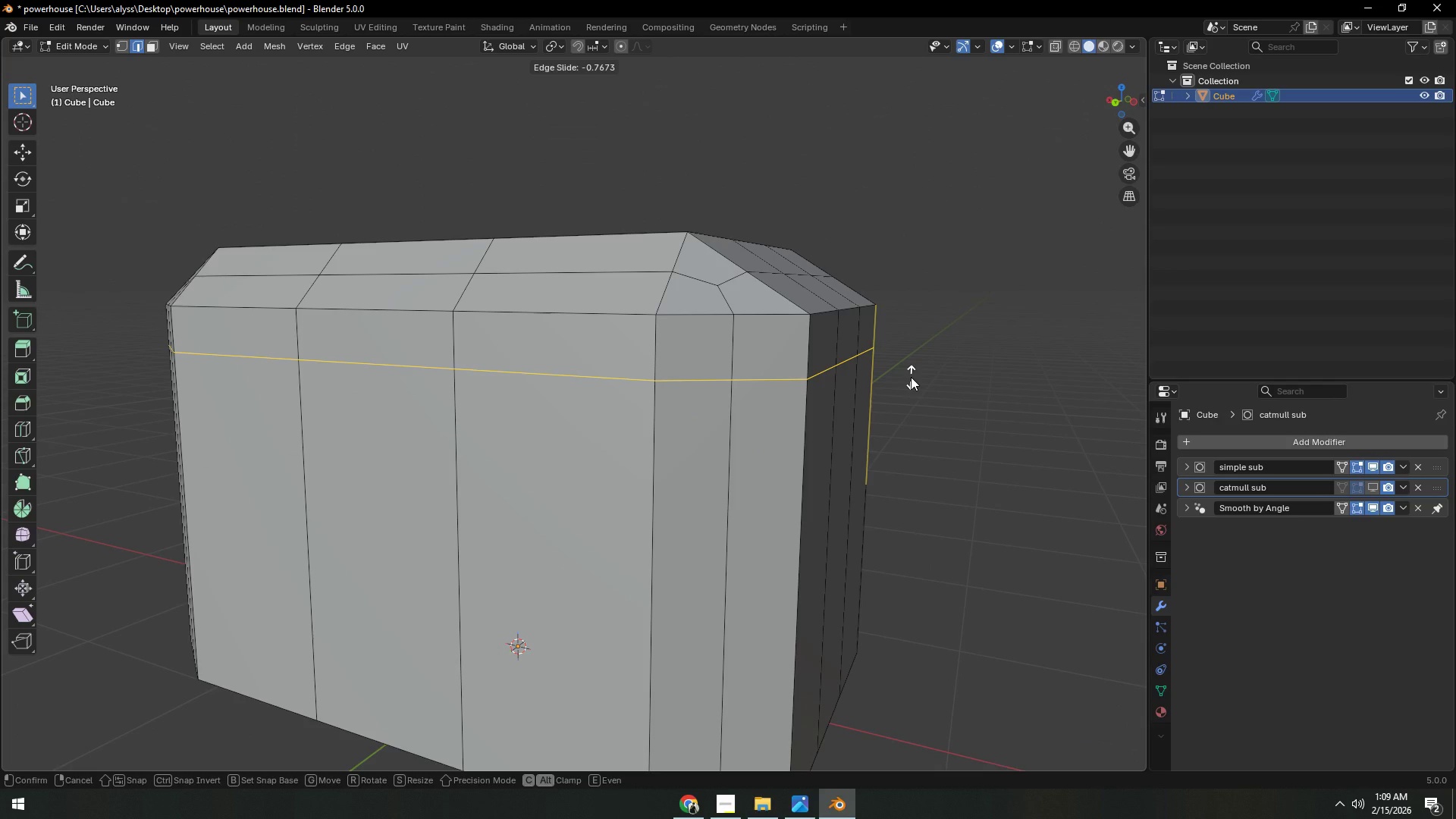 
left_click([912, 426])
 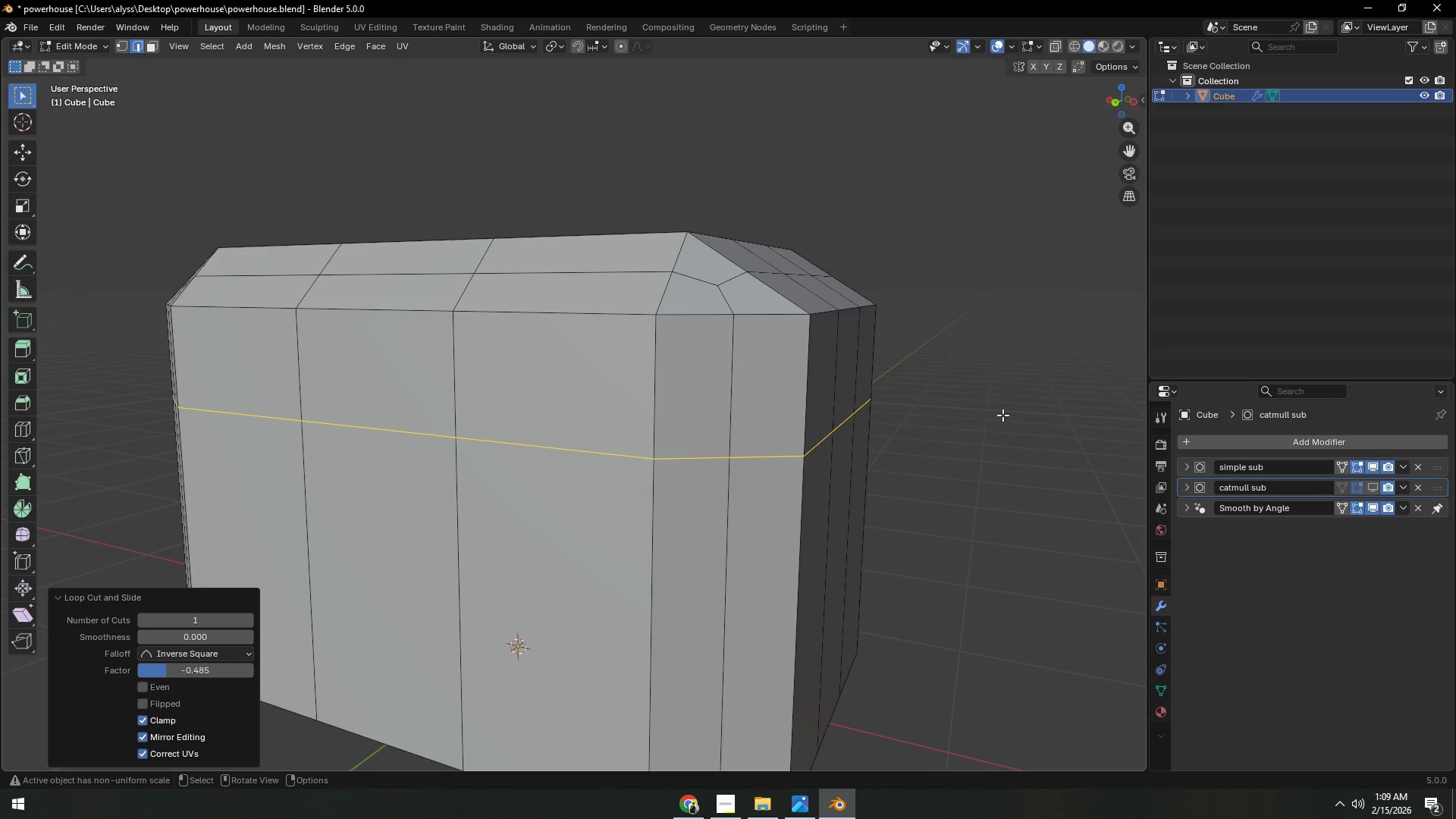 
left_click([1003, 414])
 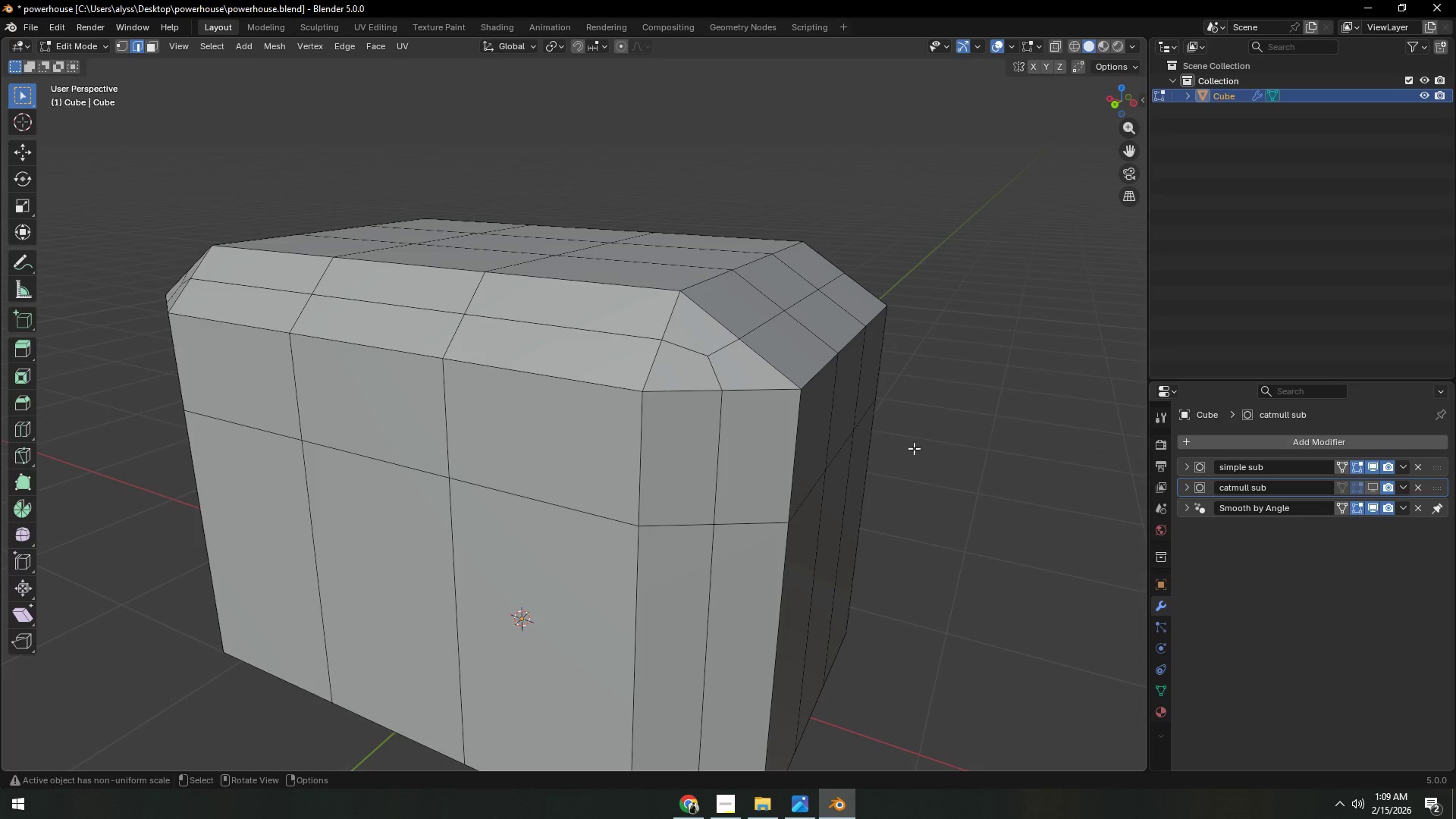 
key(3)
 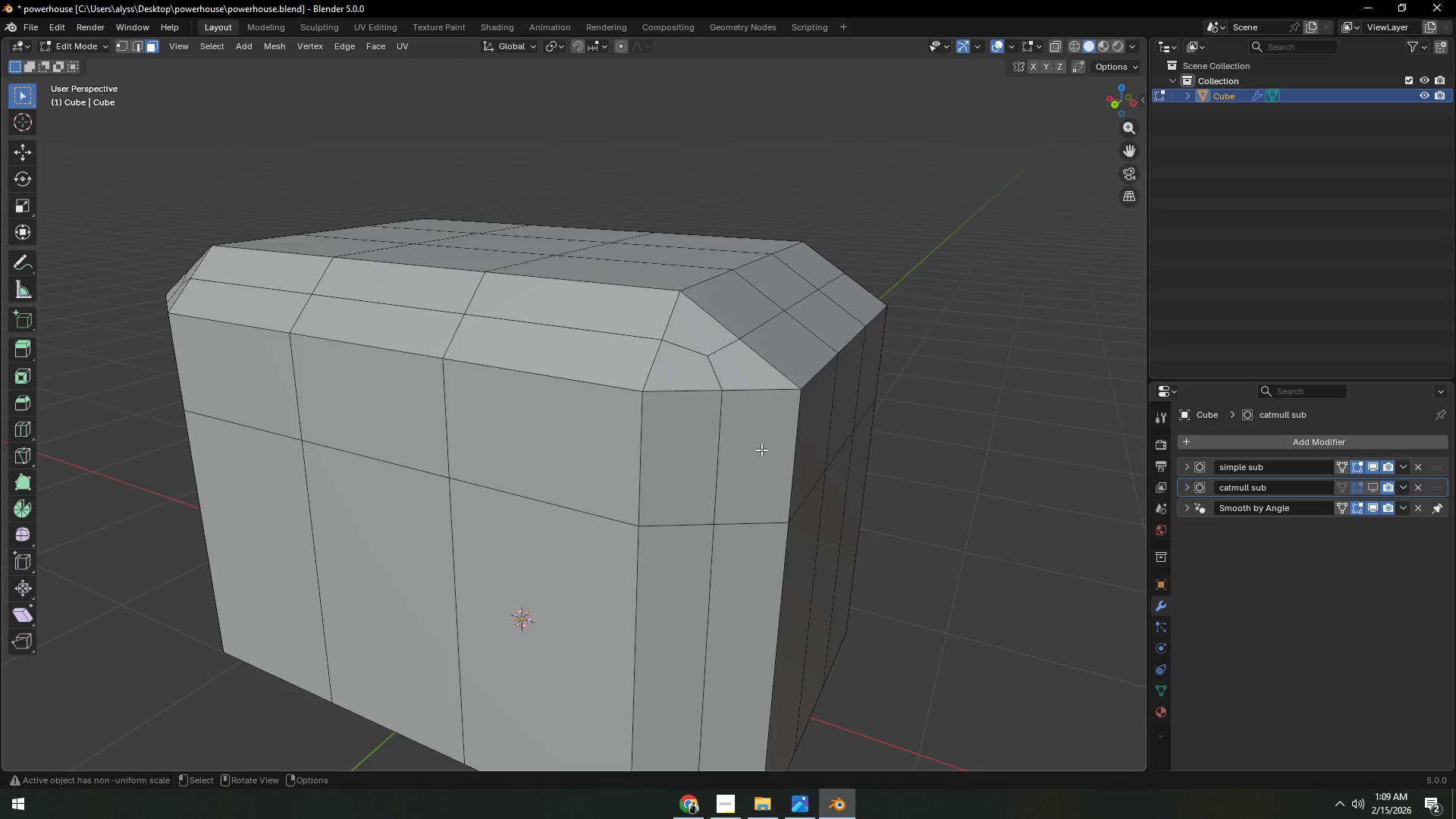 
left_click([761, 450])
 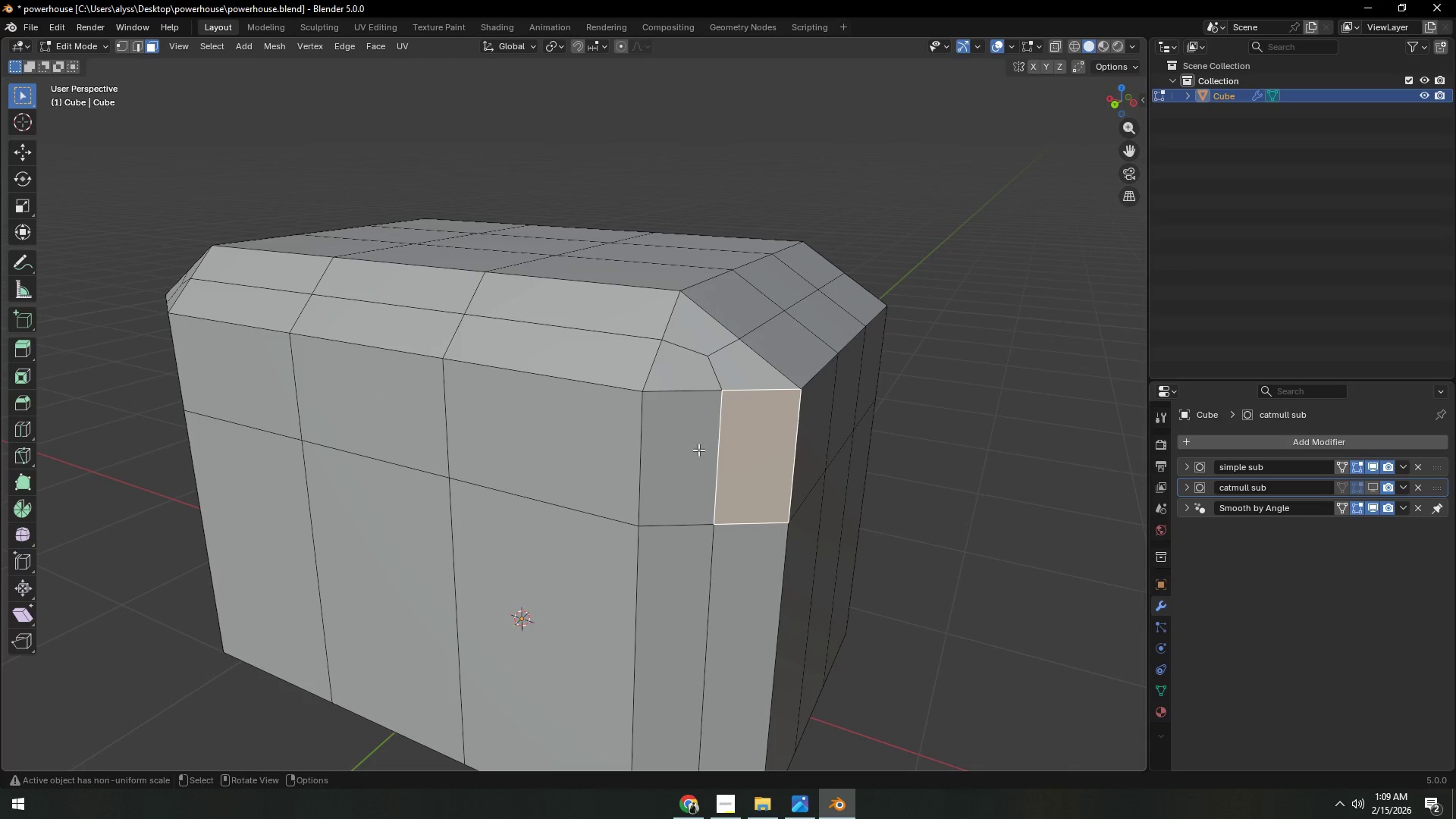 
hold_key(key=ShiftLeft, duration=1.47)
triple_click([744, 372])
 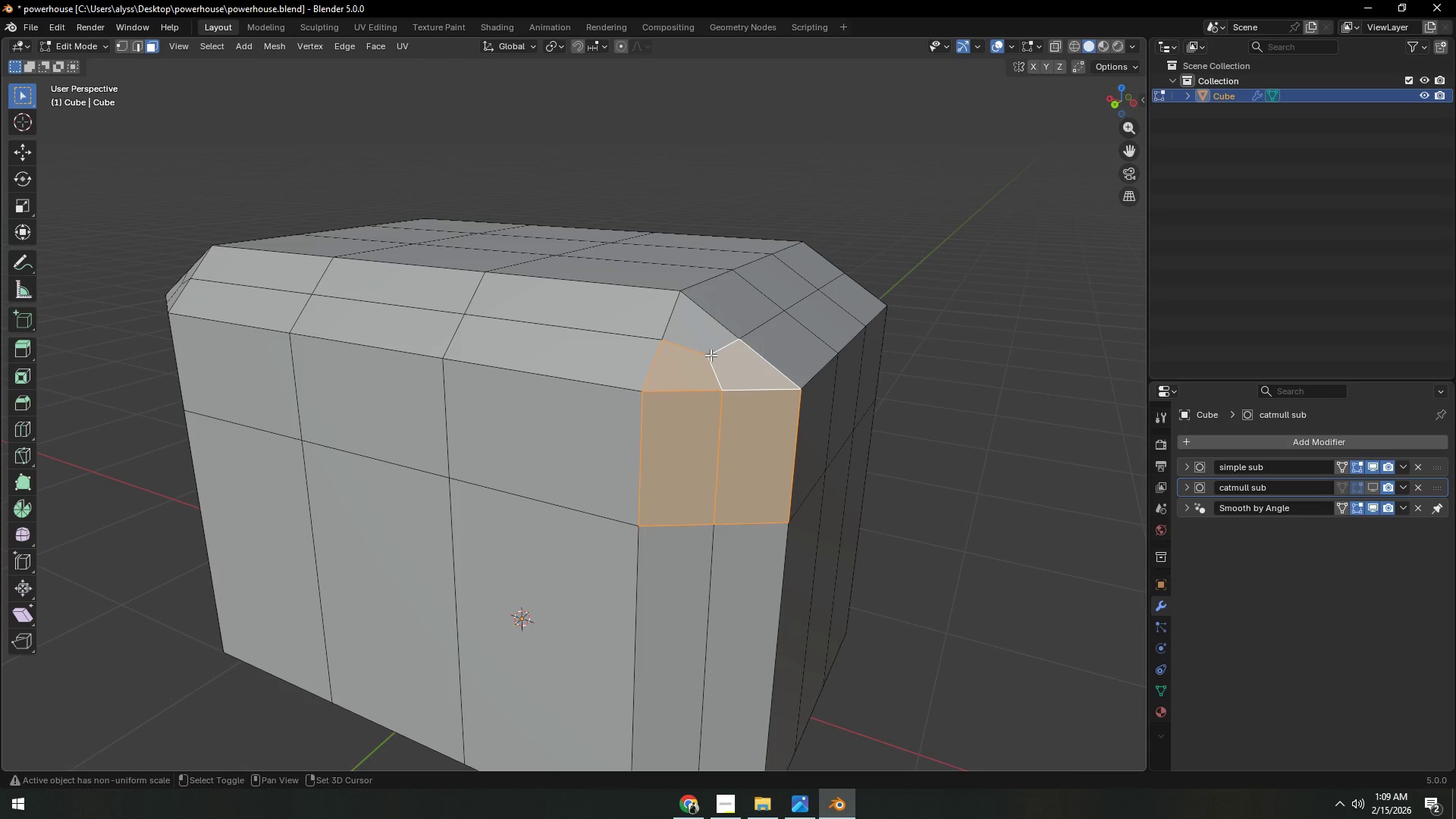 
triple_click([705, 349])
 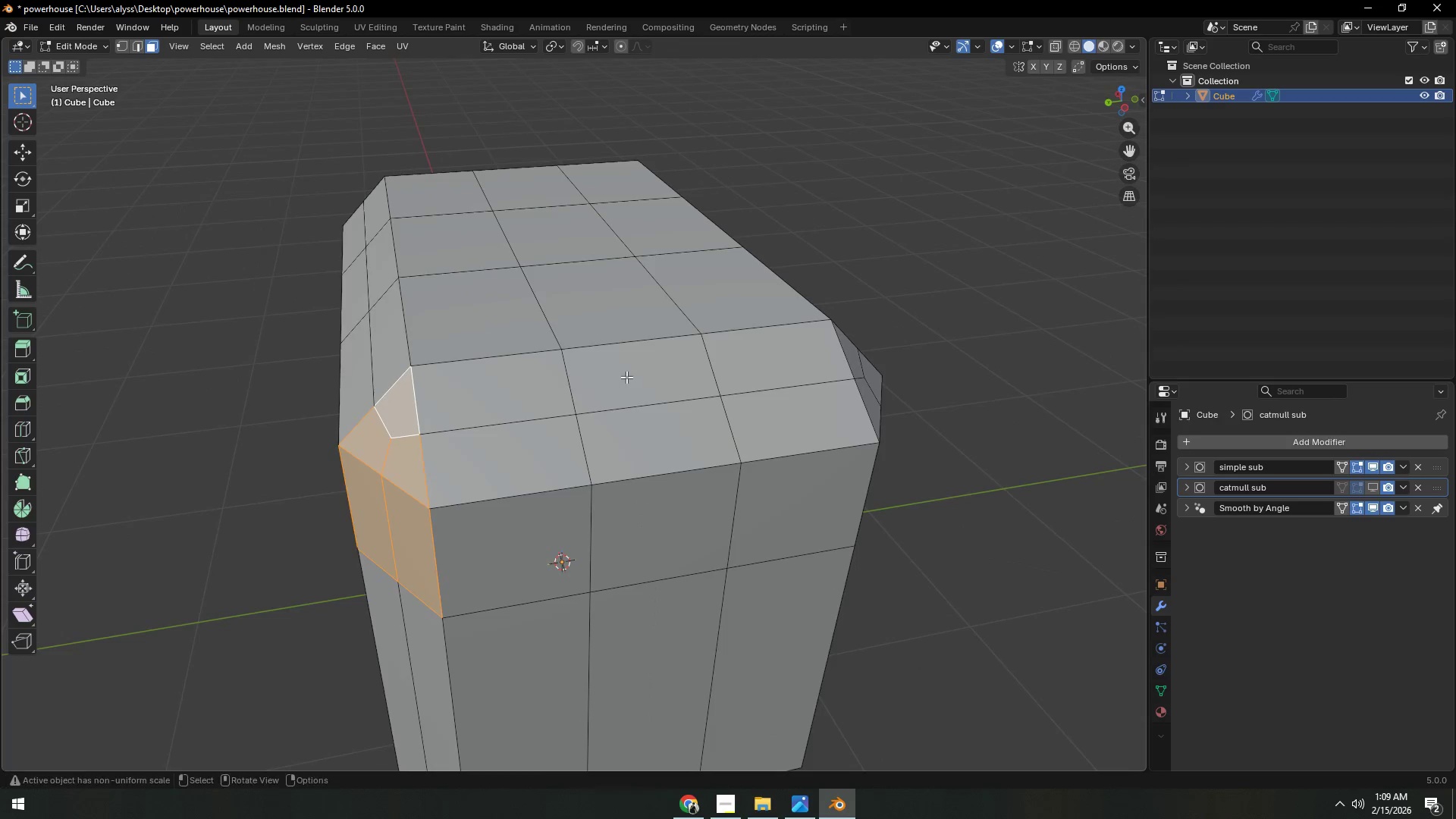 
hold_key(key=ShiftLeft, duration=0.98)
left_click([479, 392])
 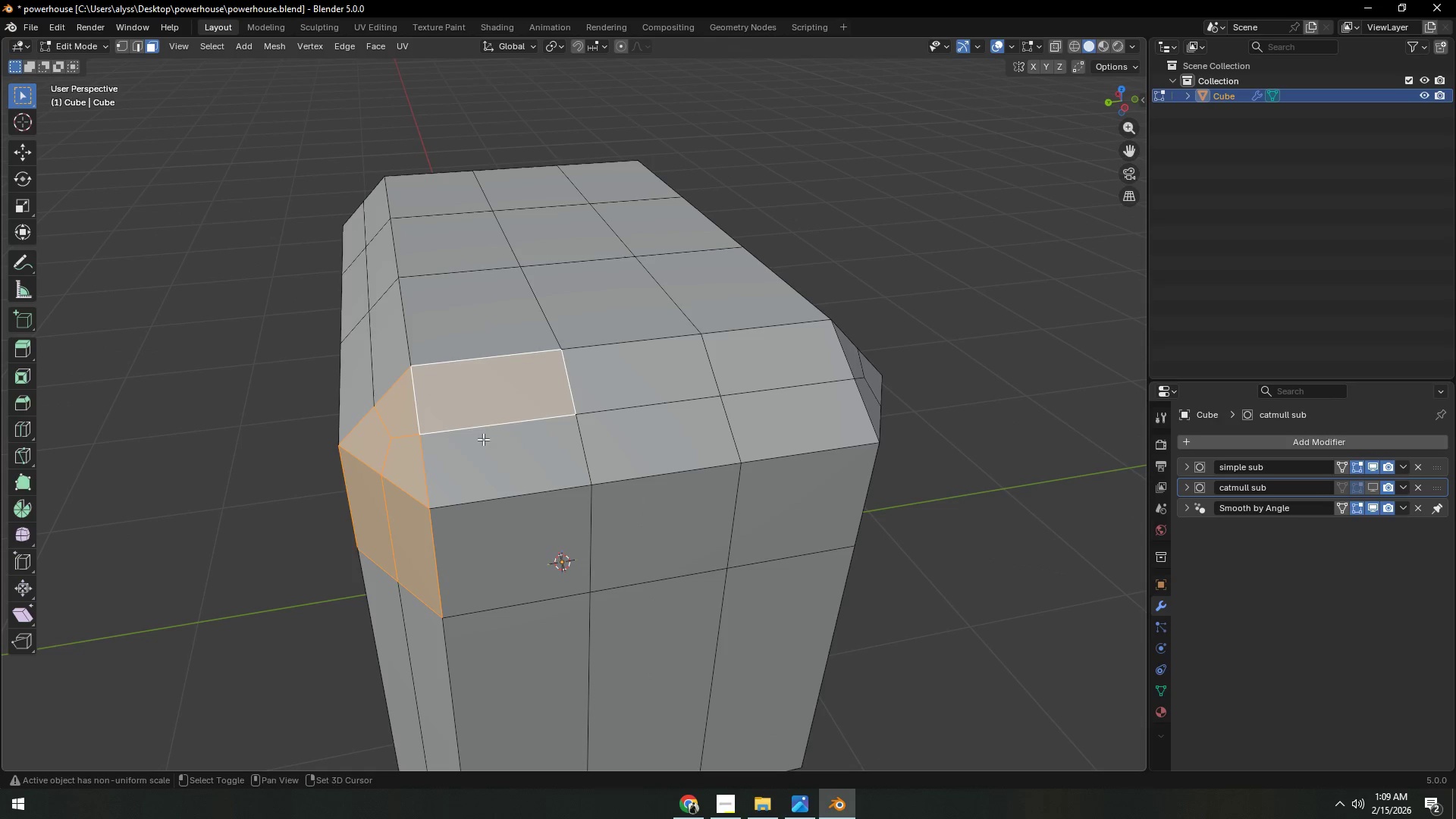 
double_click([483, 442])
 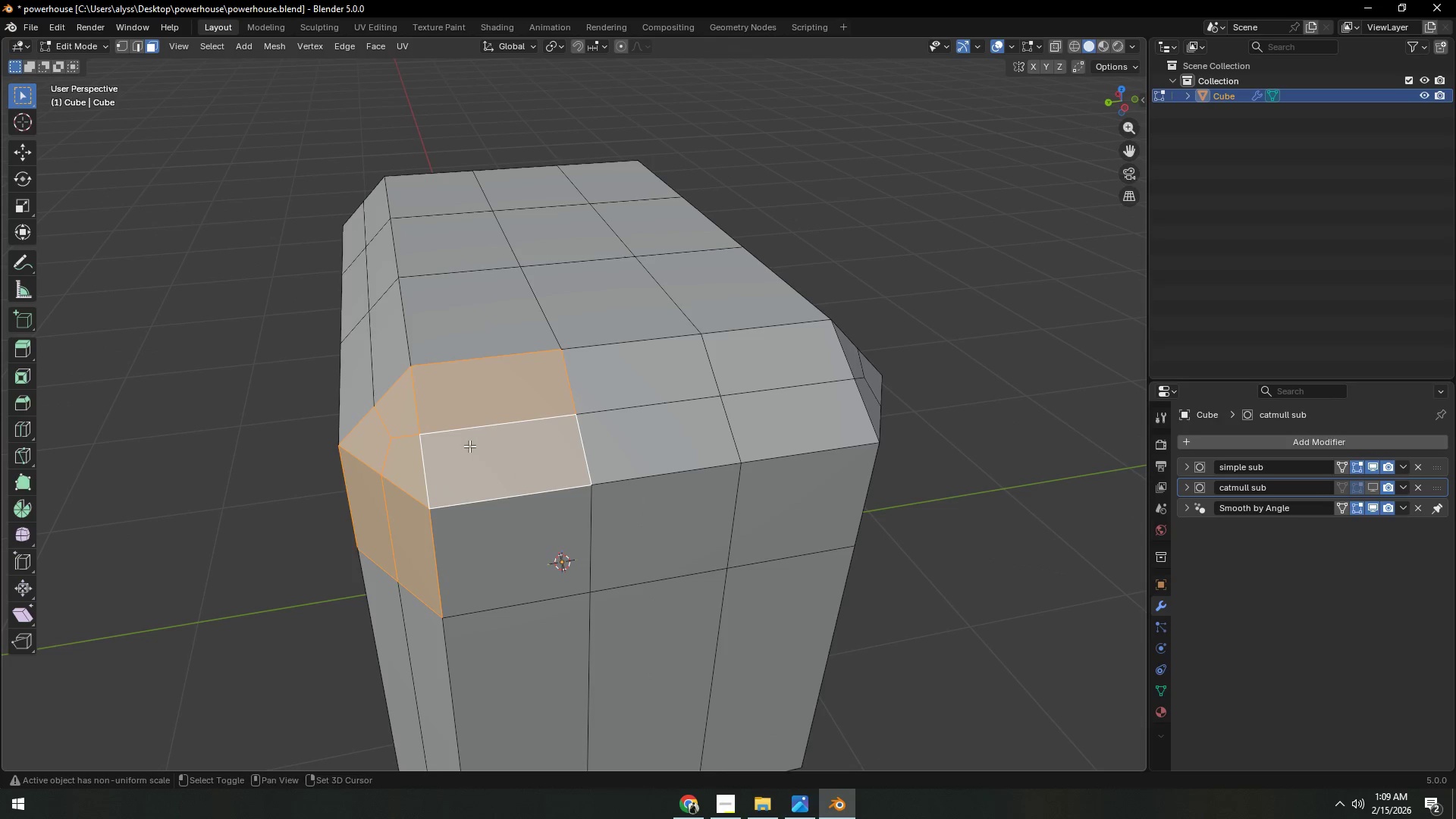 
hold_key(key=ShiftLeft, duration=1.42)
left_click([672, 334])
 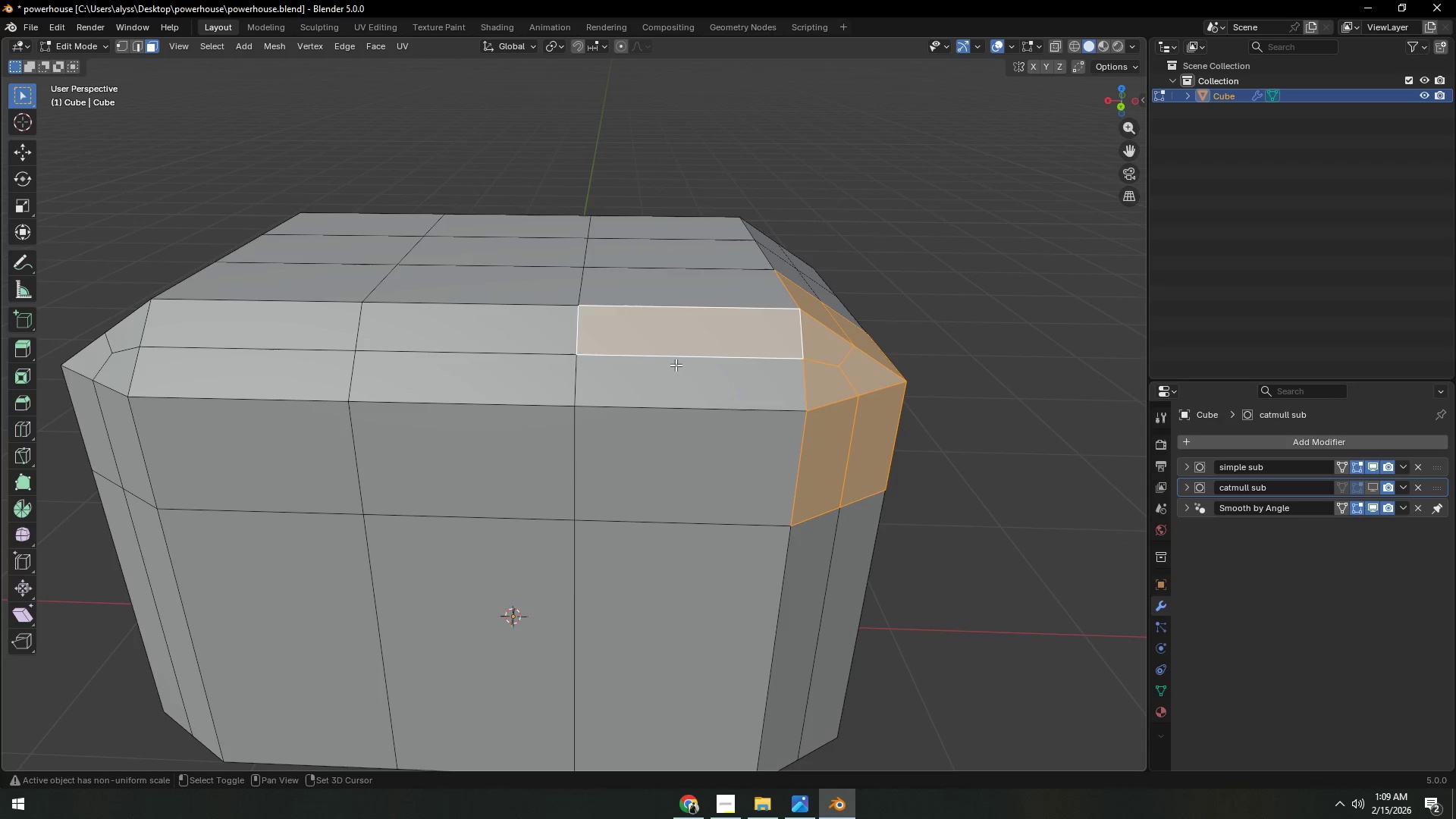 
double_click([679, 378])
 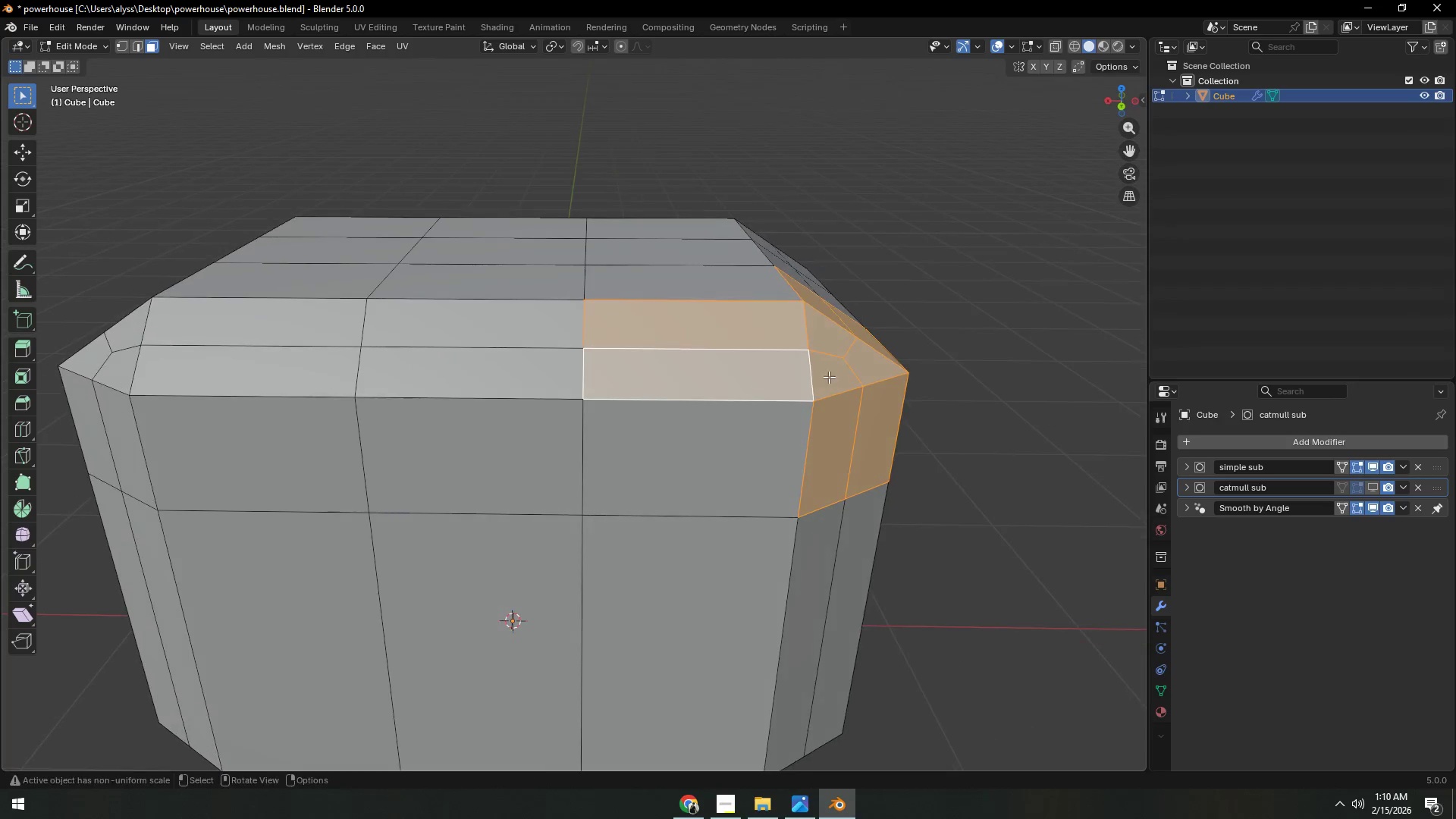 
key(Alt+E)
 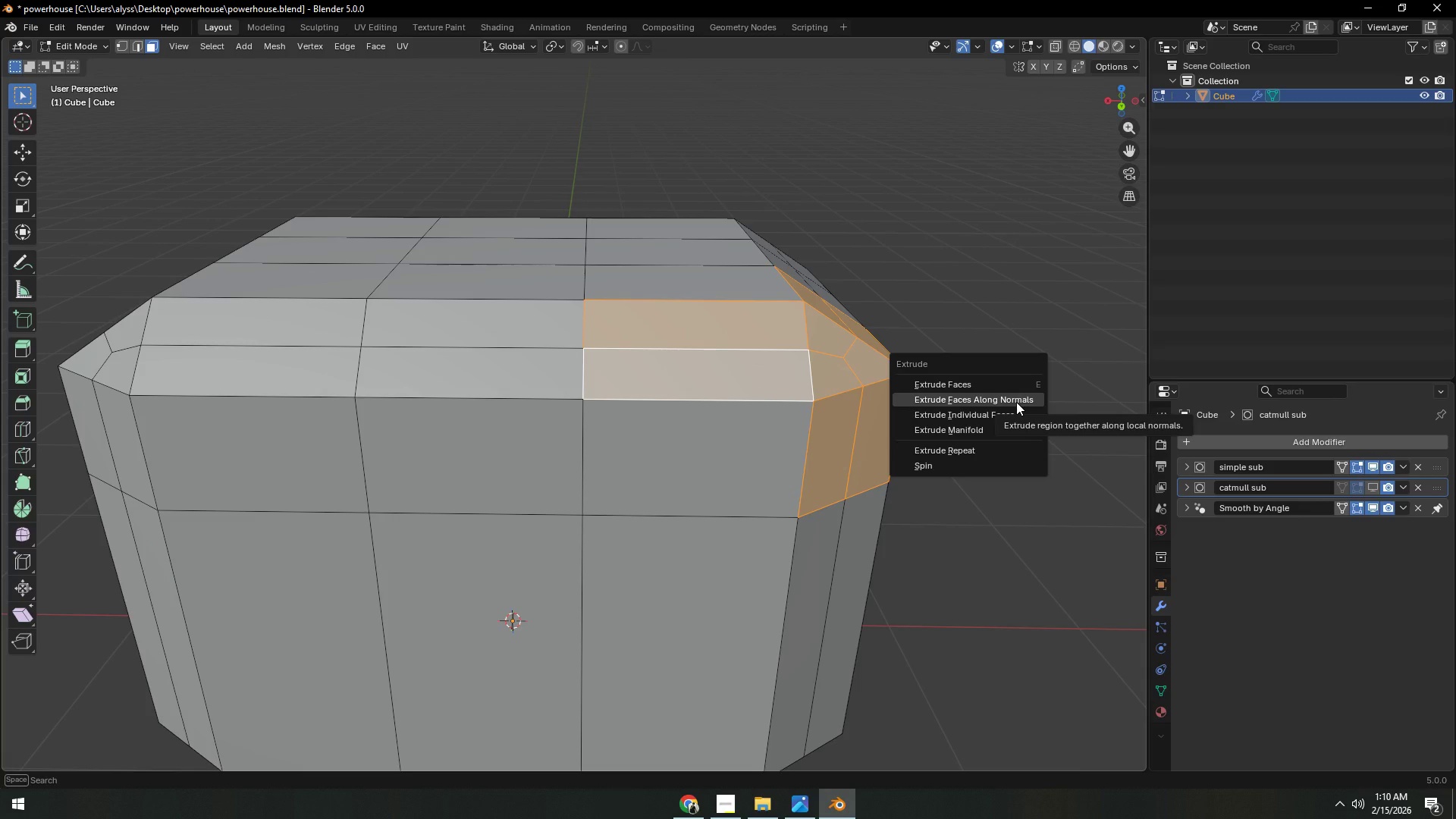 
left_click([1015, 264])
 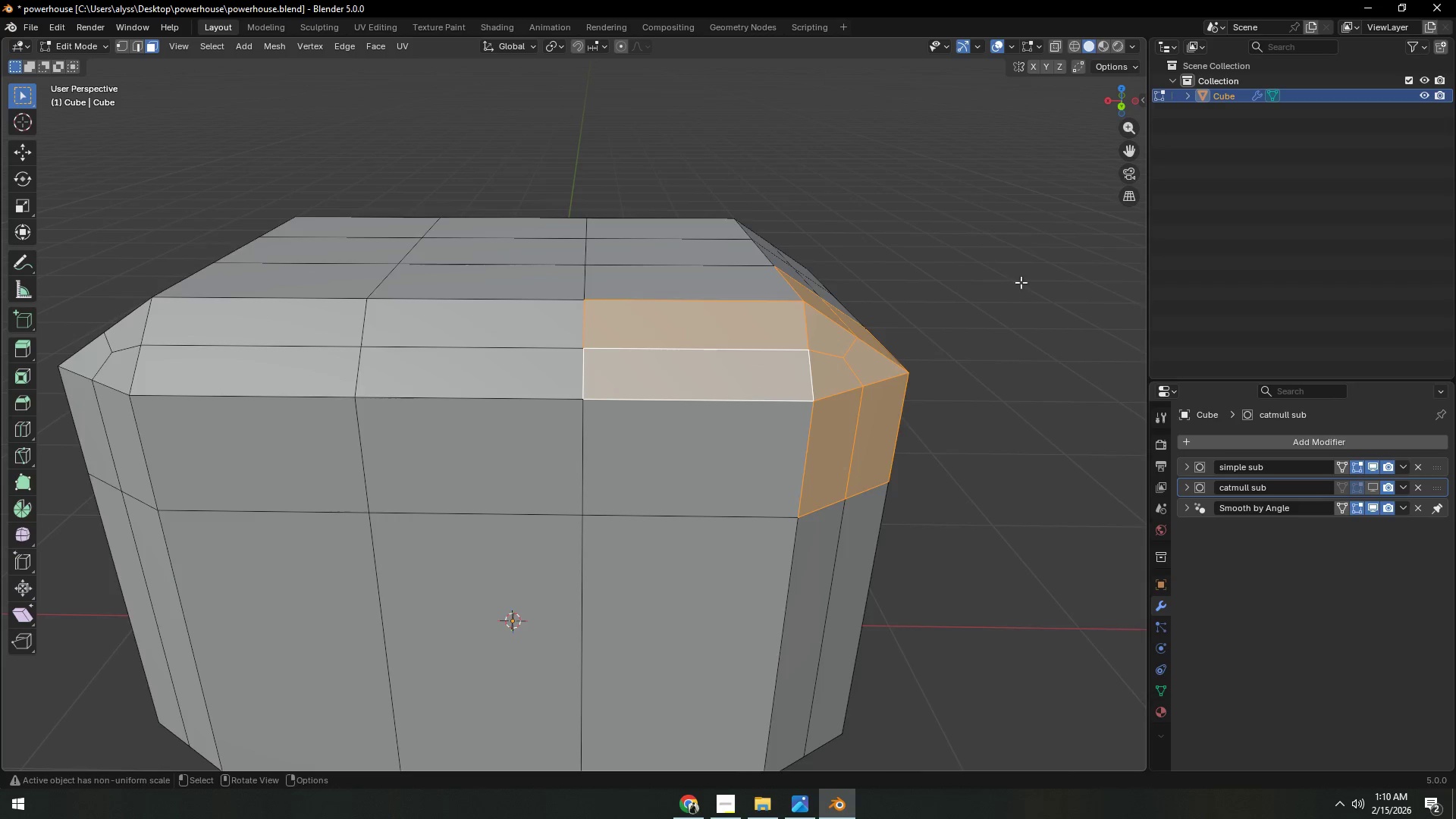 
scroll: coordinate [1021, 288], scroll_direction: down, amount: 2.0
 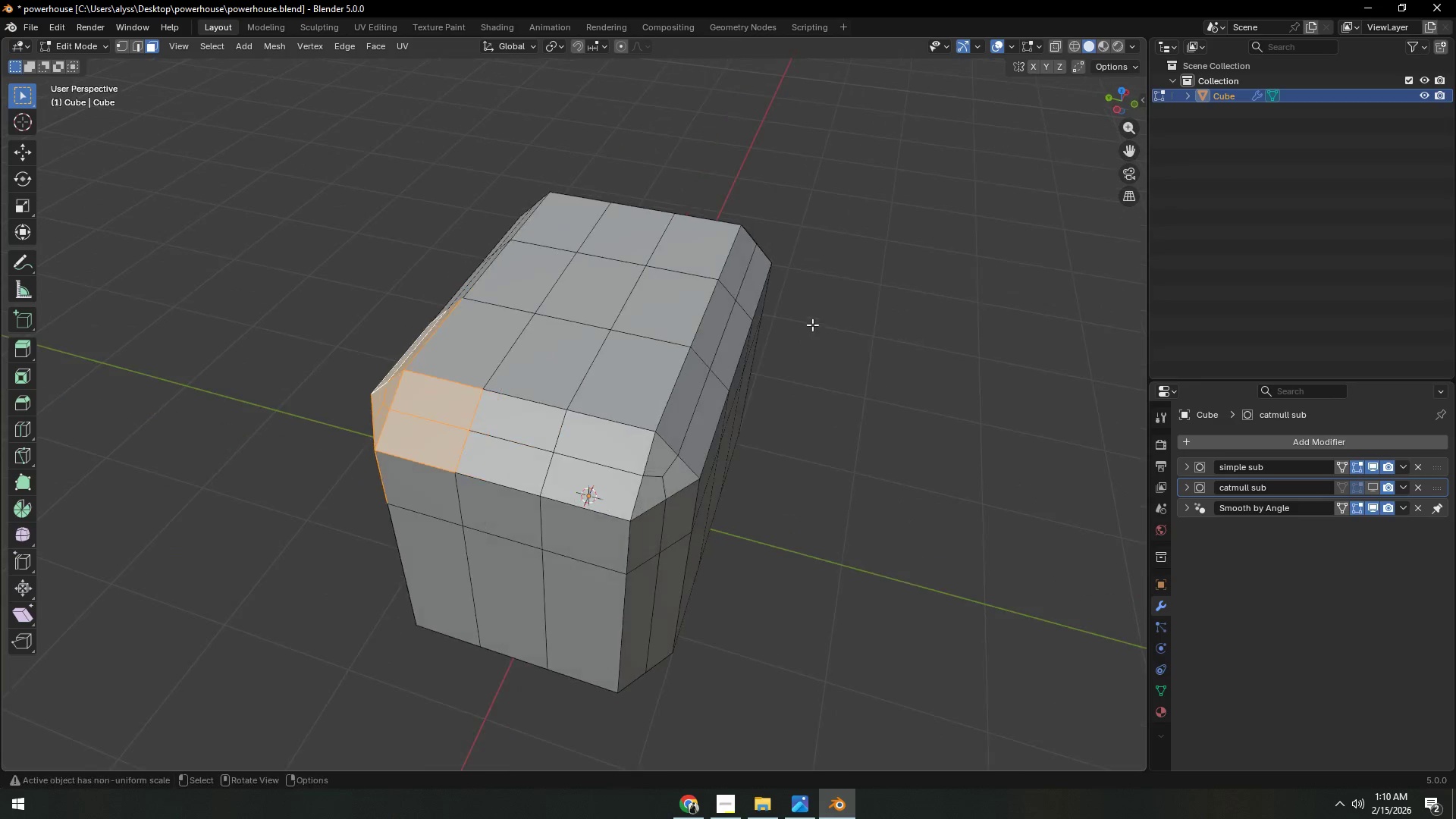 
left_click([880, 326])
 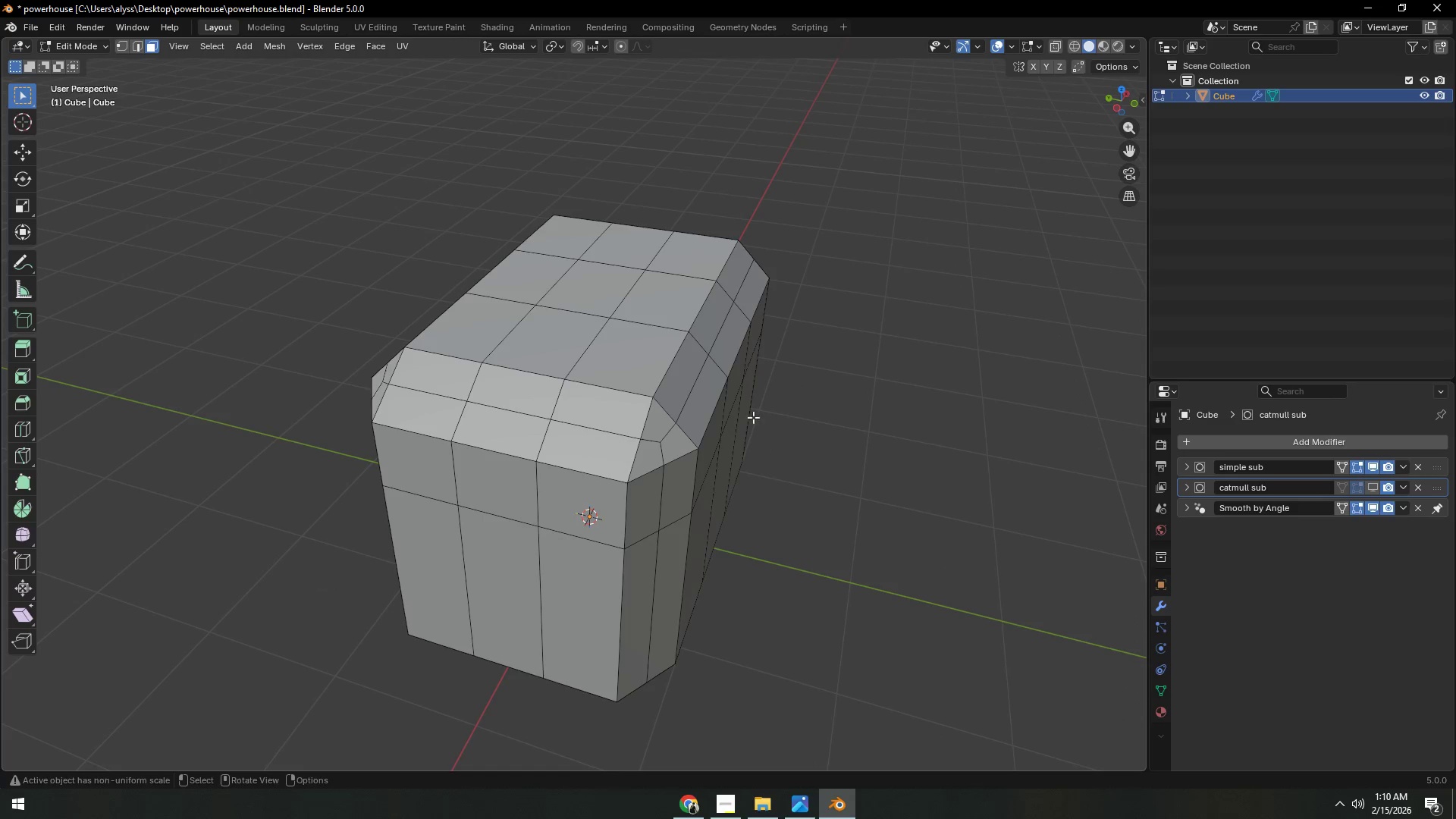 
hold_key(key=ShiftLeft, duration=1.5)
left_click([570, 458])
 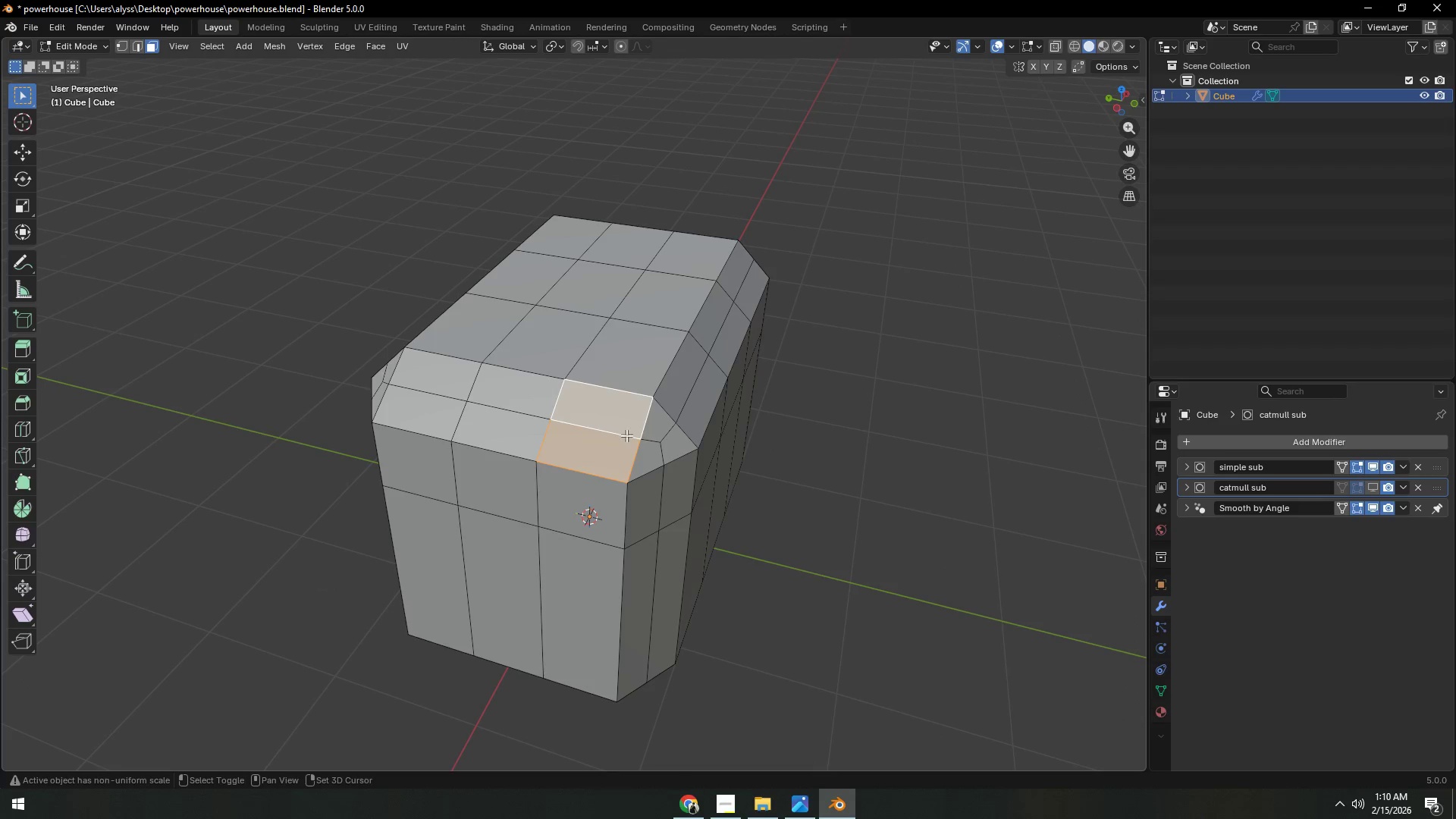 
left_click([654, 423])
 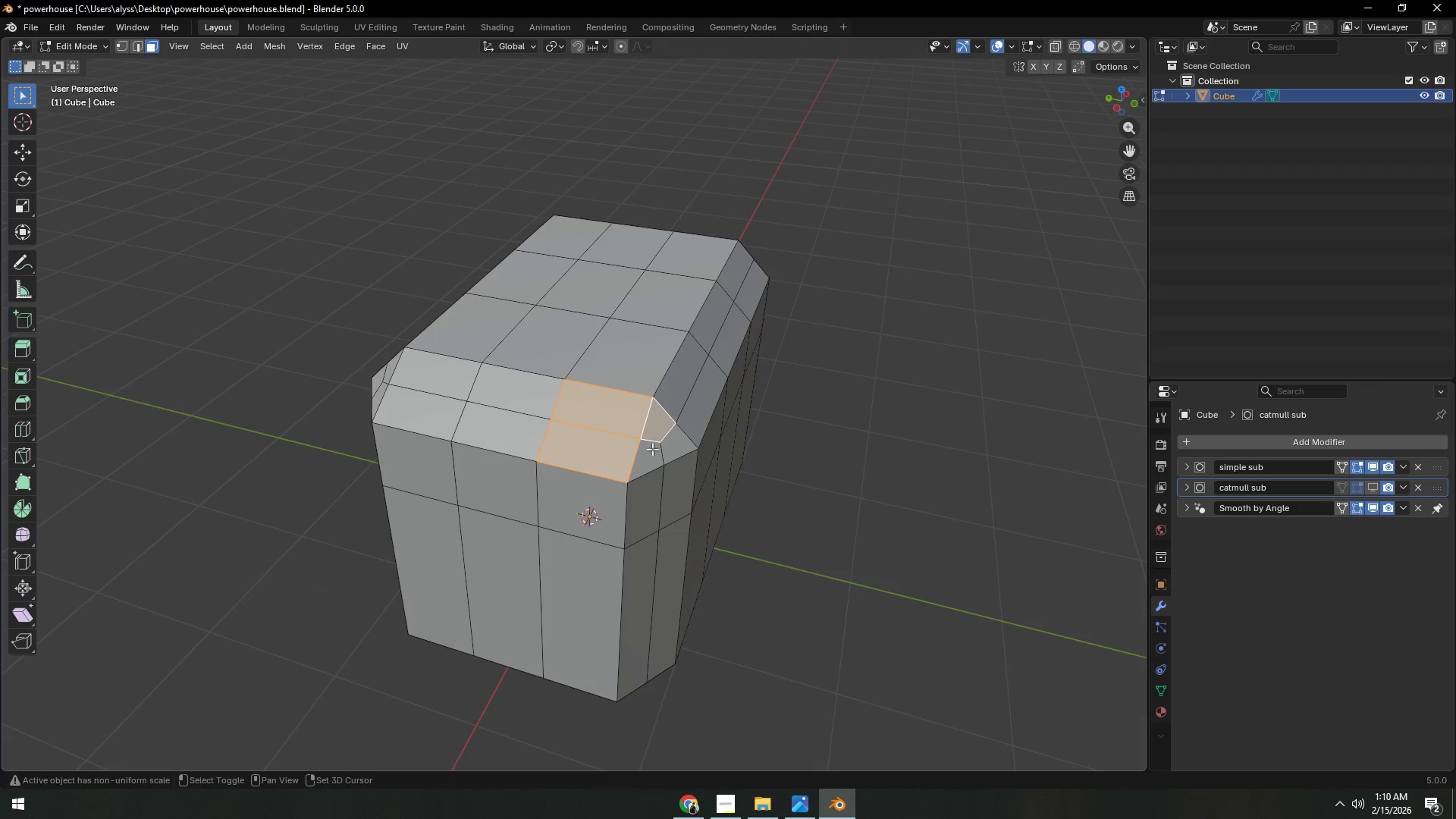 
hold_key(key=ShiftLeft, duration=1.34)
double_click([650, 457])
 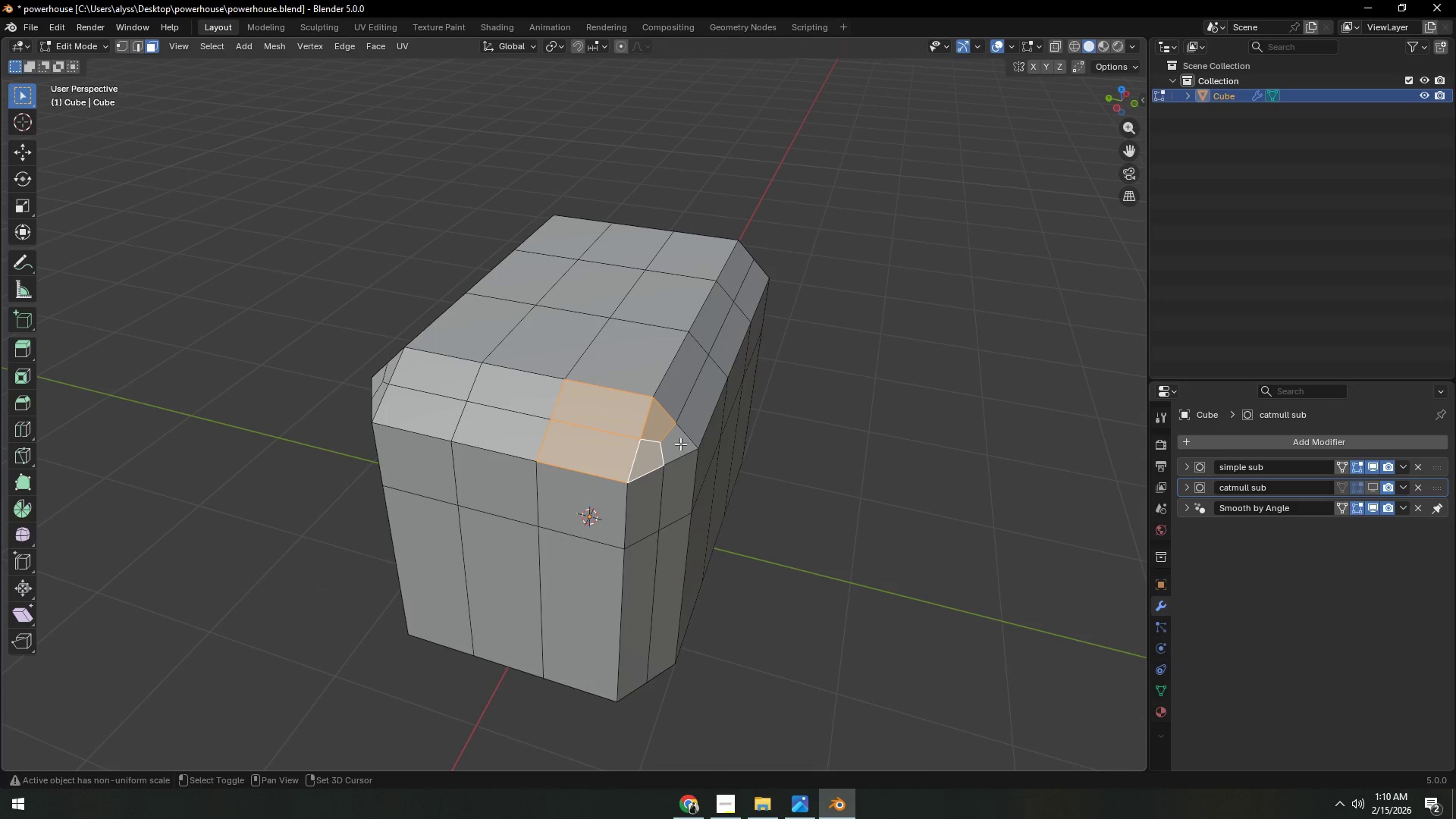 
triple_click([679, 444])
 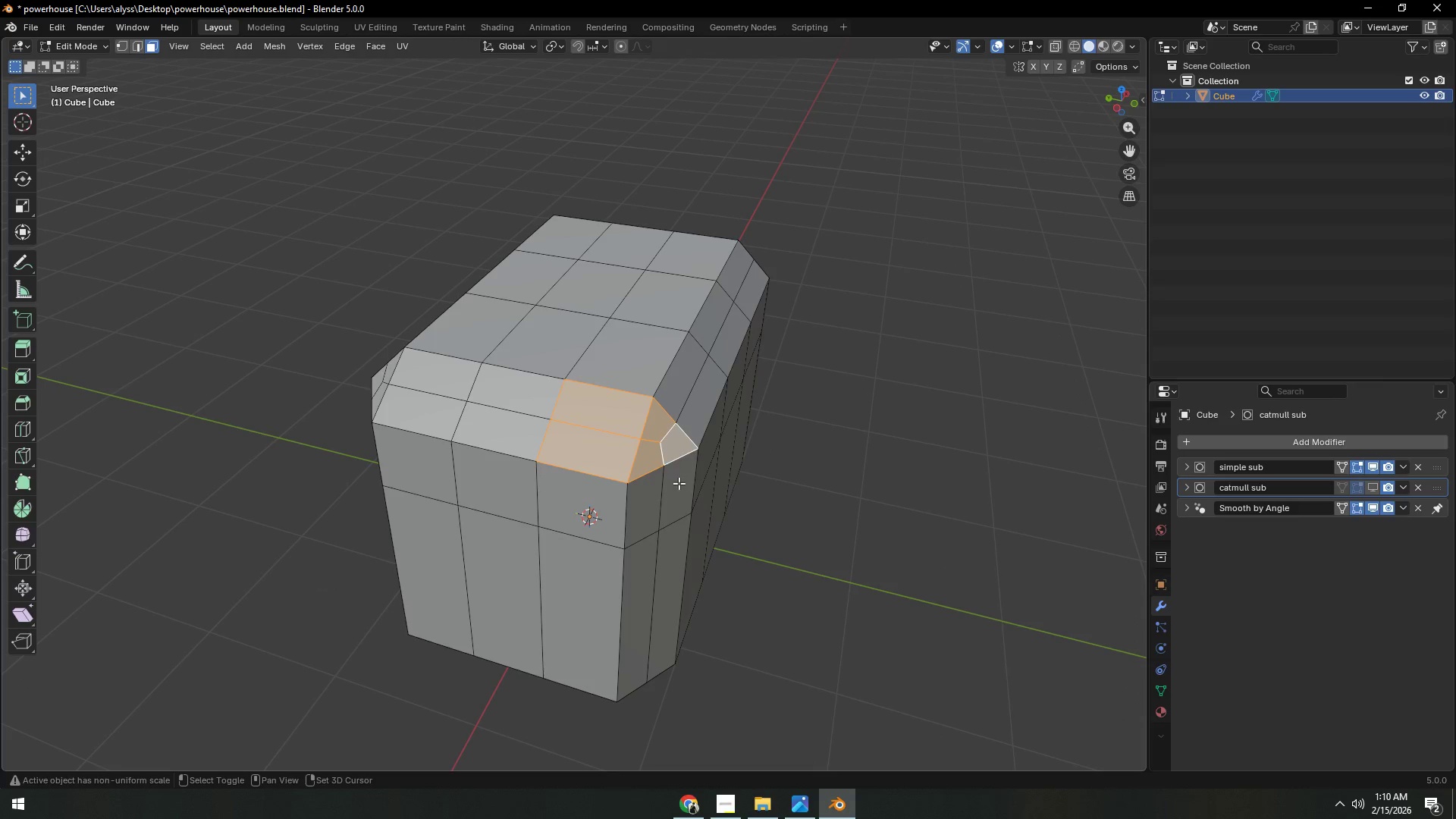 
triple_click([679, 483])
 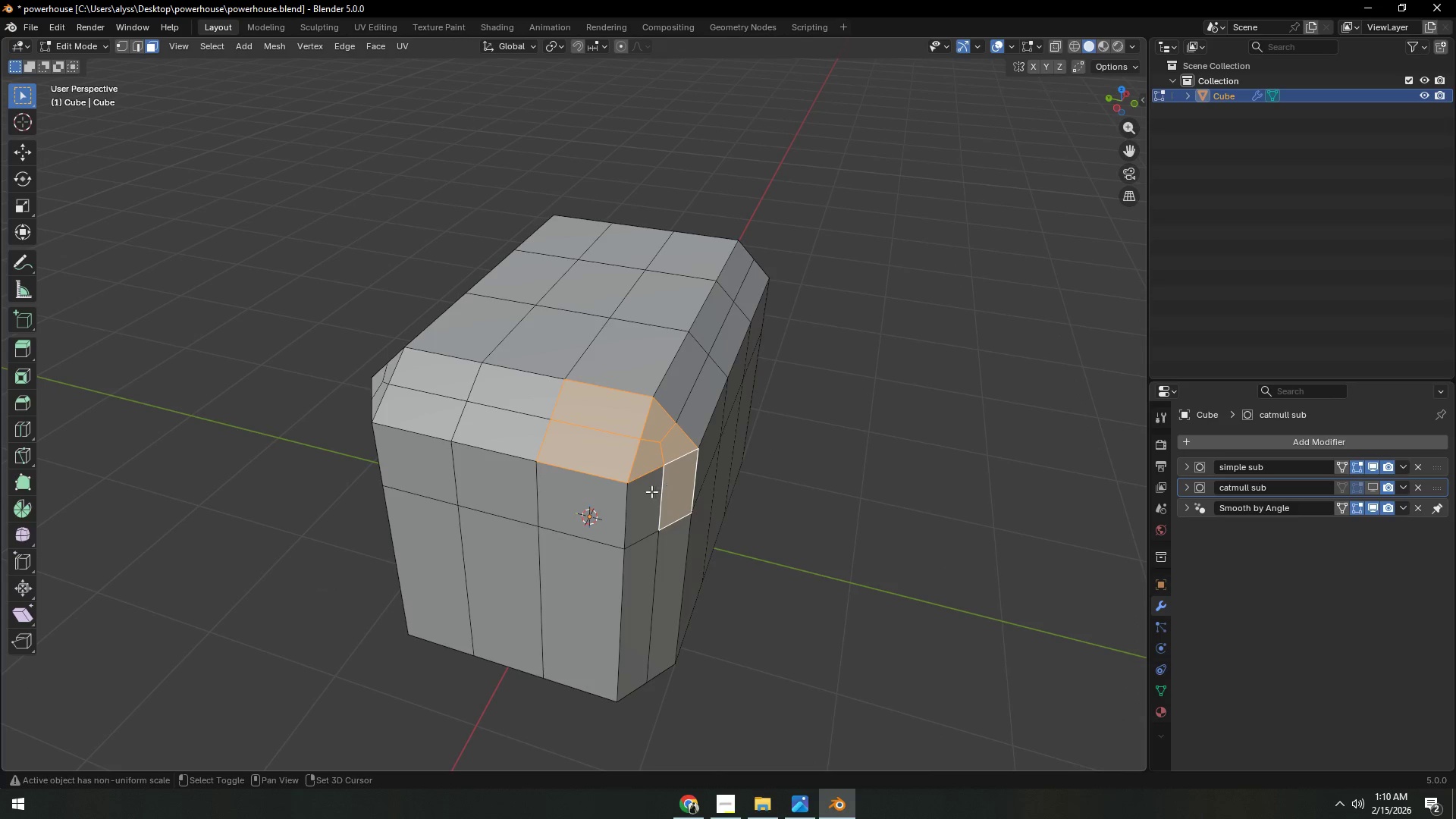 
triple_click([651, 491])
 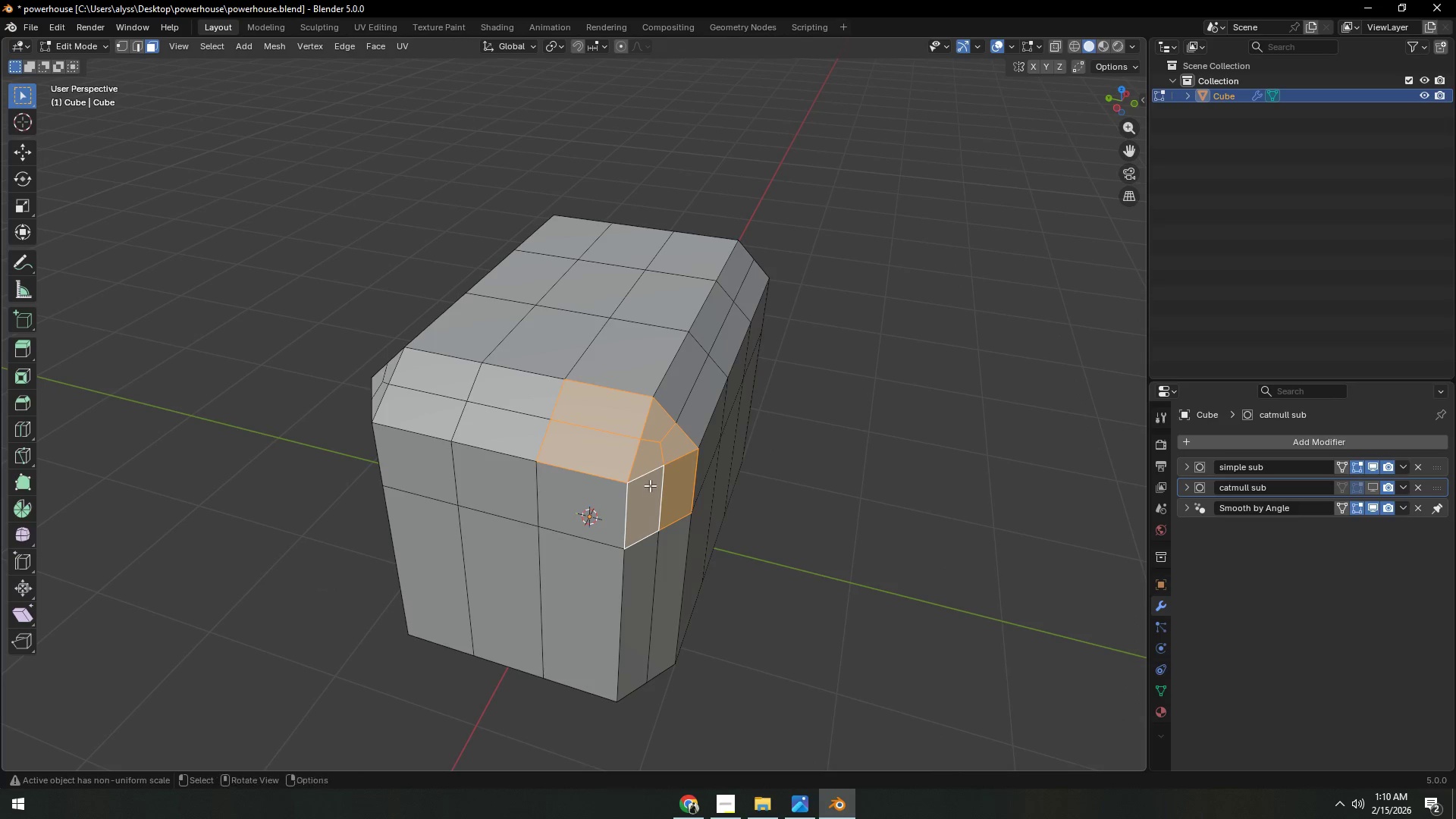 
hold_key(key=ShiftLeft, duration=0.88)
left_click([679, 374])
 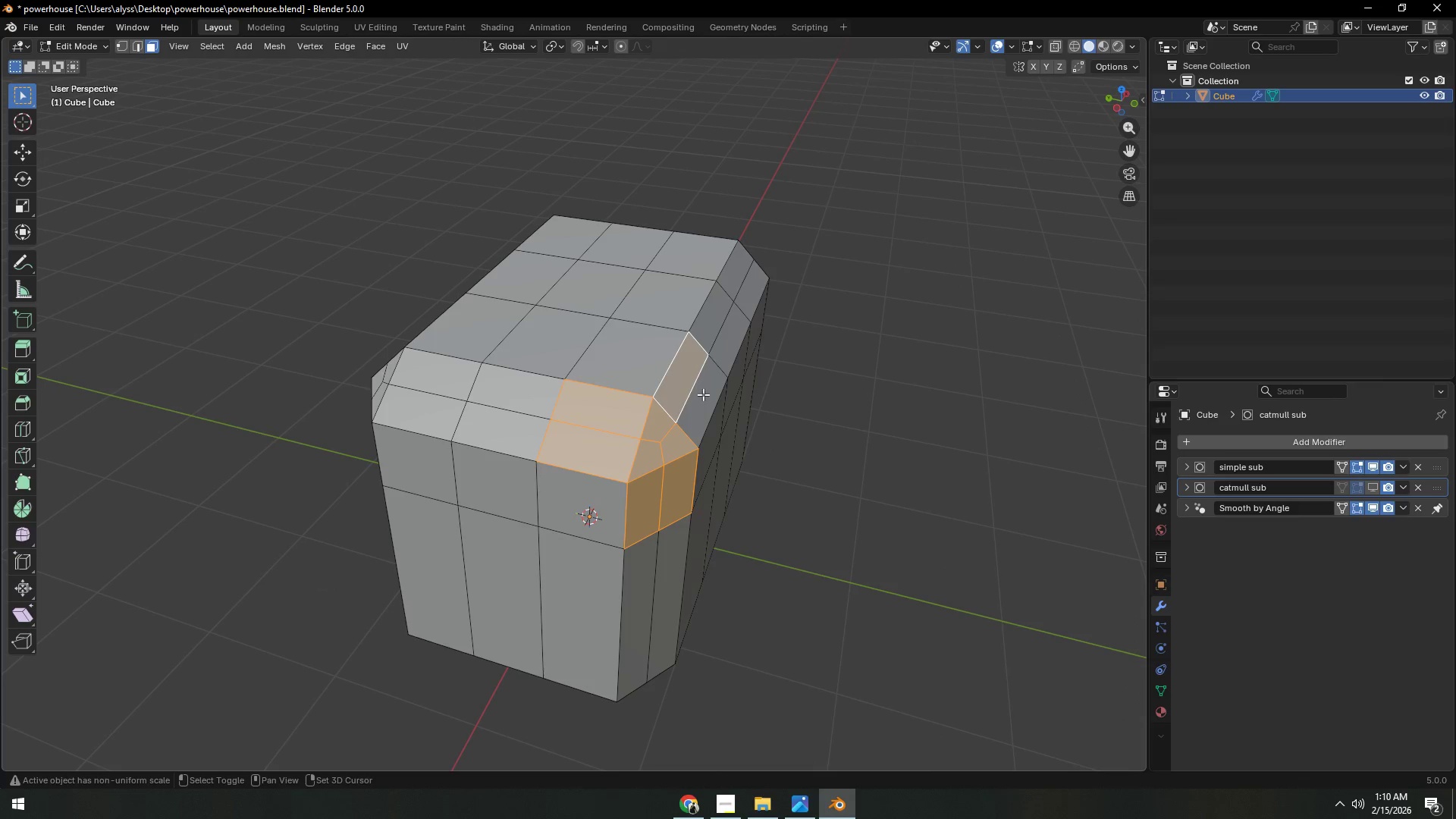 
double_click([704, 395])
 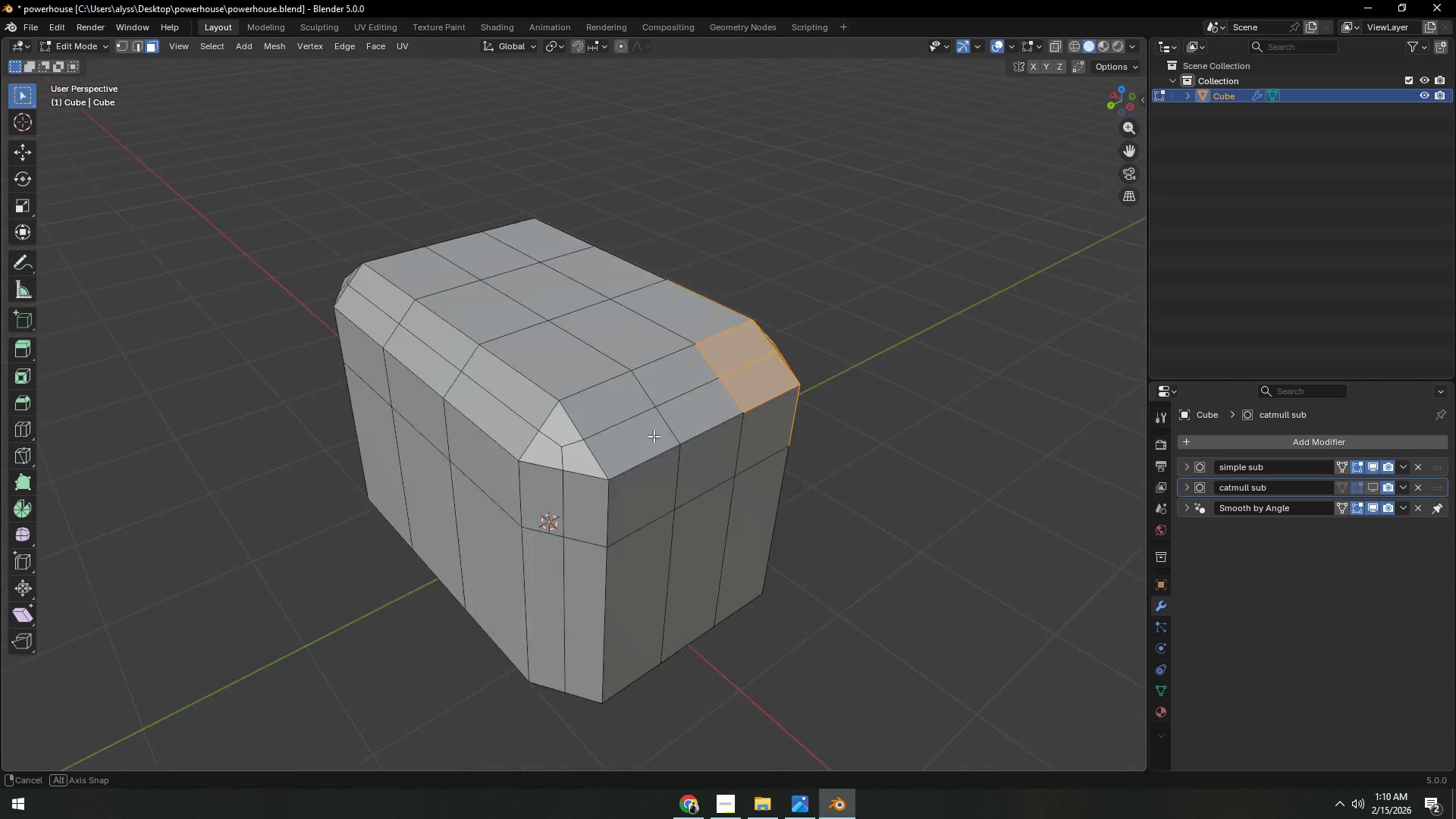 
hold_key(key=ShiftLeft, duration=1.5)
left_click([623, 466])
 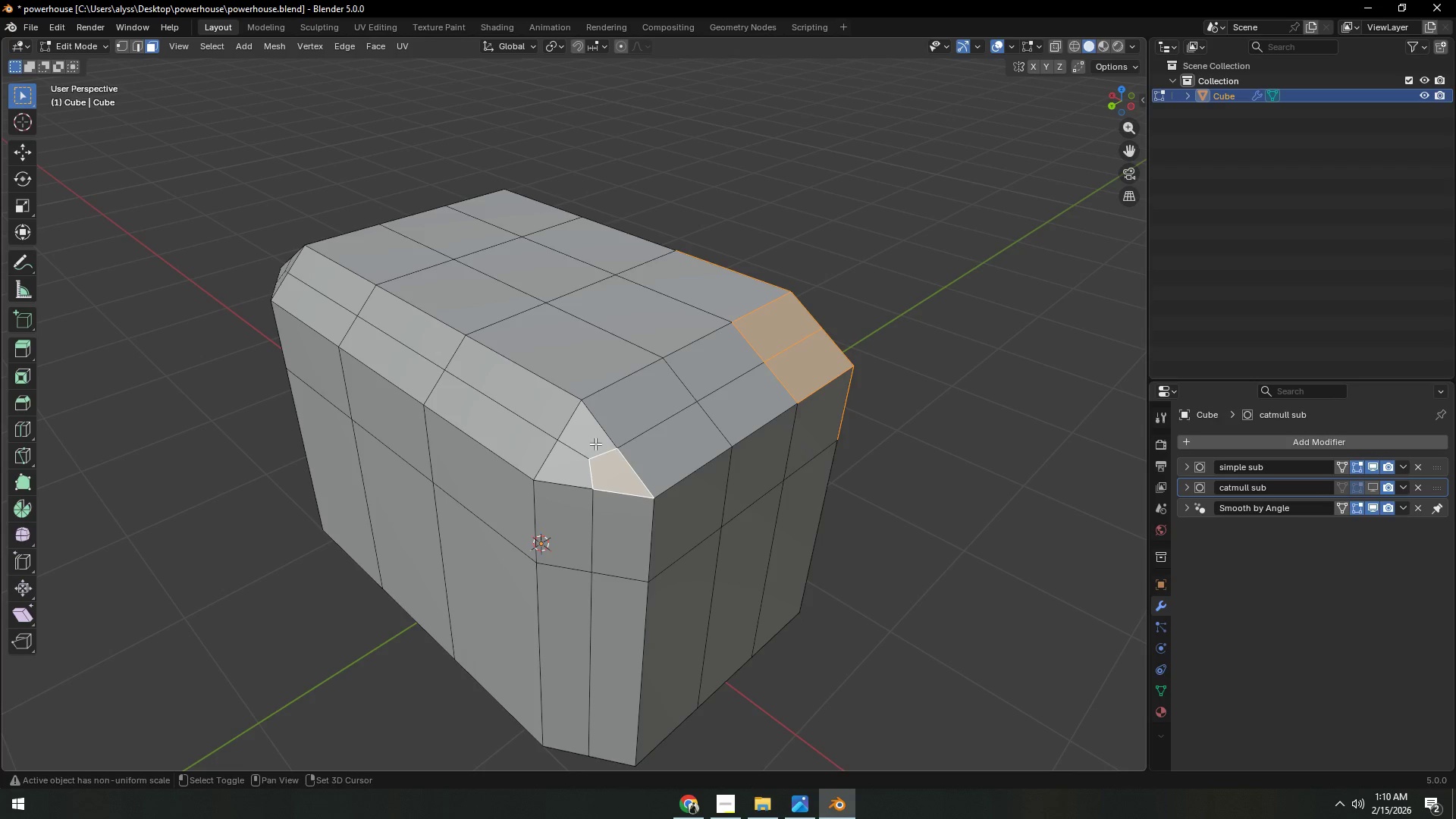 
scroll: coordinate [665, 439], scroll_direction: up, amount: 1.0
 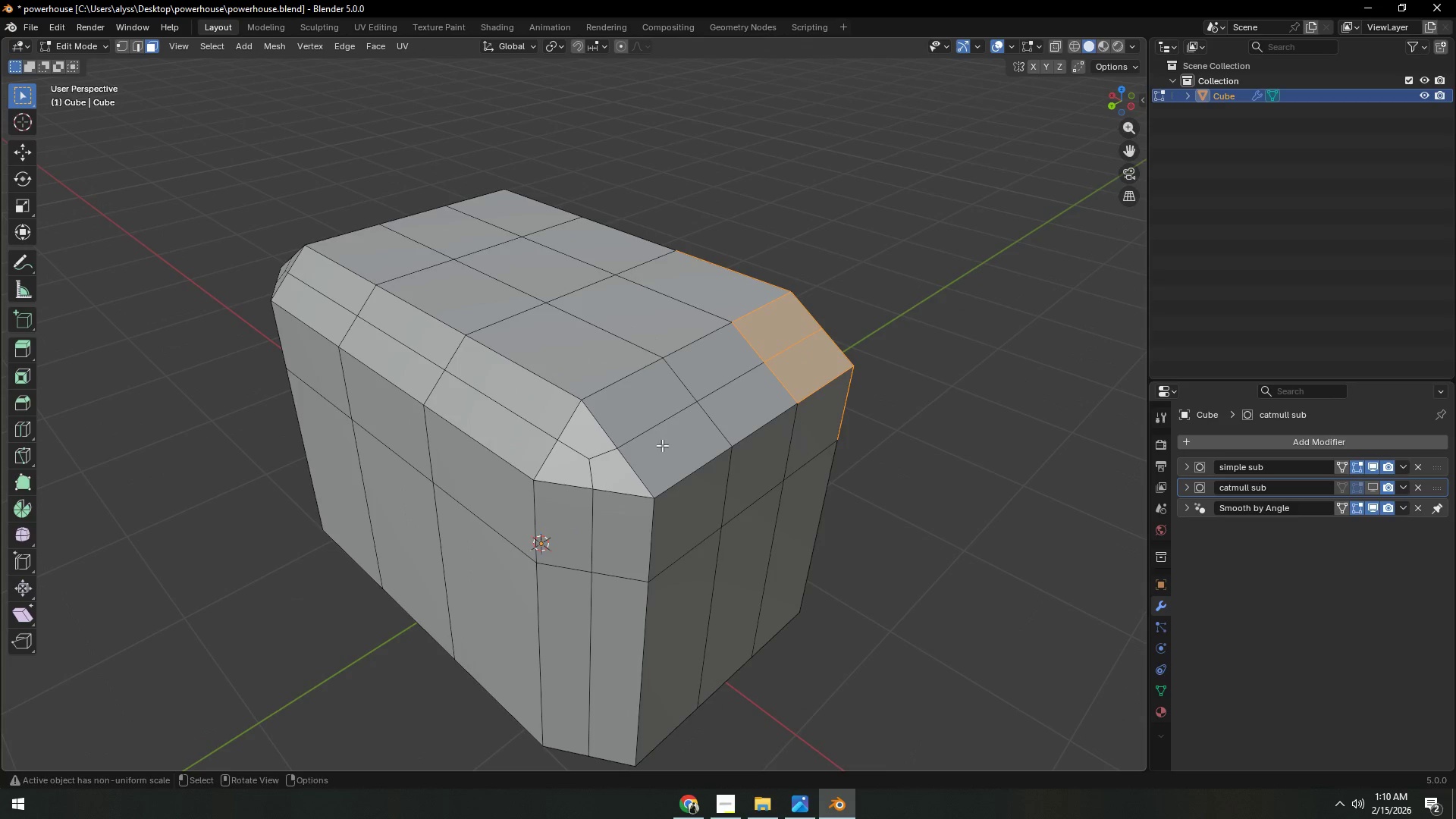 
double_click([588, 435])
 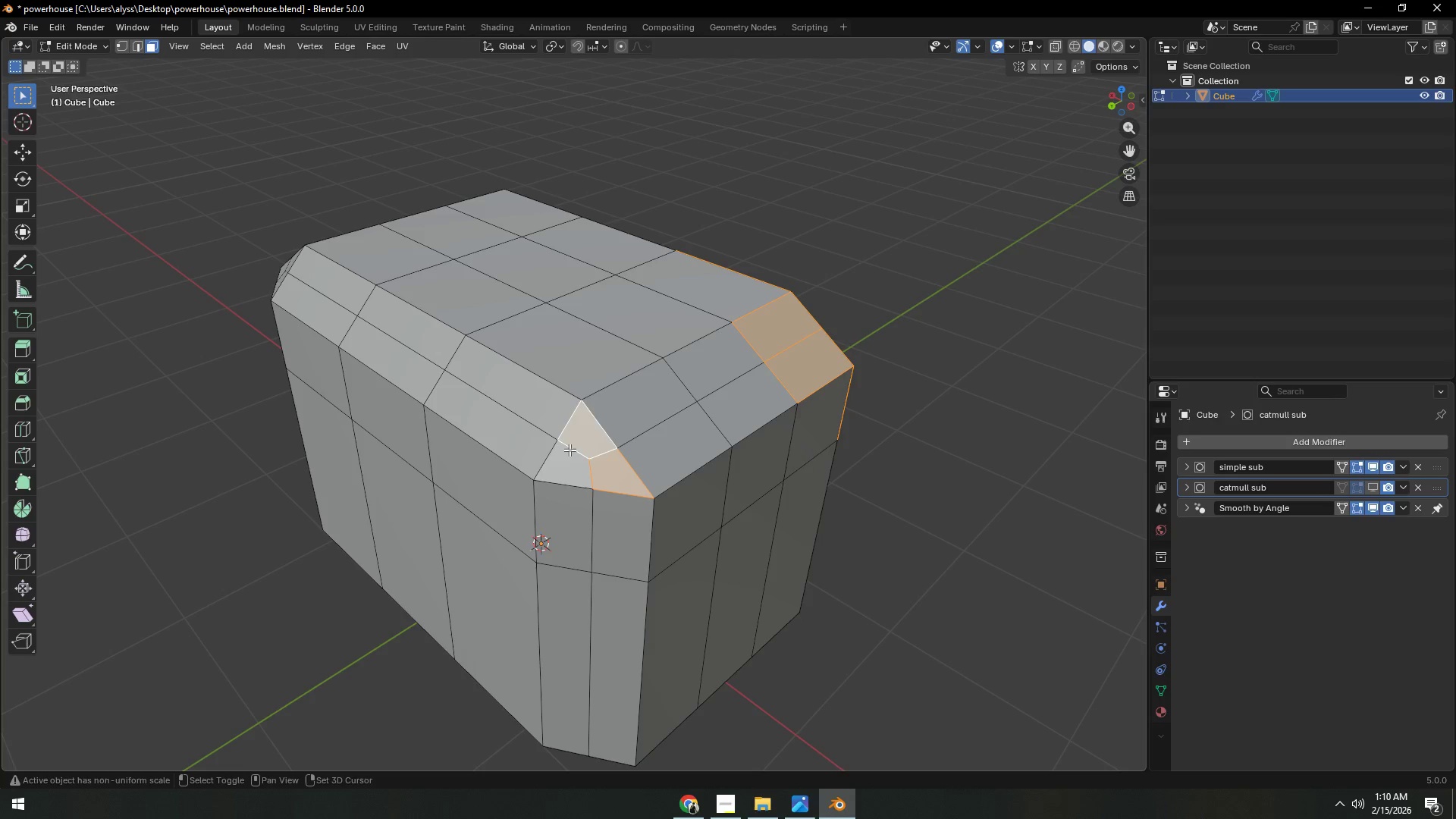 
triple_click([560, 460])
 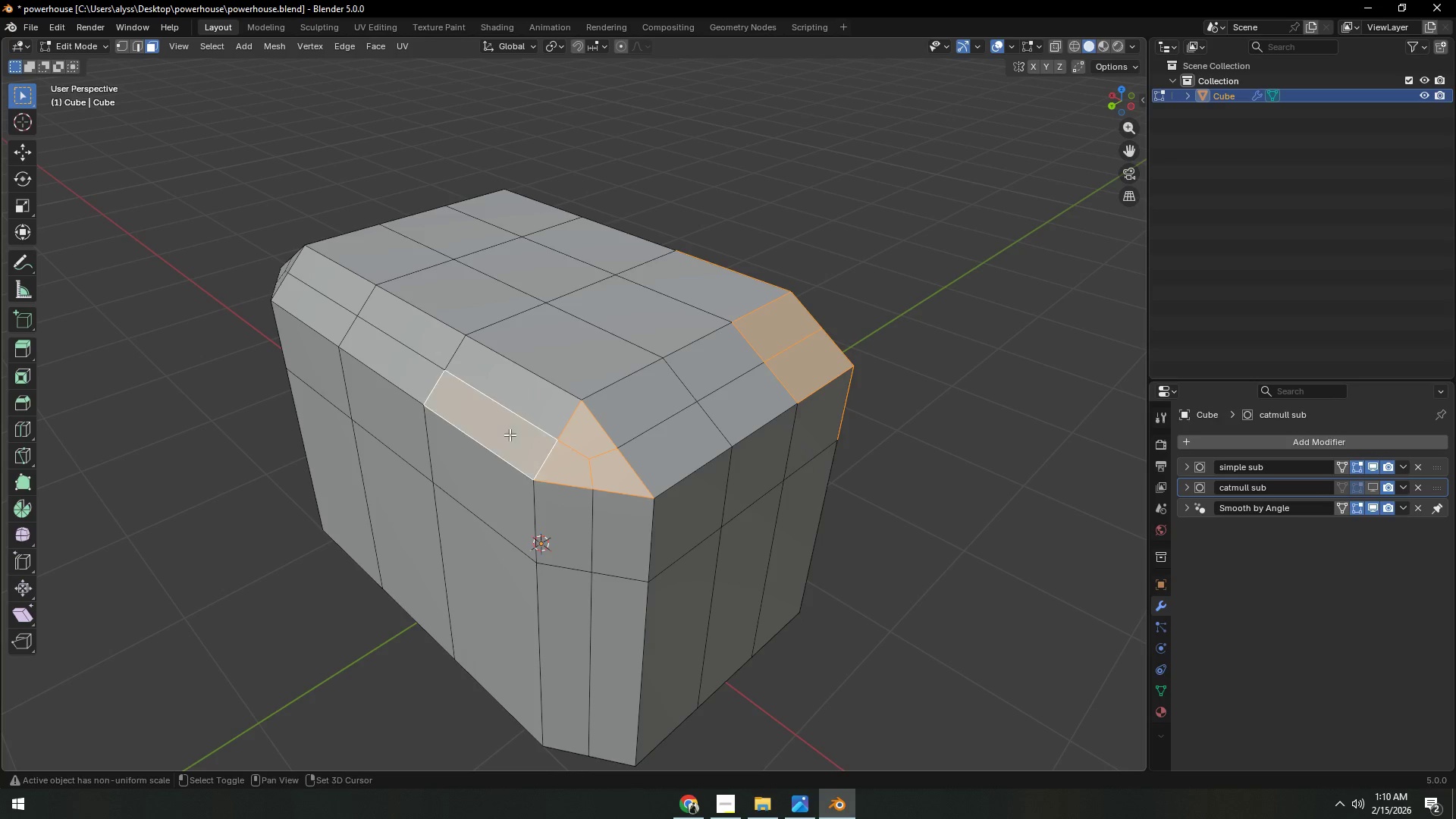 
key(Shift+ShiftLeft)
 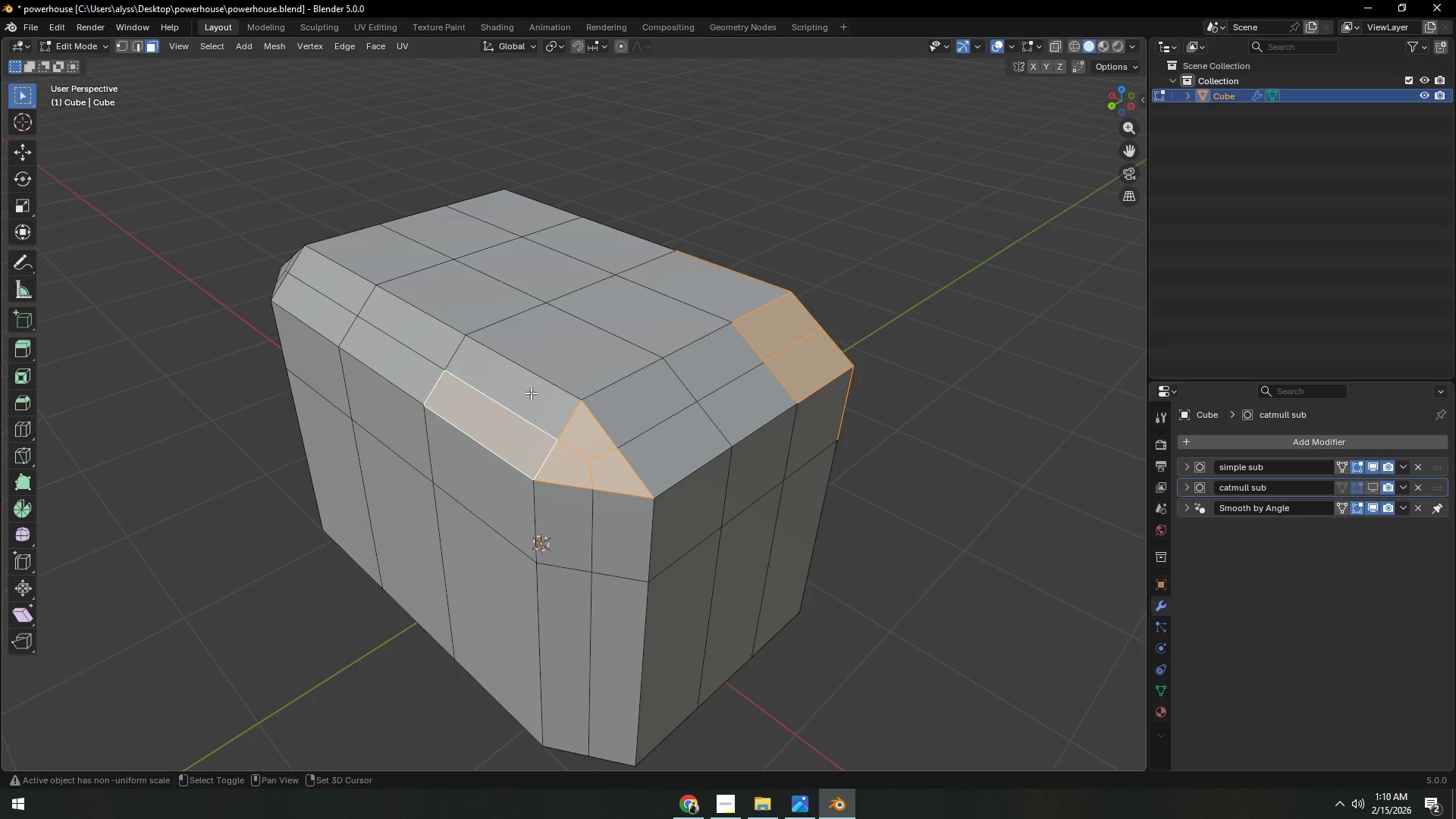 
triple_click([531, 393])
 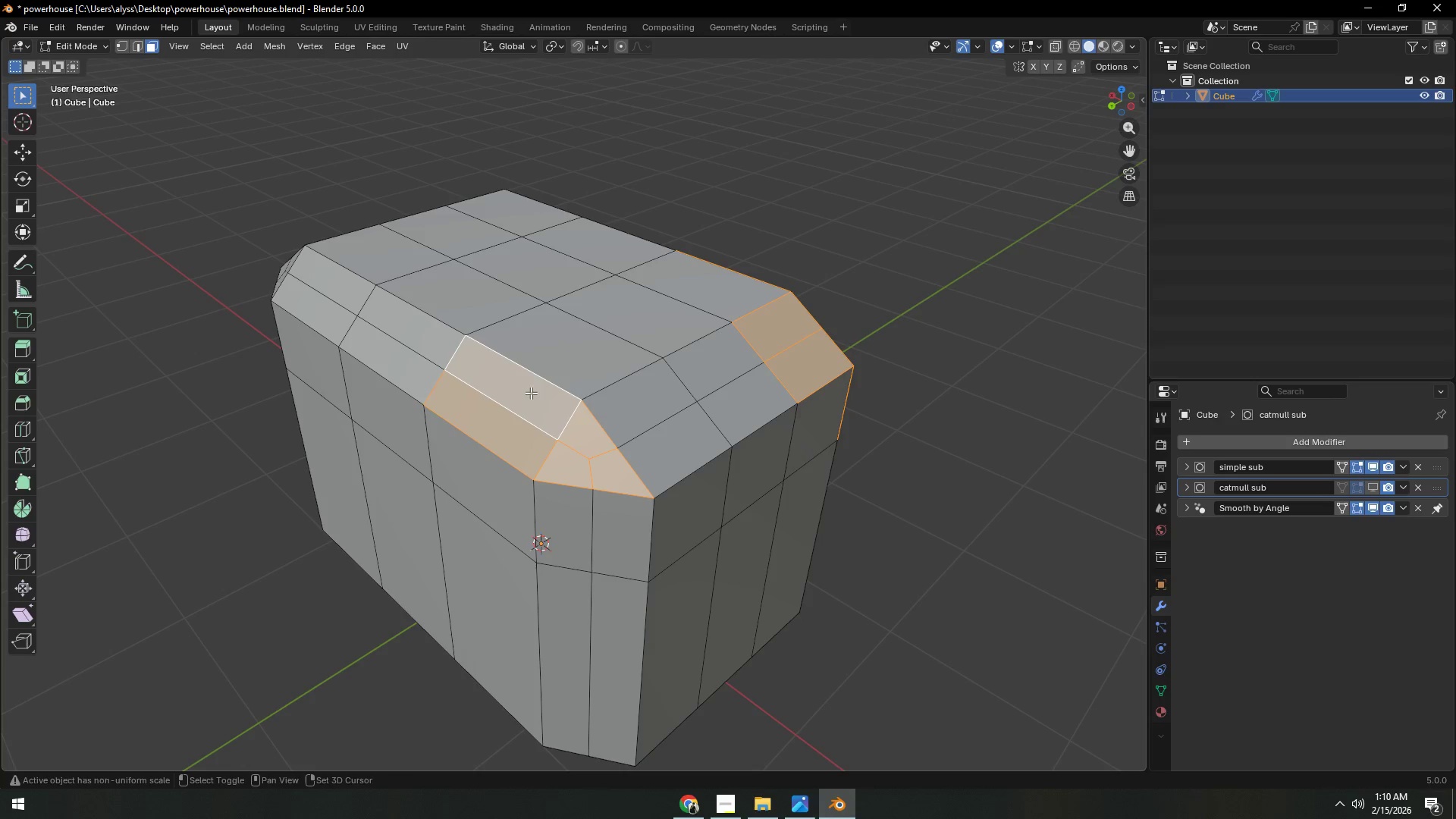 
key(Shift+ShiftLeft)
 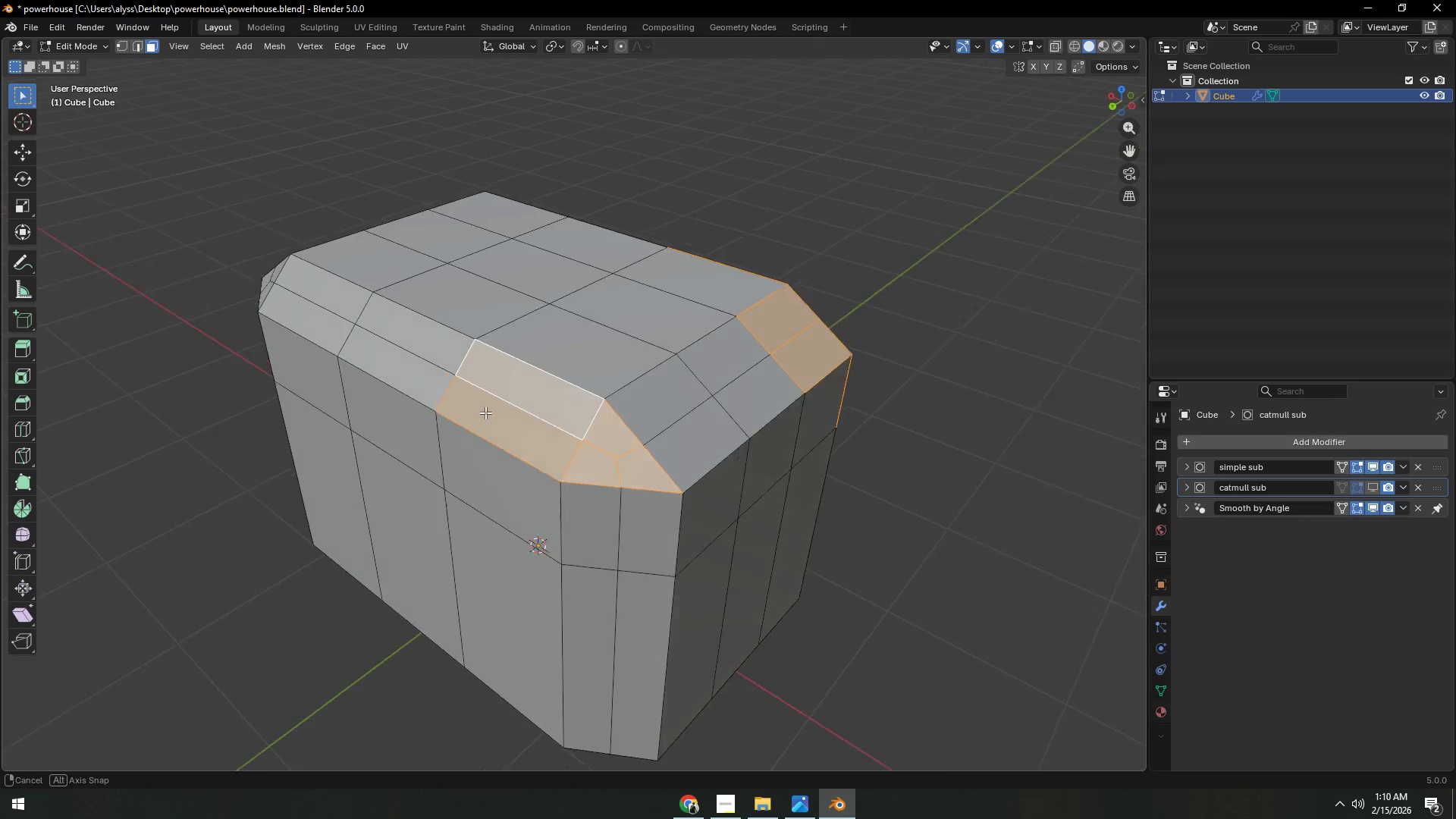 
key(Shift+ShiftLeft)
 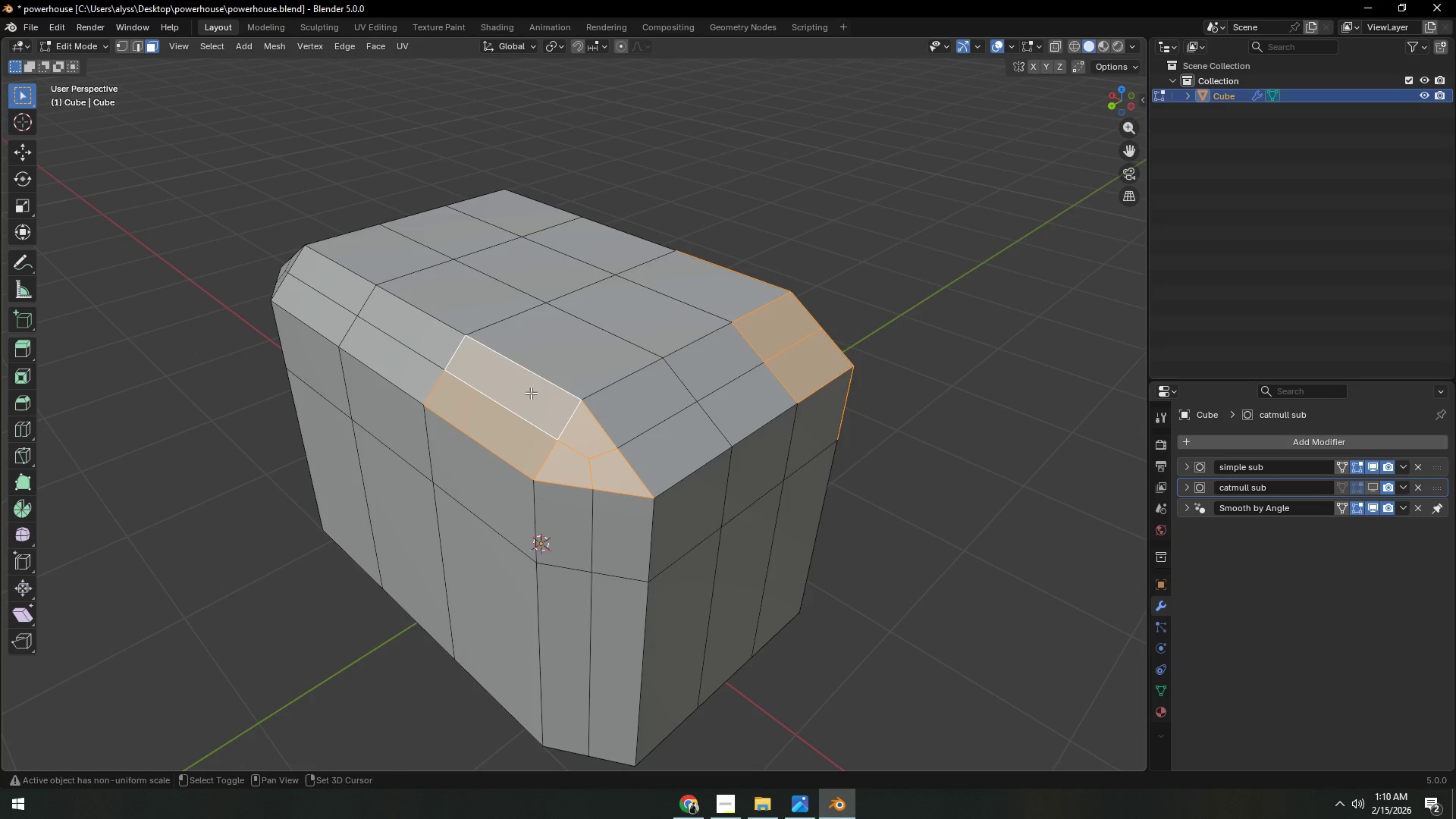 
key(Shift+ShiftLeft)
 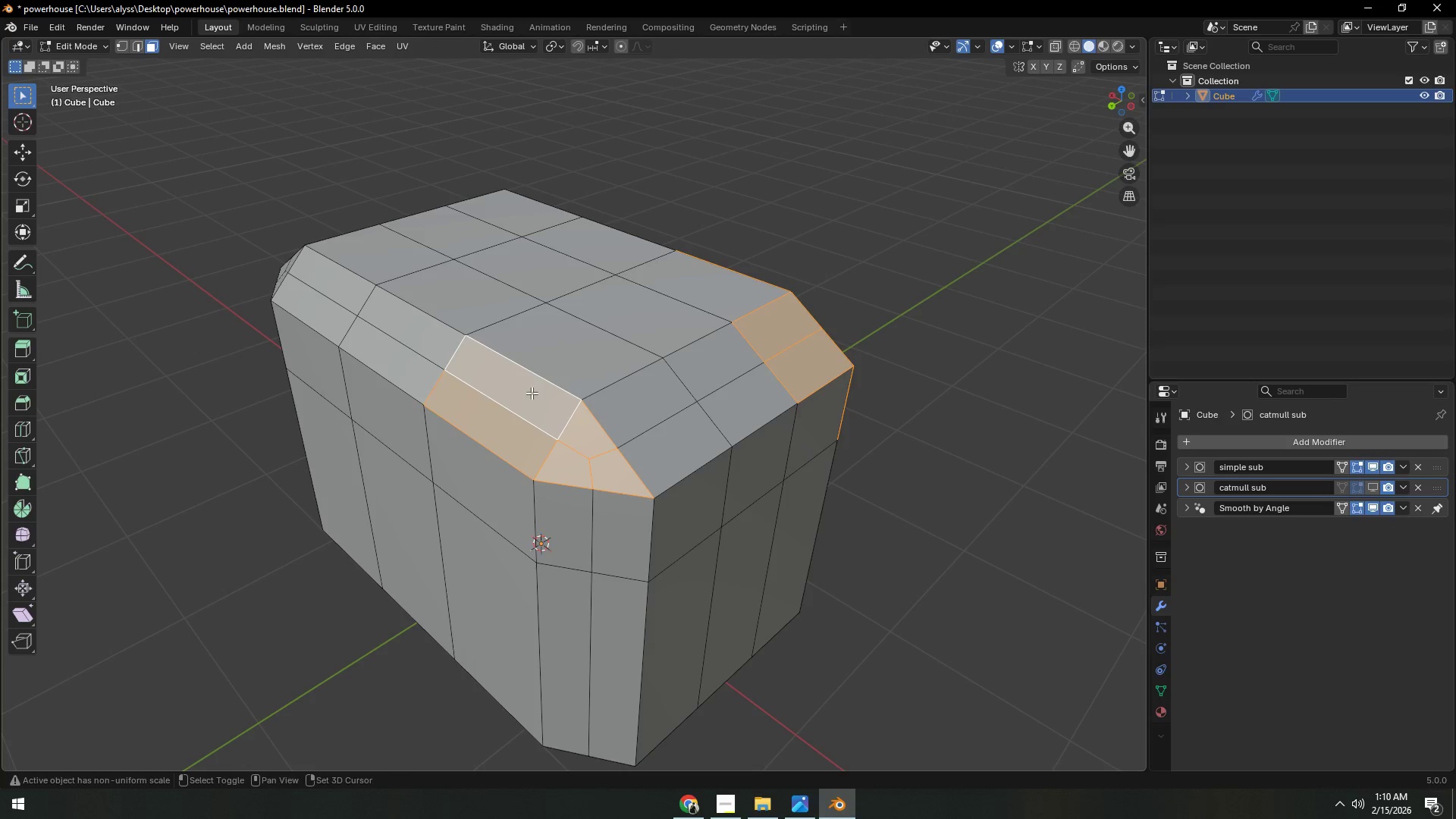 
key(Shift+ShiftLeft)
 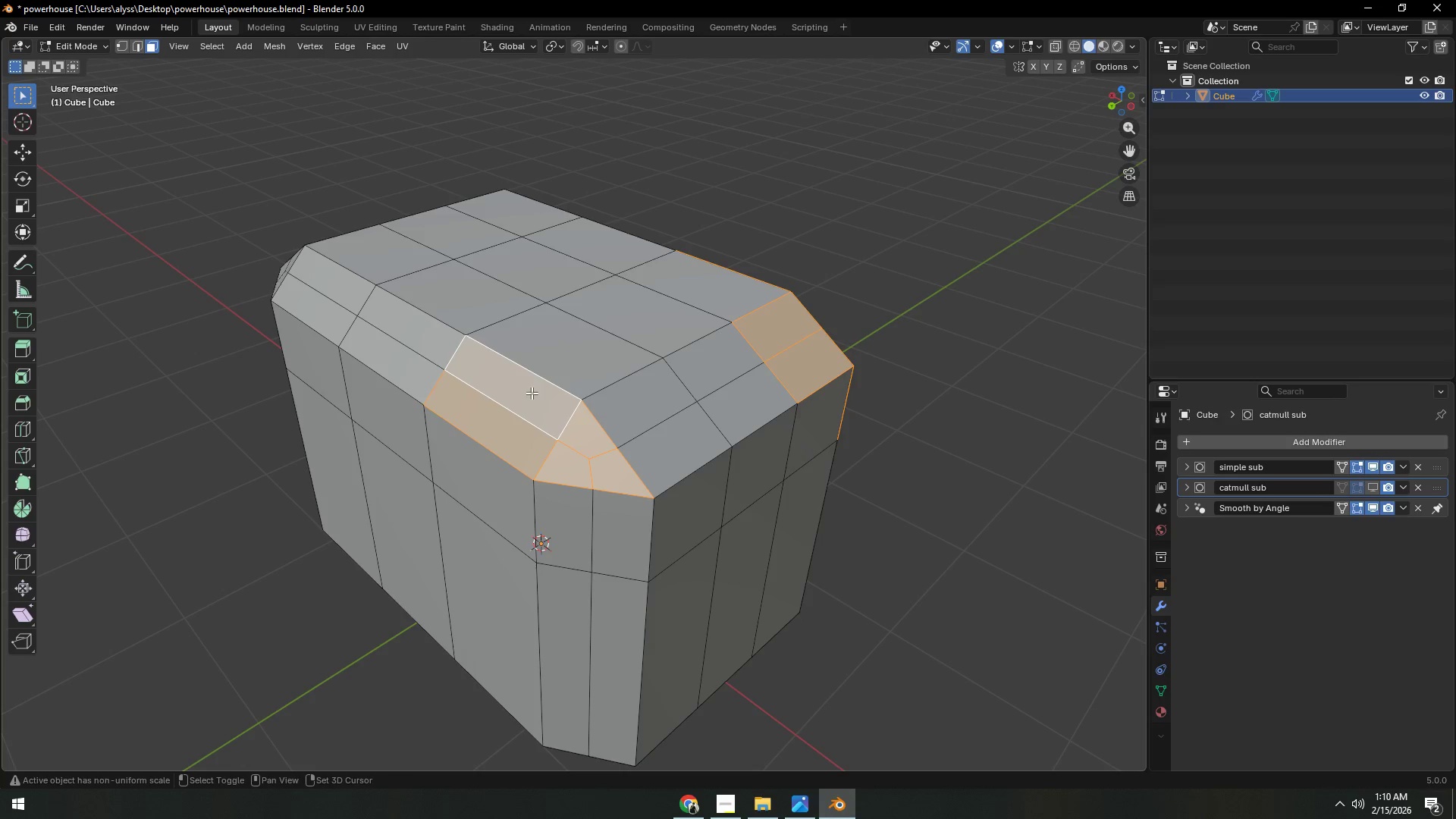 
key(Shift+ShiftLeft)
 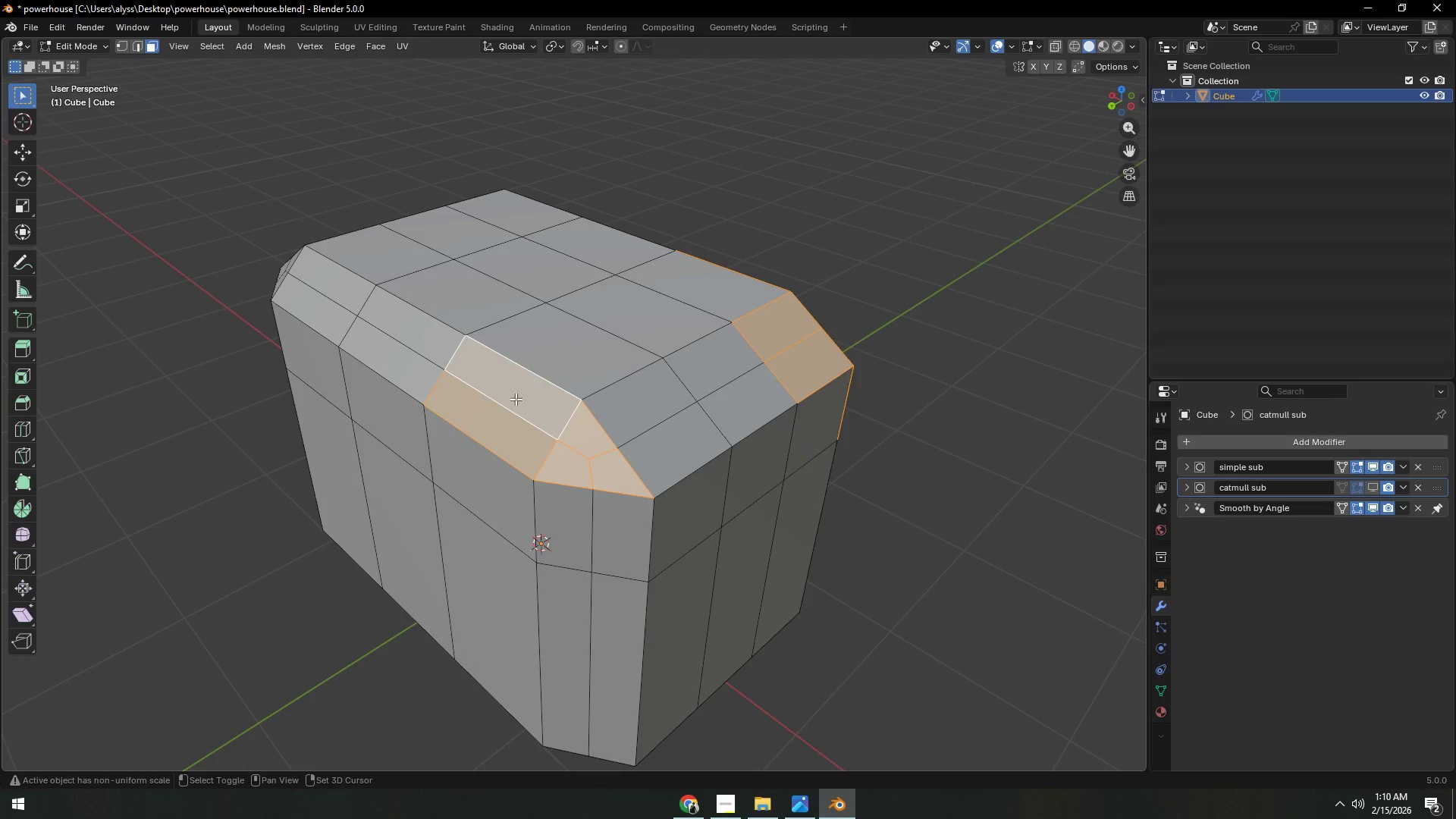 
key(Shift+ShiftLeft)
 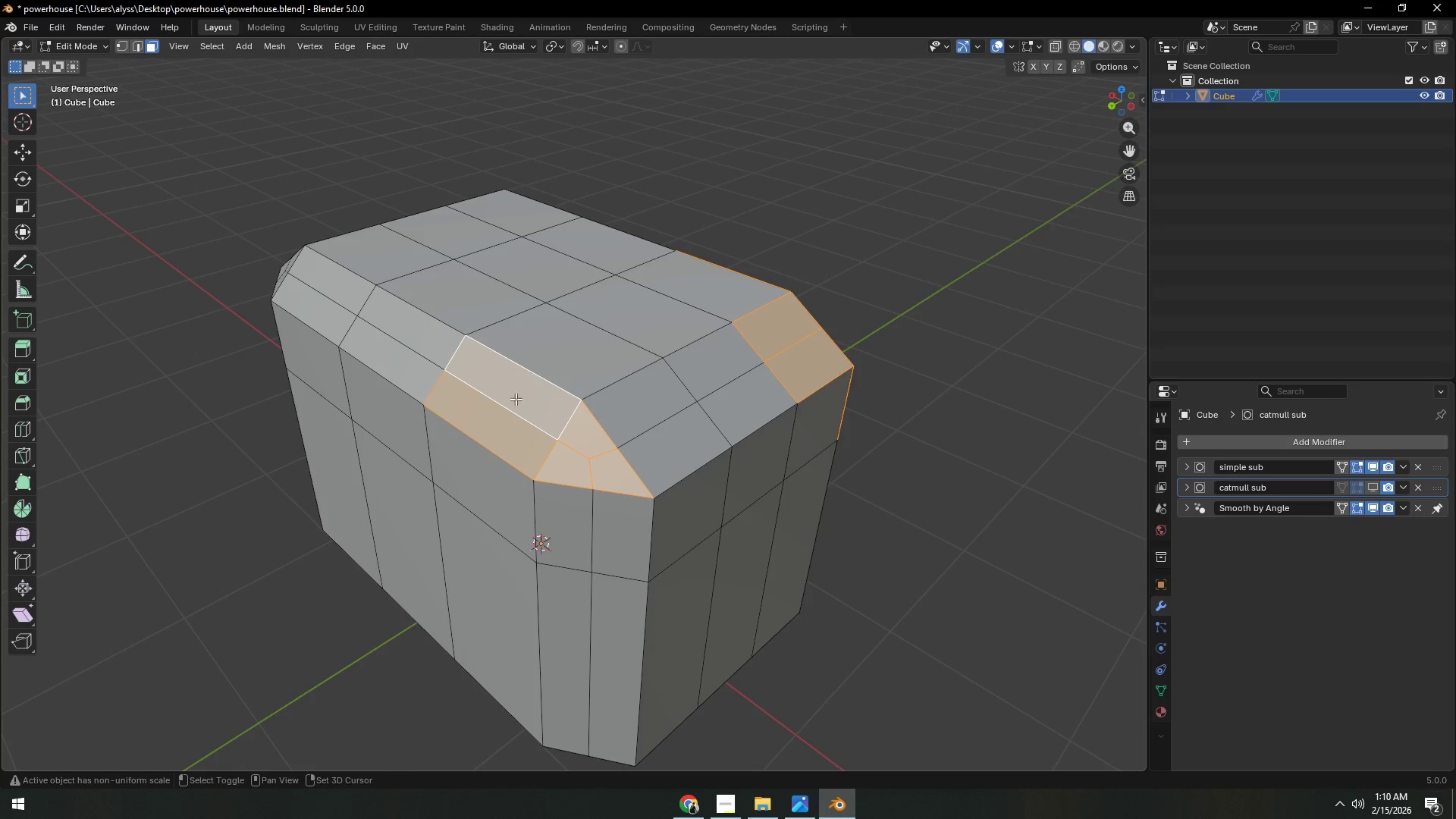 
key(Shift+ShiftLeft)
 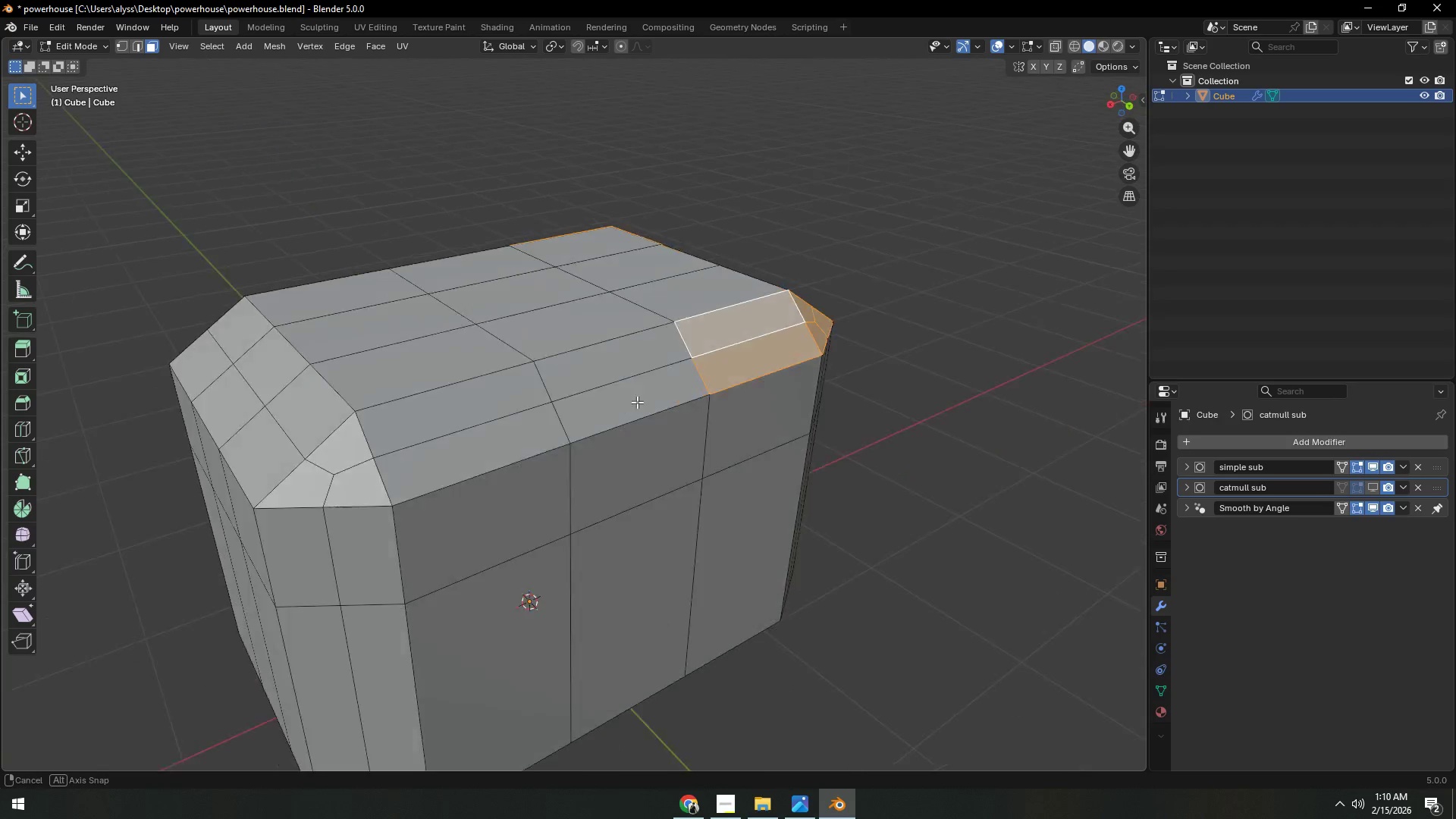 
hold_key(key=ShiftLeft, duration=1.5)
left_click([439, 460])
 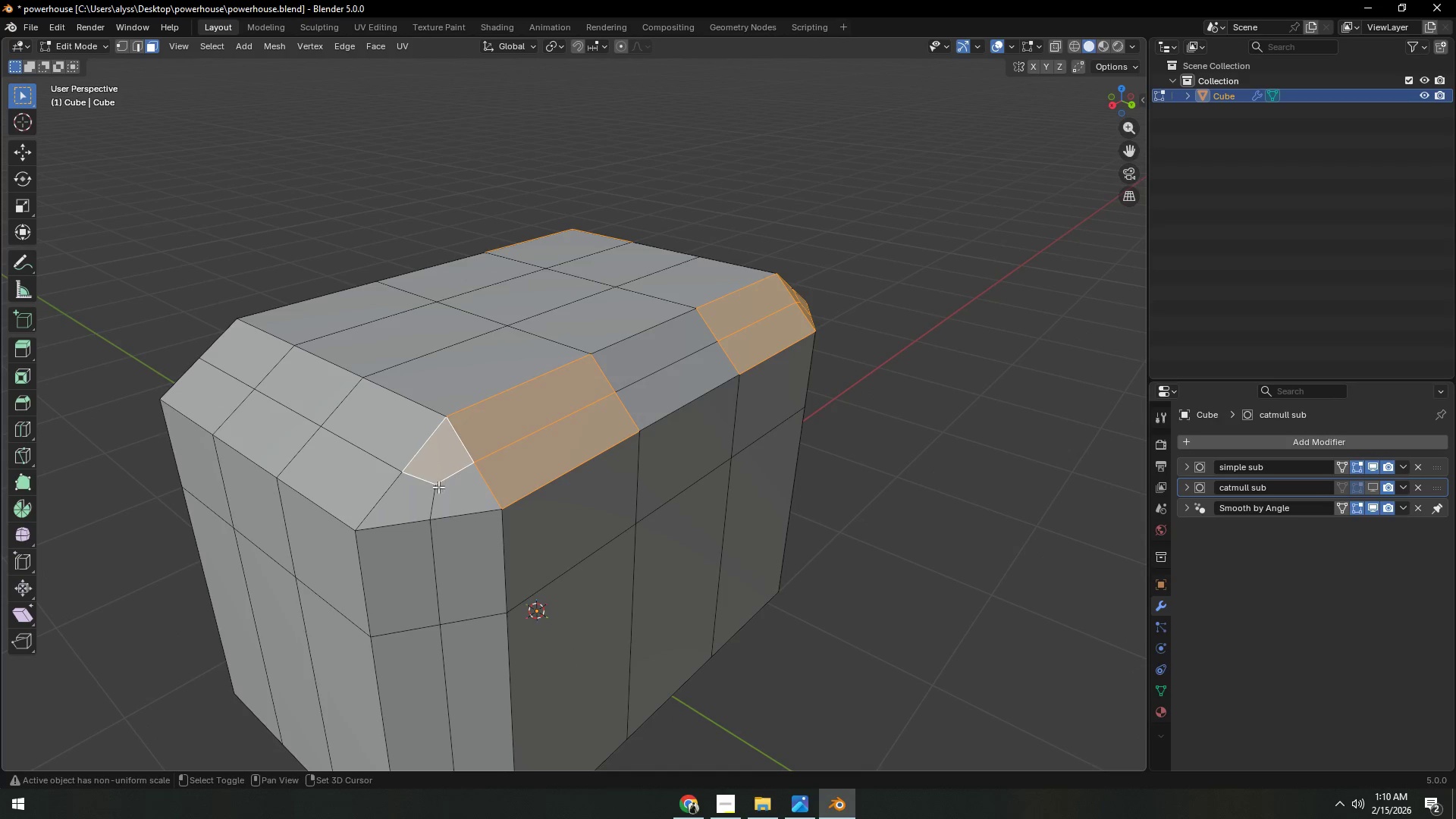 
hold_key(key=ShiftLeft, duration=1.53)
double_click([445, 493])
 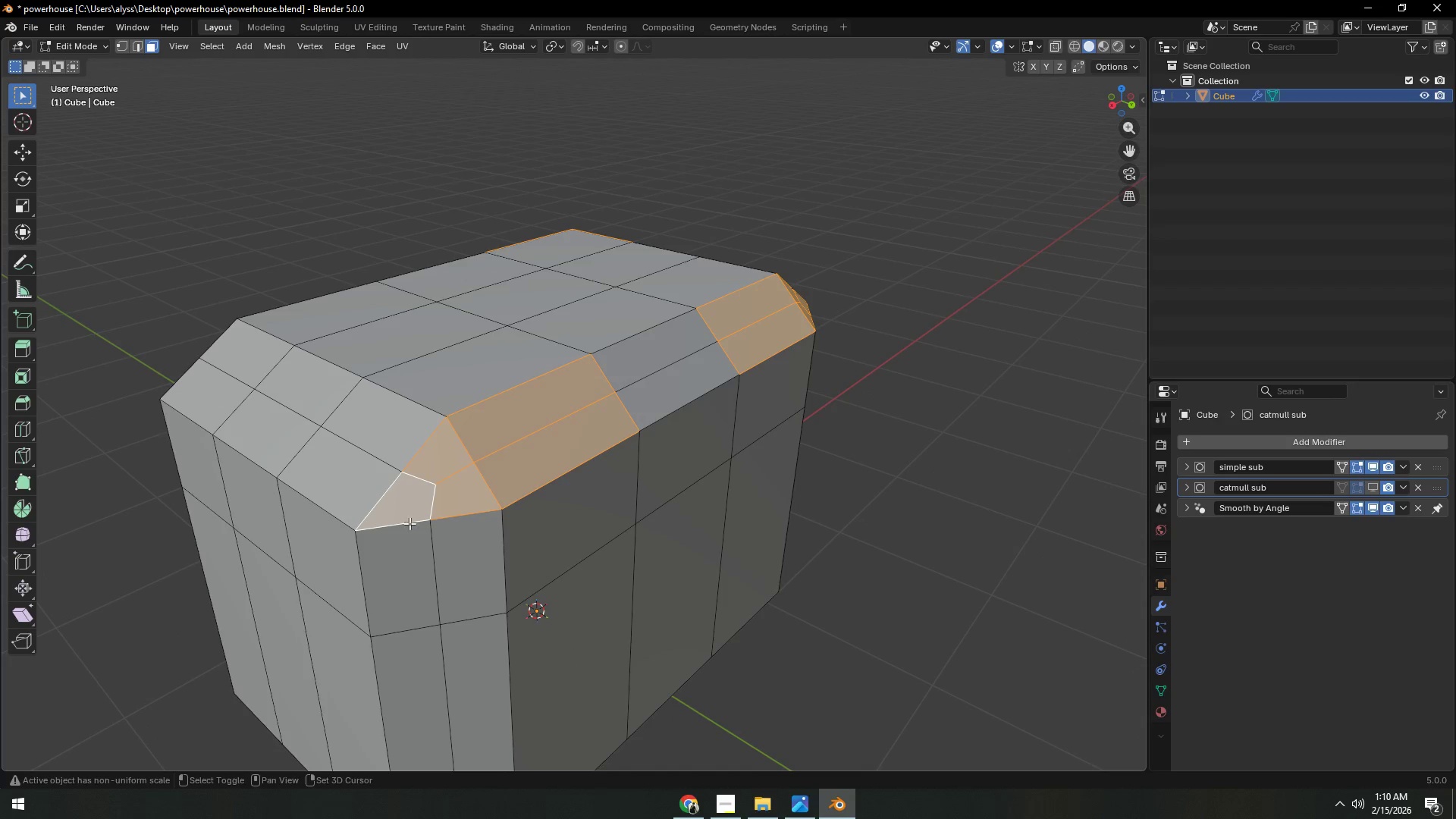 
triple_click([410, 535])
 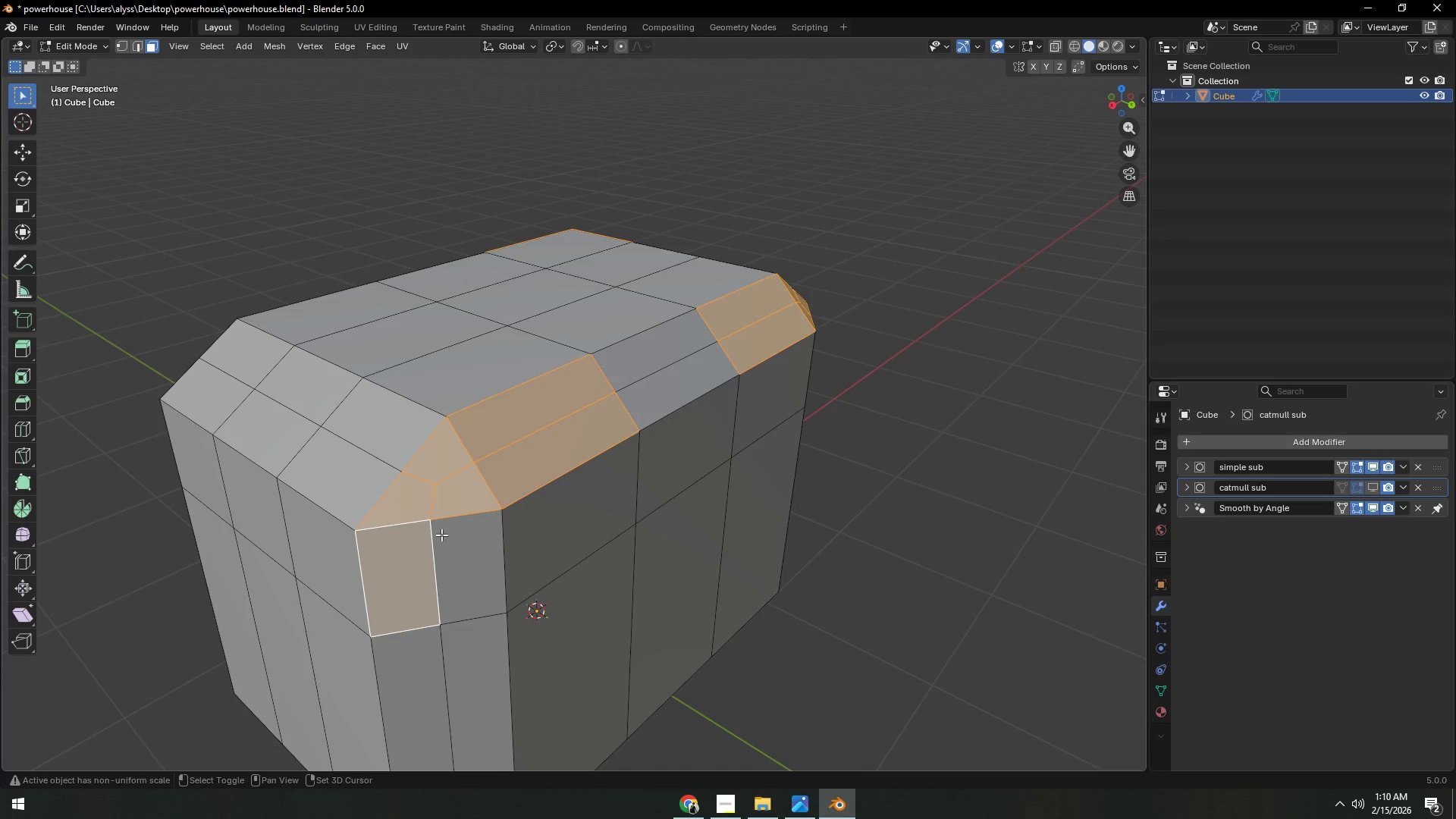 
triple_click([447, 535])
 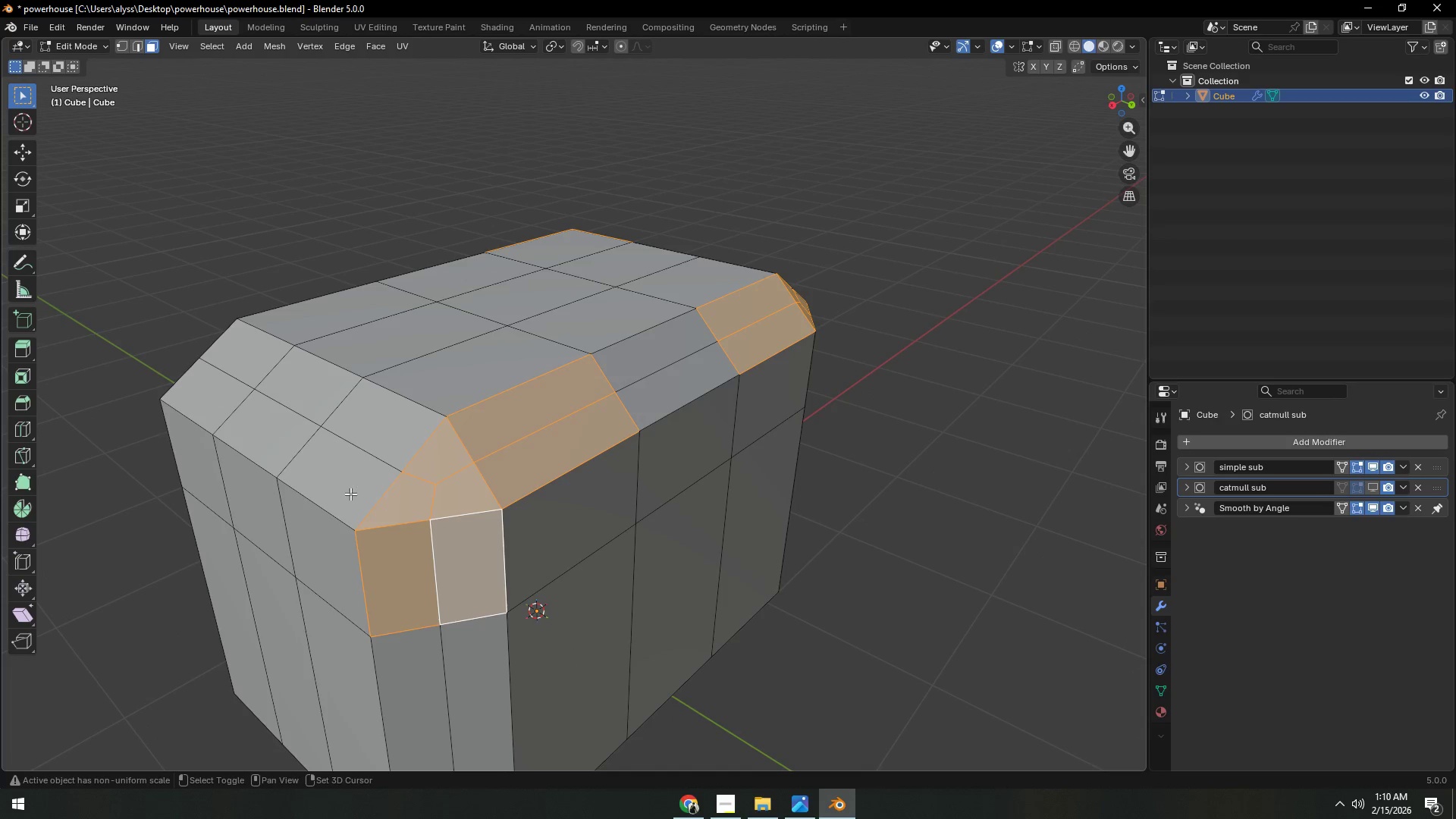 
triple_click([334, 488])
 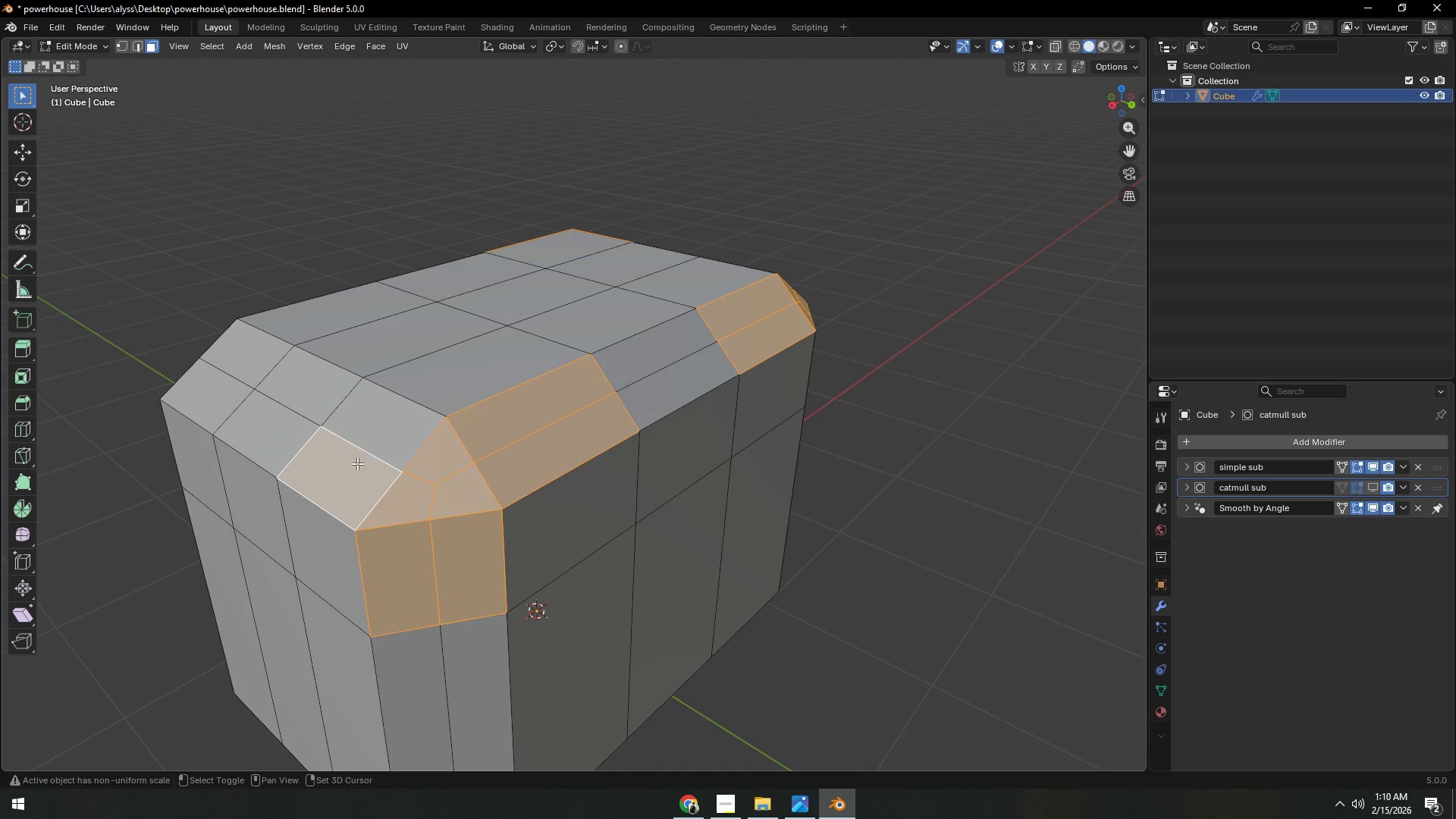 
hold_key(key=ShiftLeft, duration=0.53)
triple_click([397, 430])
 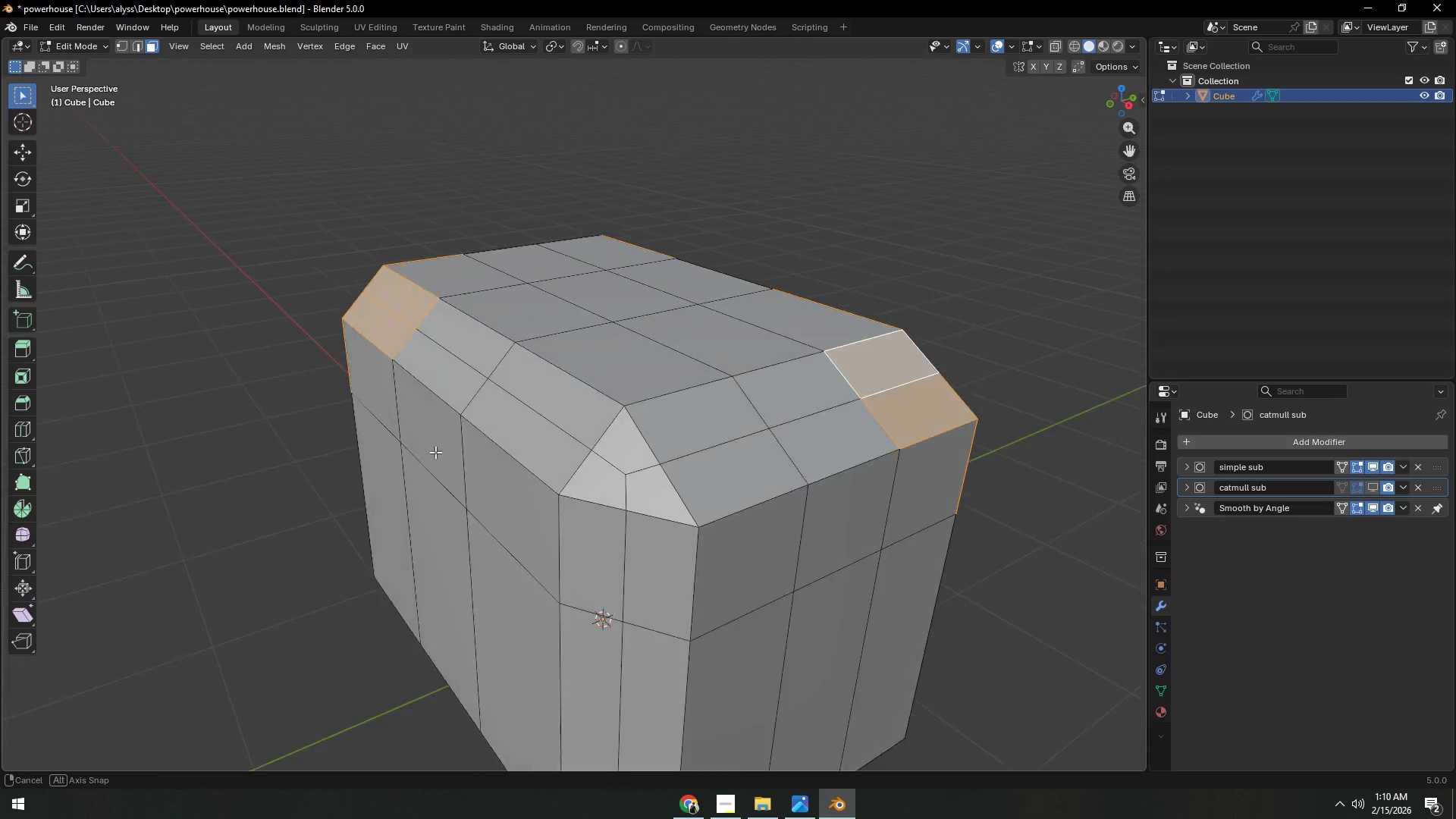 
hold_key(key=ShiftLeft, duration=1.5)
left_click([750, 538])
 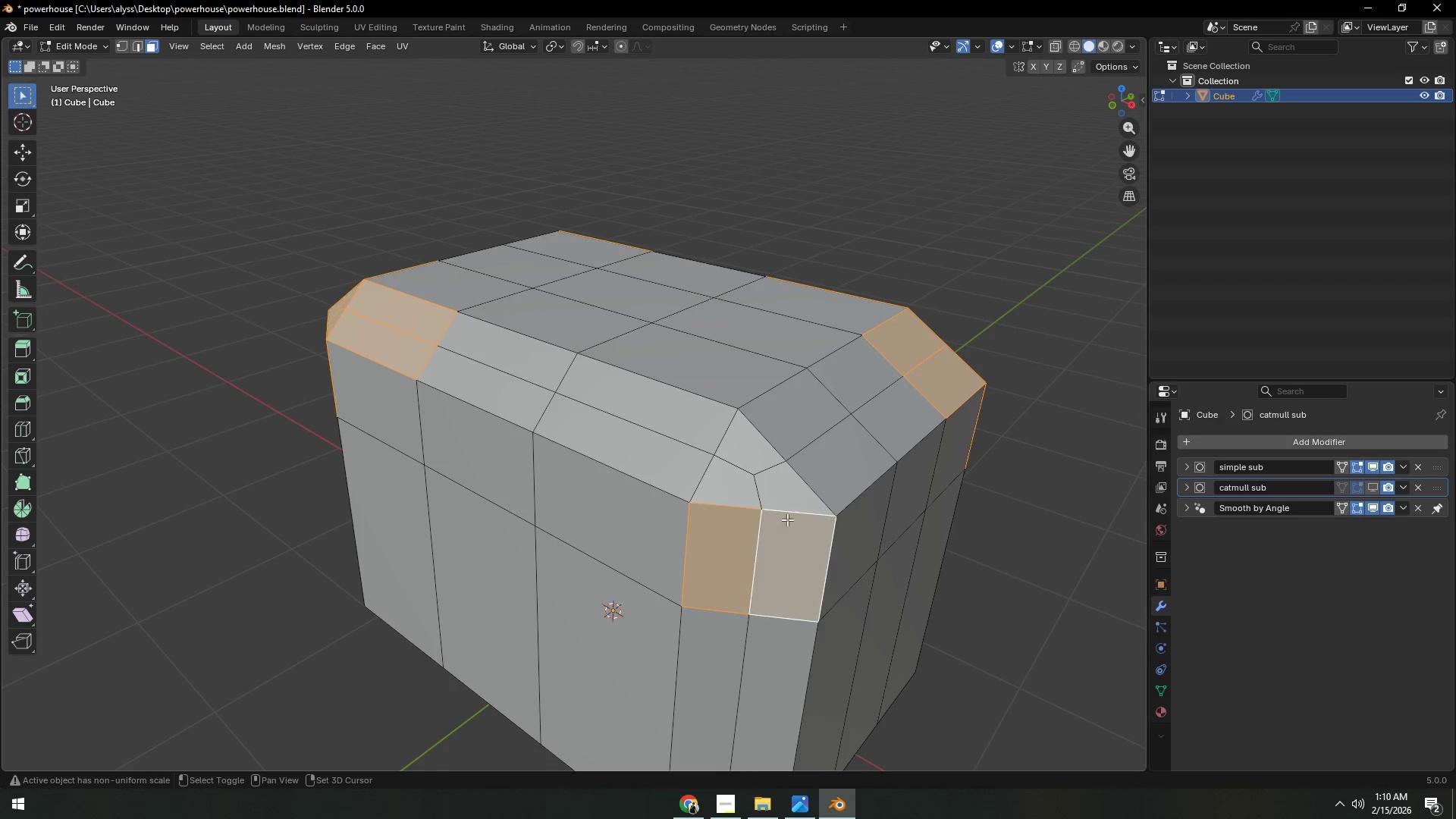 
triple_click([785, 490])
 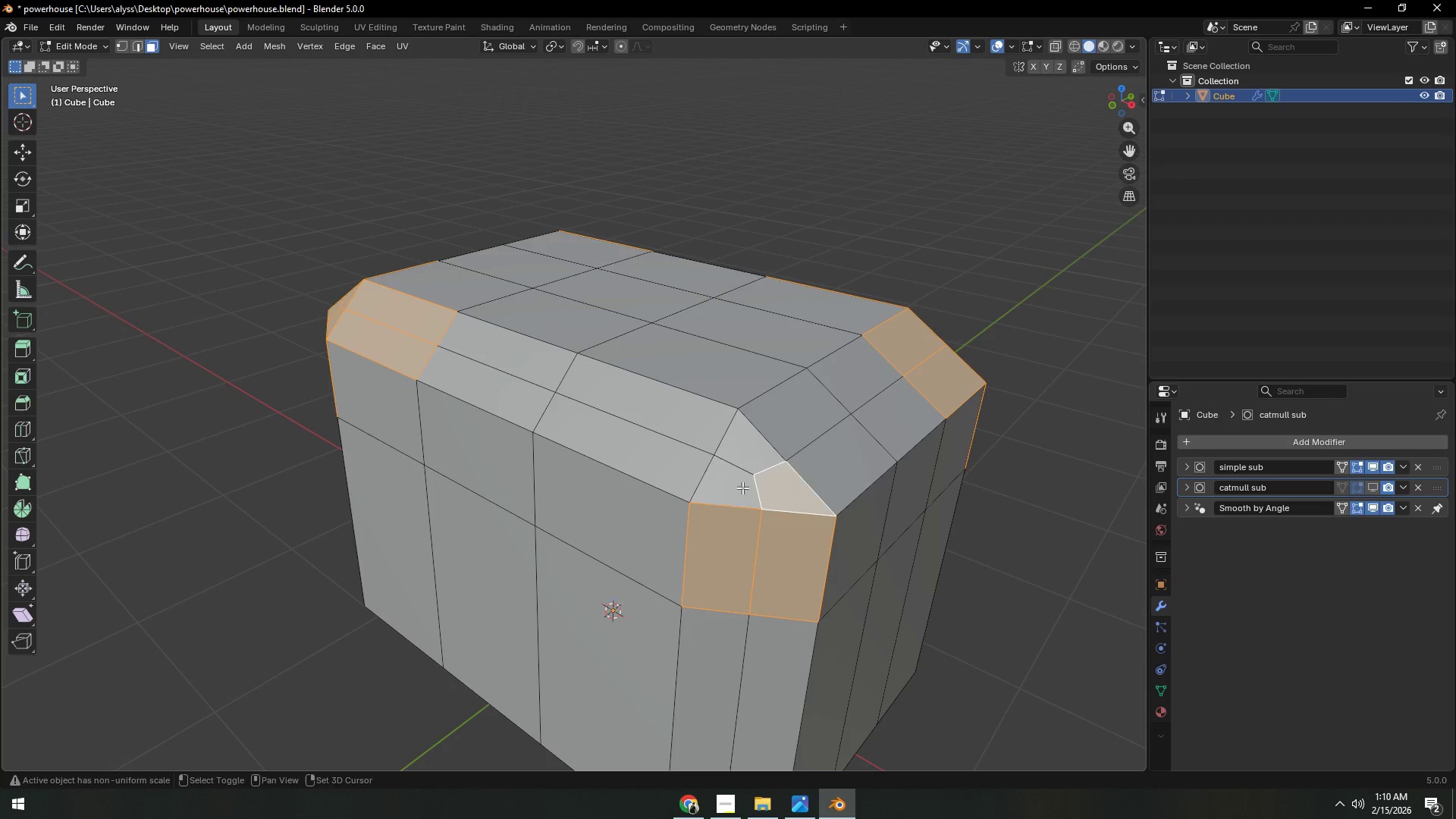 
hold_key(key=ShiftLeft, duration=1.51)
triple_click([742, 452])
 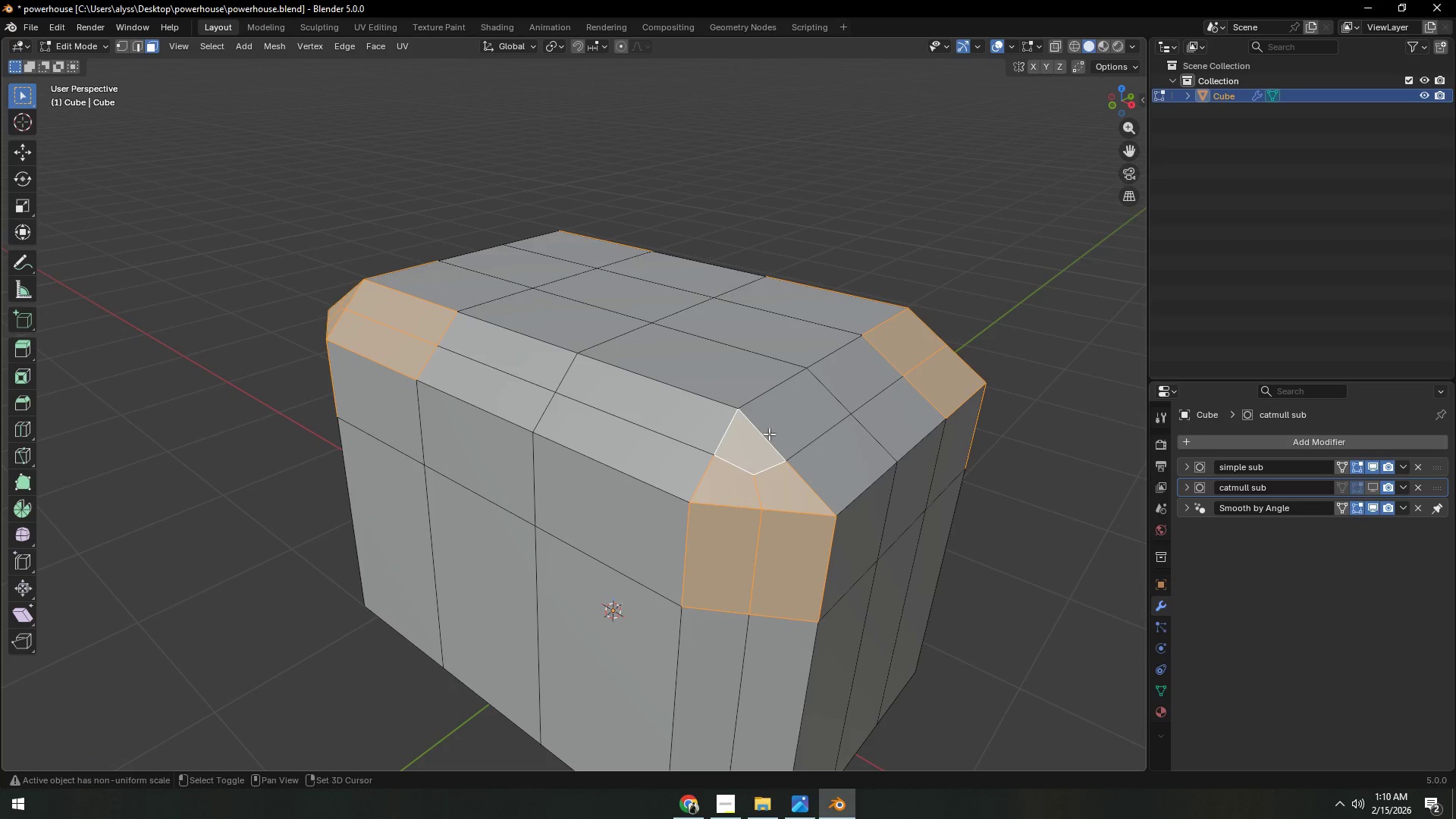 
triple_click([777, 430])
 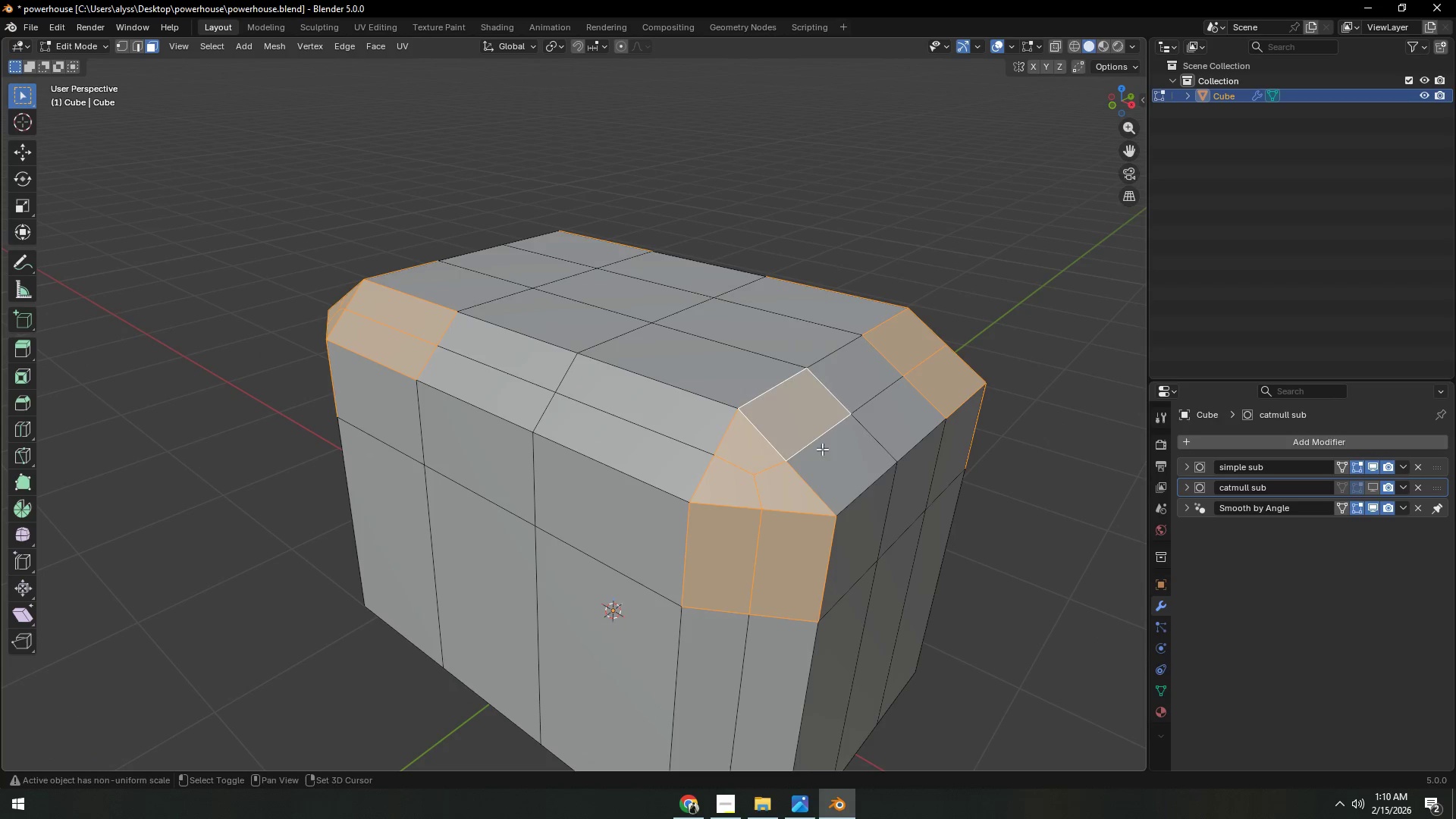 
triple_click([833, 457])
 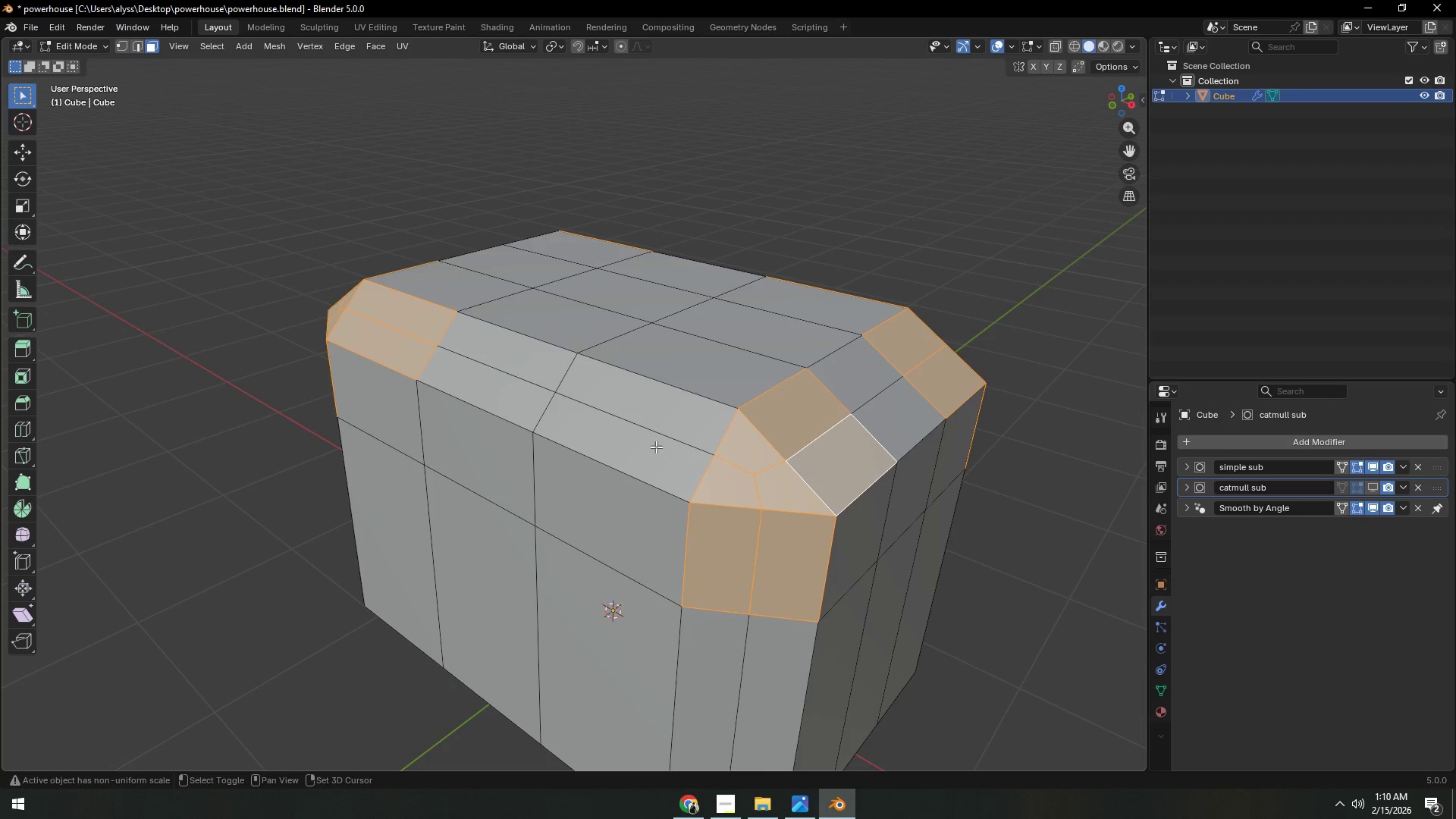 
triple_click([656, 430])
 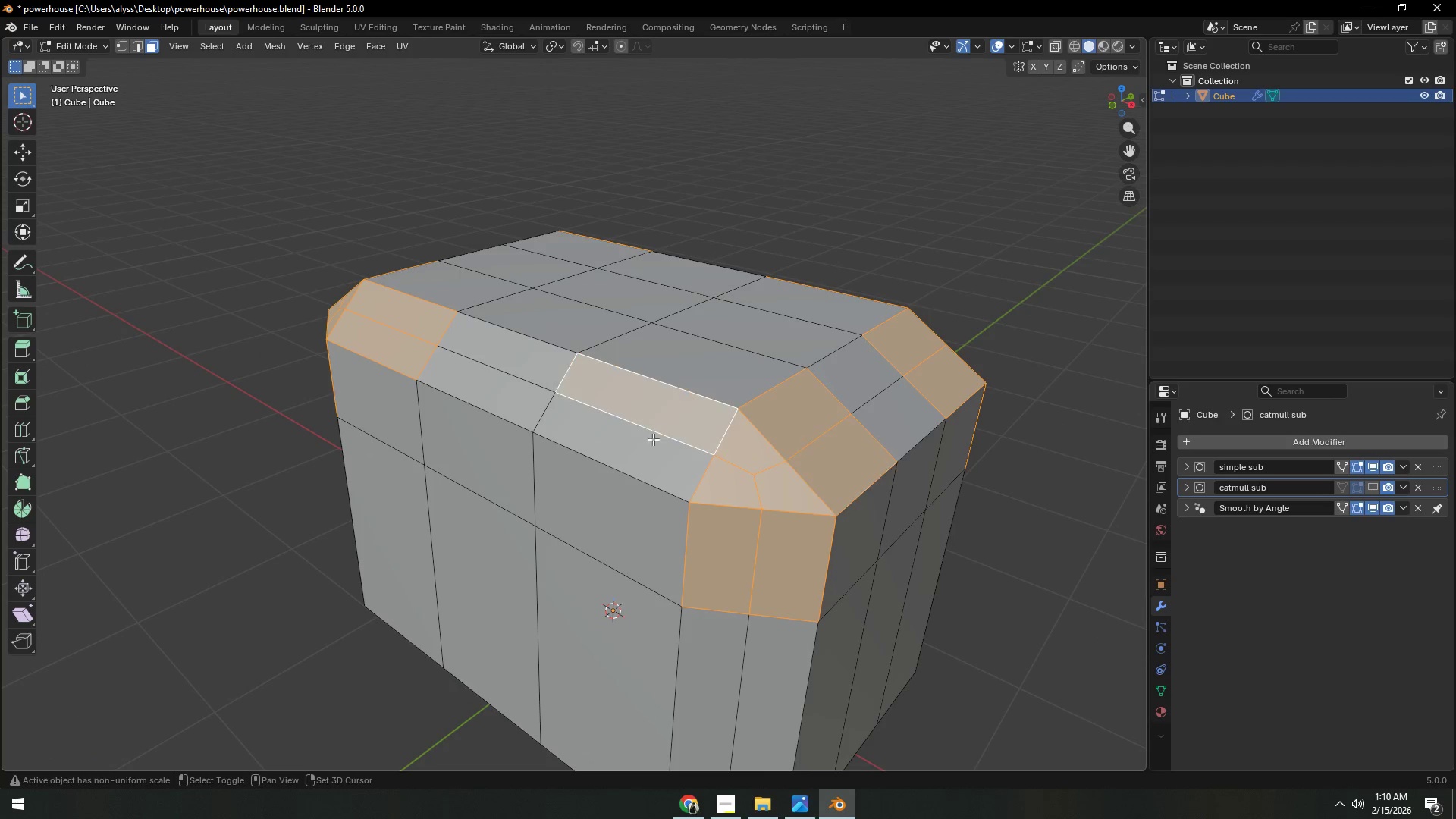 
key(Shift+ShiftLeft)
 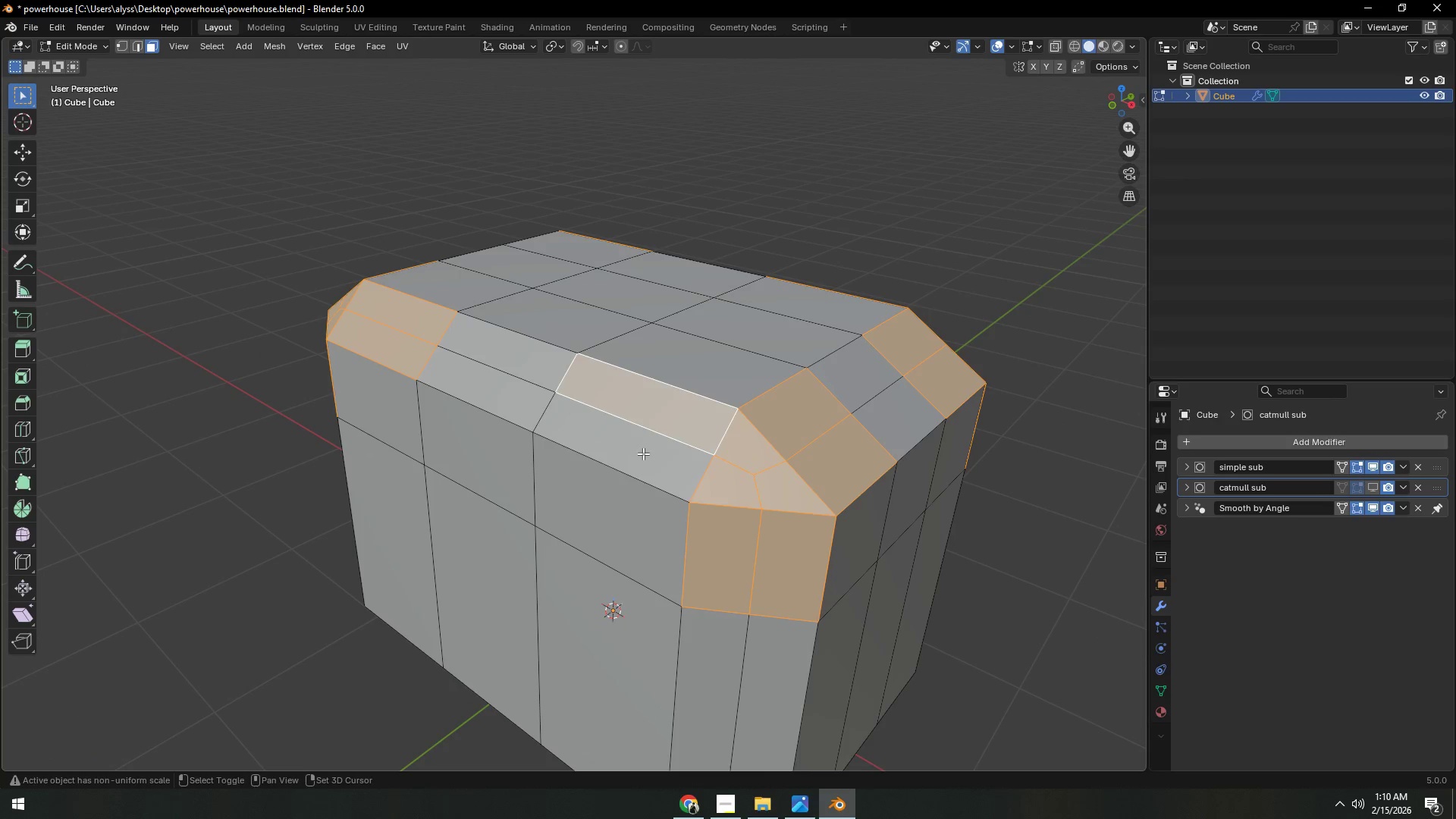 
key(Shift+ShiftLeft)
 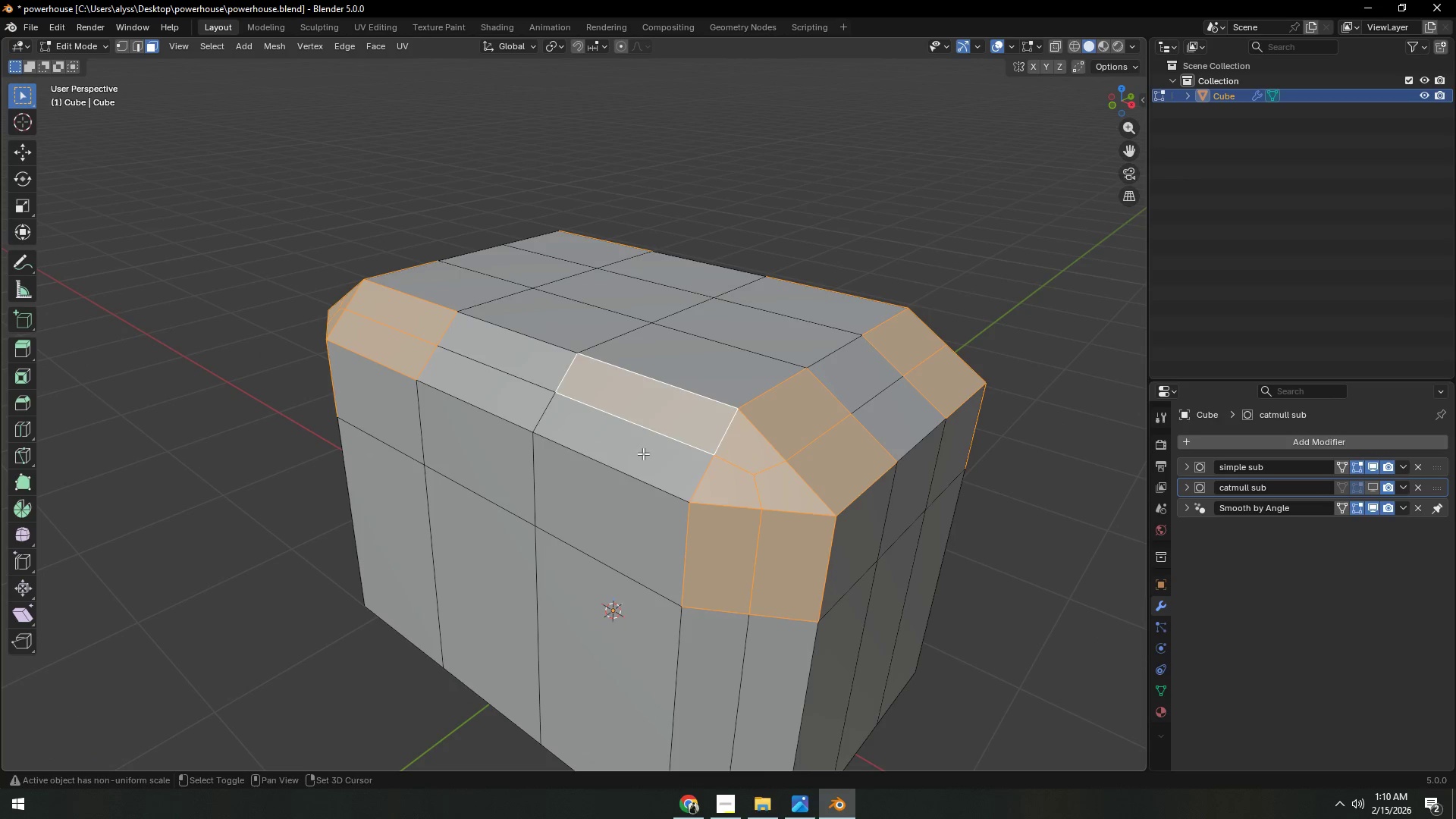 
key(Shift+ShiftLeft)
 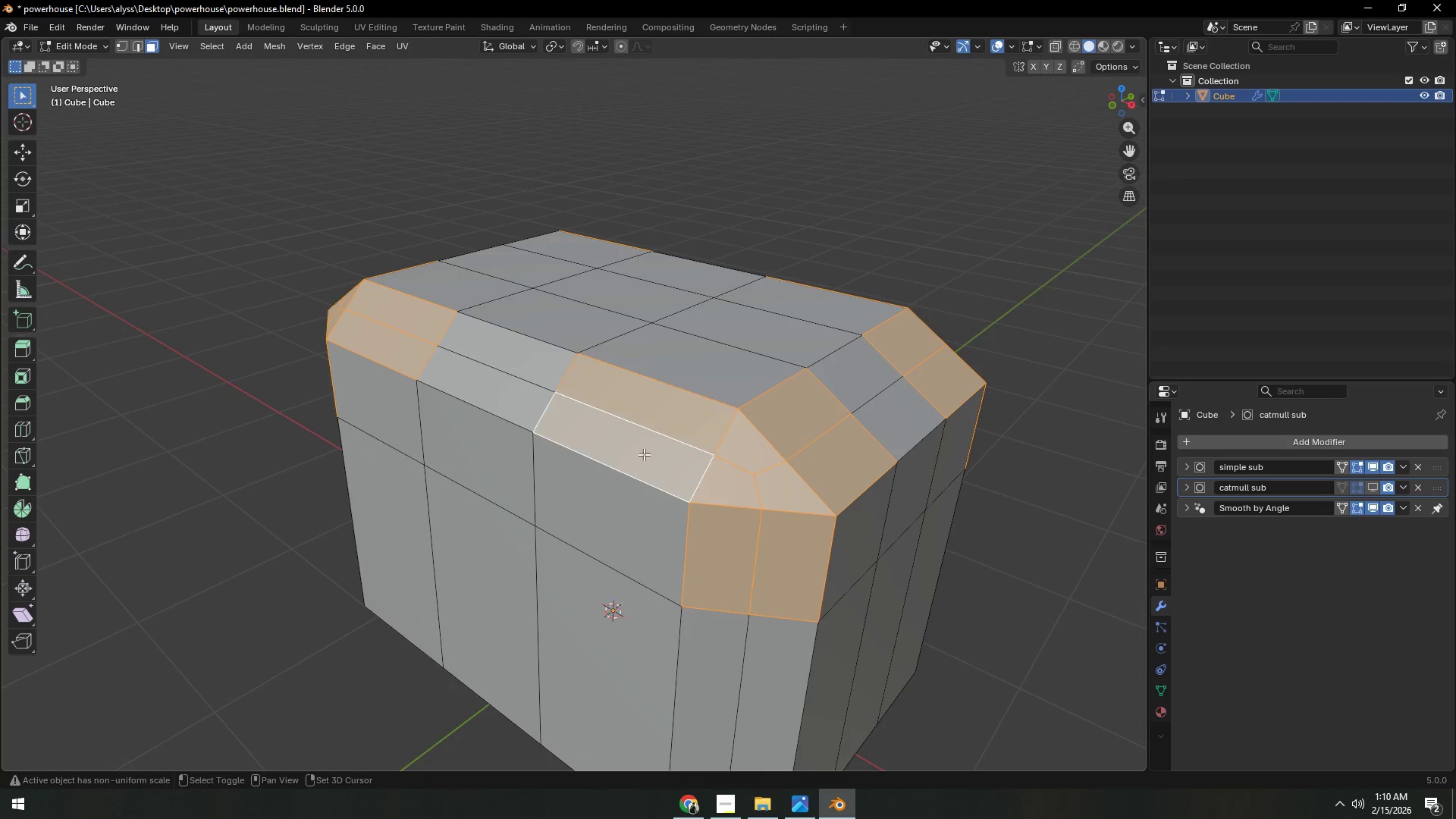 
key(Shift+ShiftLeft)
 